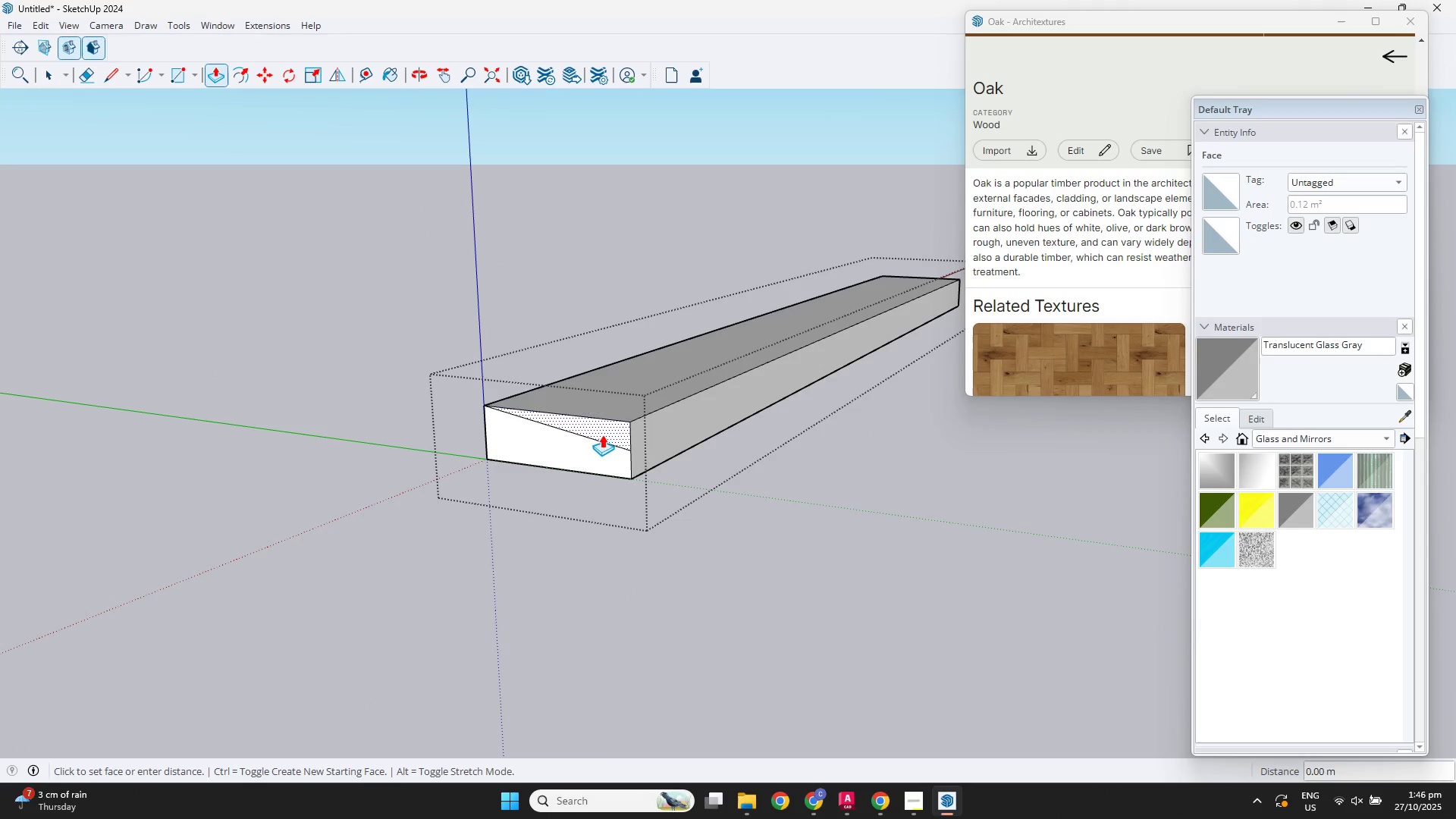 
left_click([602, 435])
 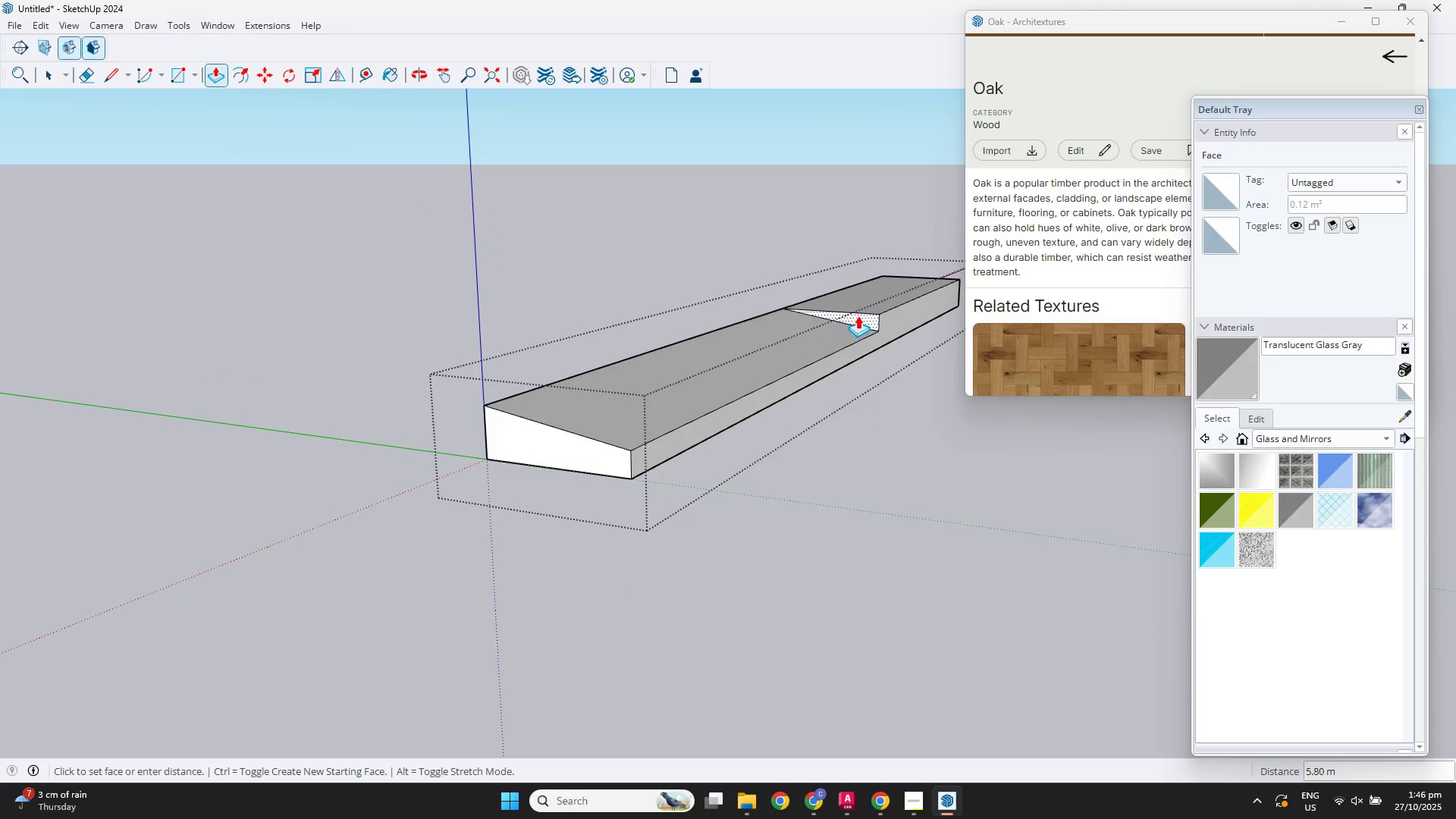 
hold_key(key=CapsLock, duration=0.45)
 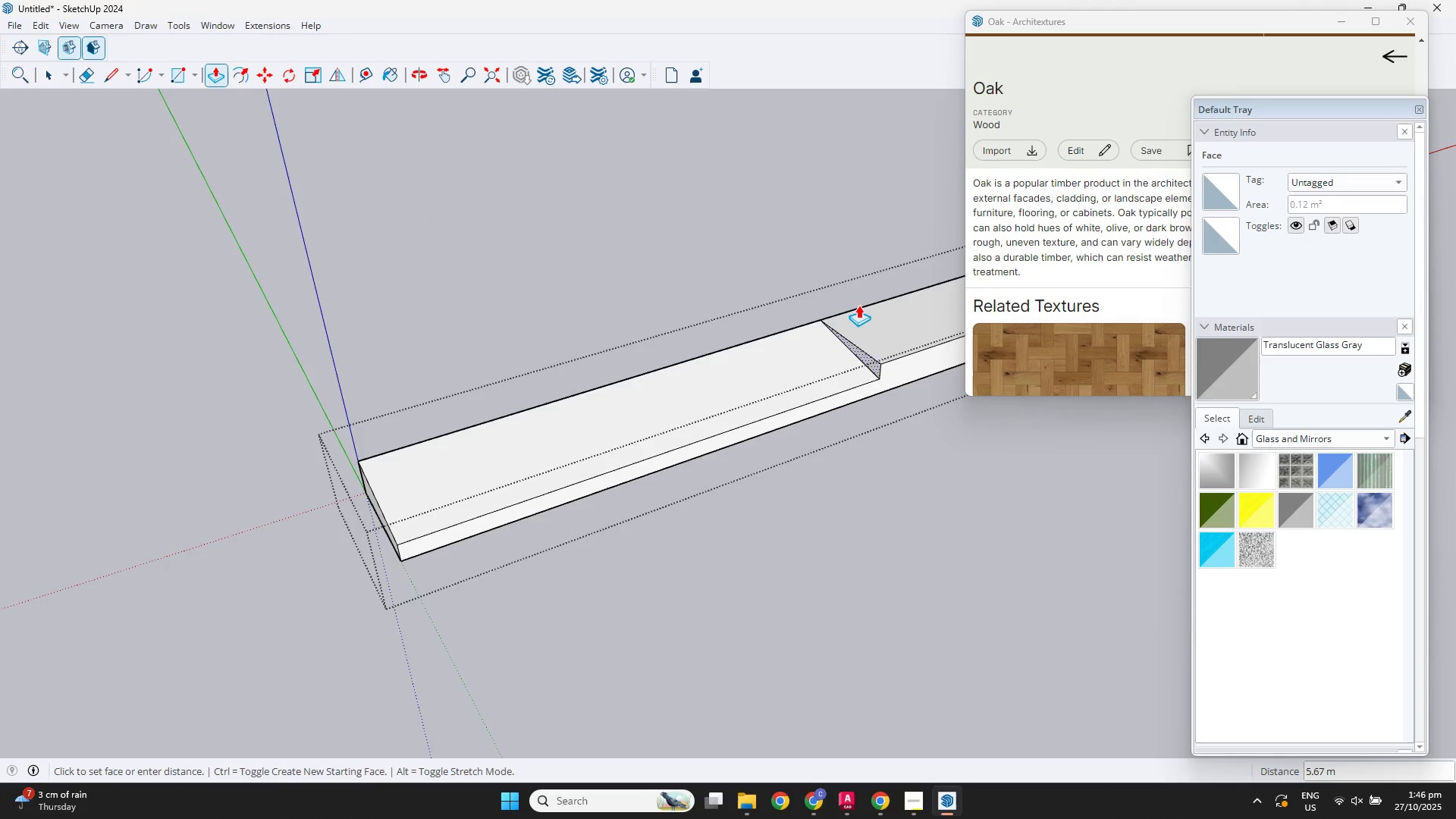 
hold_key(key=CapsLock, duration=0.97)
 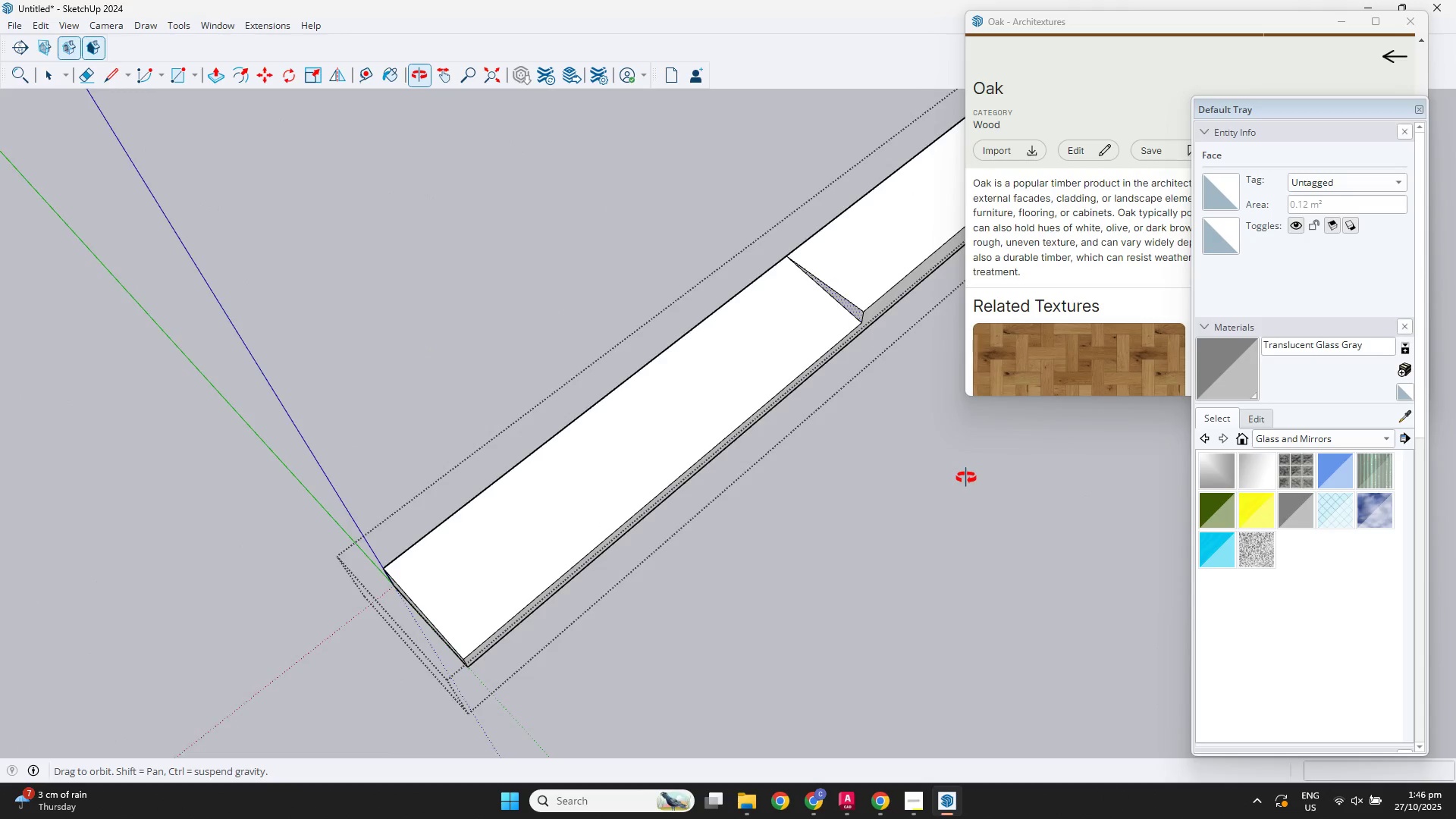 
hold_key(key=ShiftLeft, duration=0.41)
 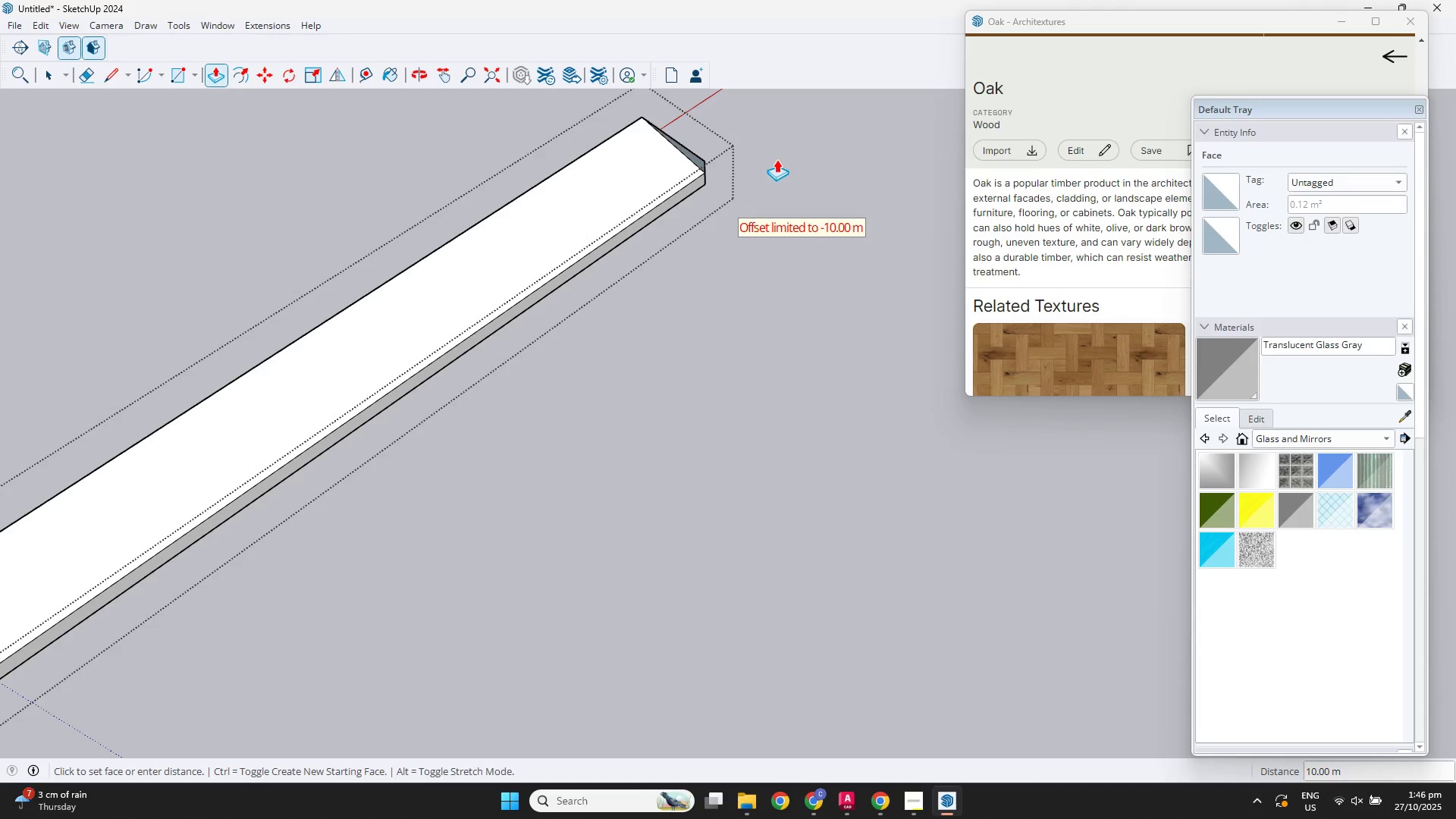 
left_click([777, 158])
 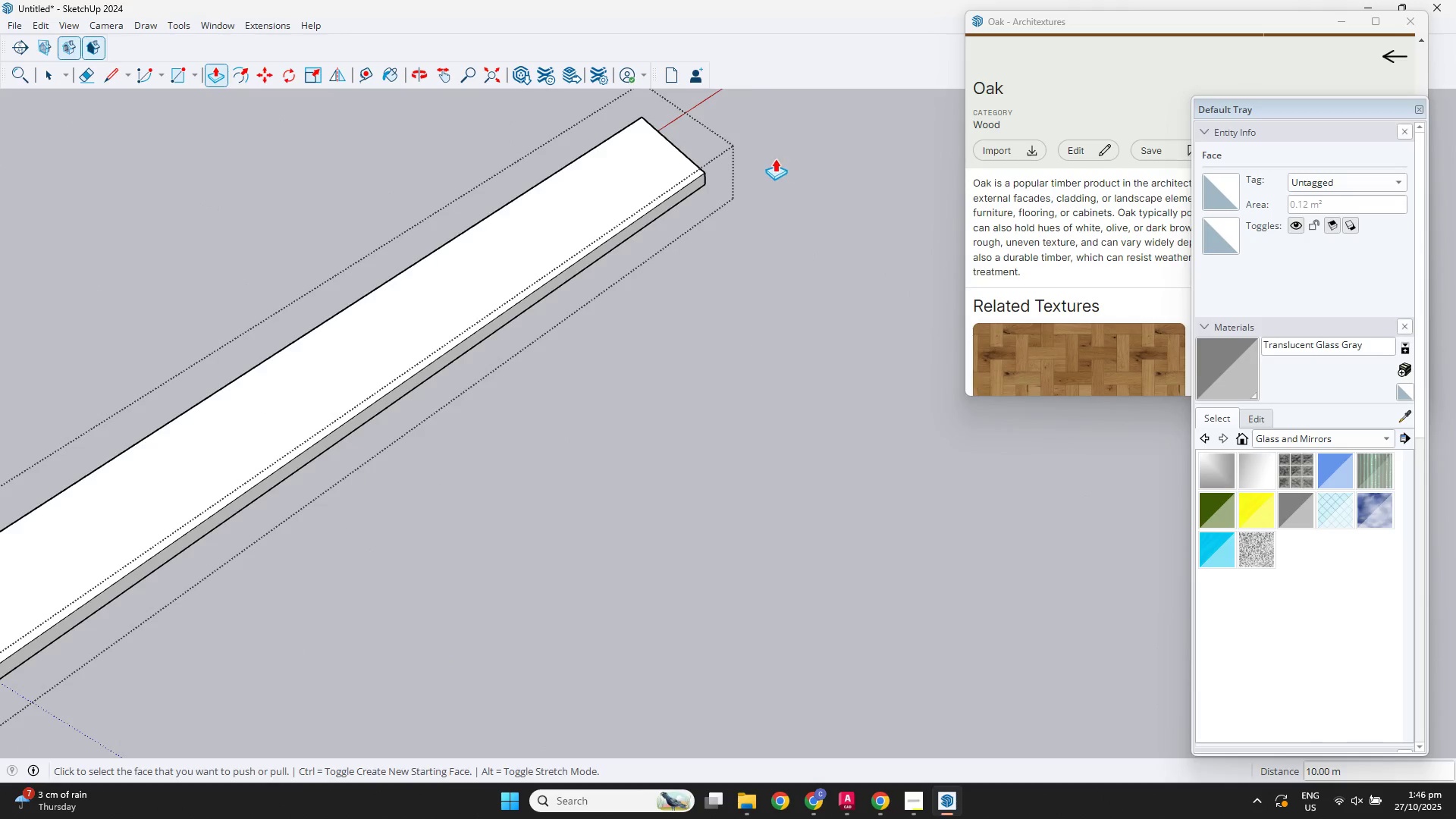 
scroll: coordinate [641, 446], scroll_direction: down, amount: 7.0
 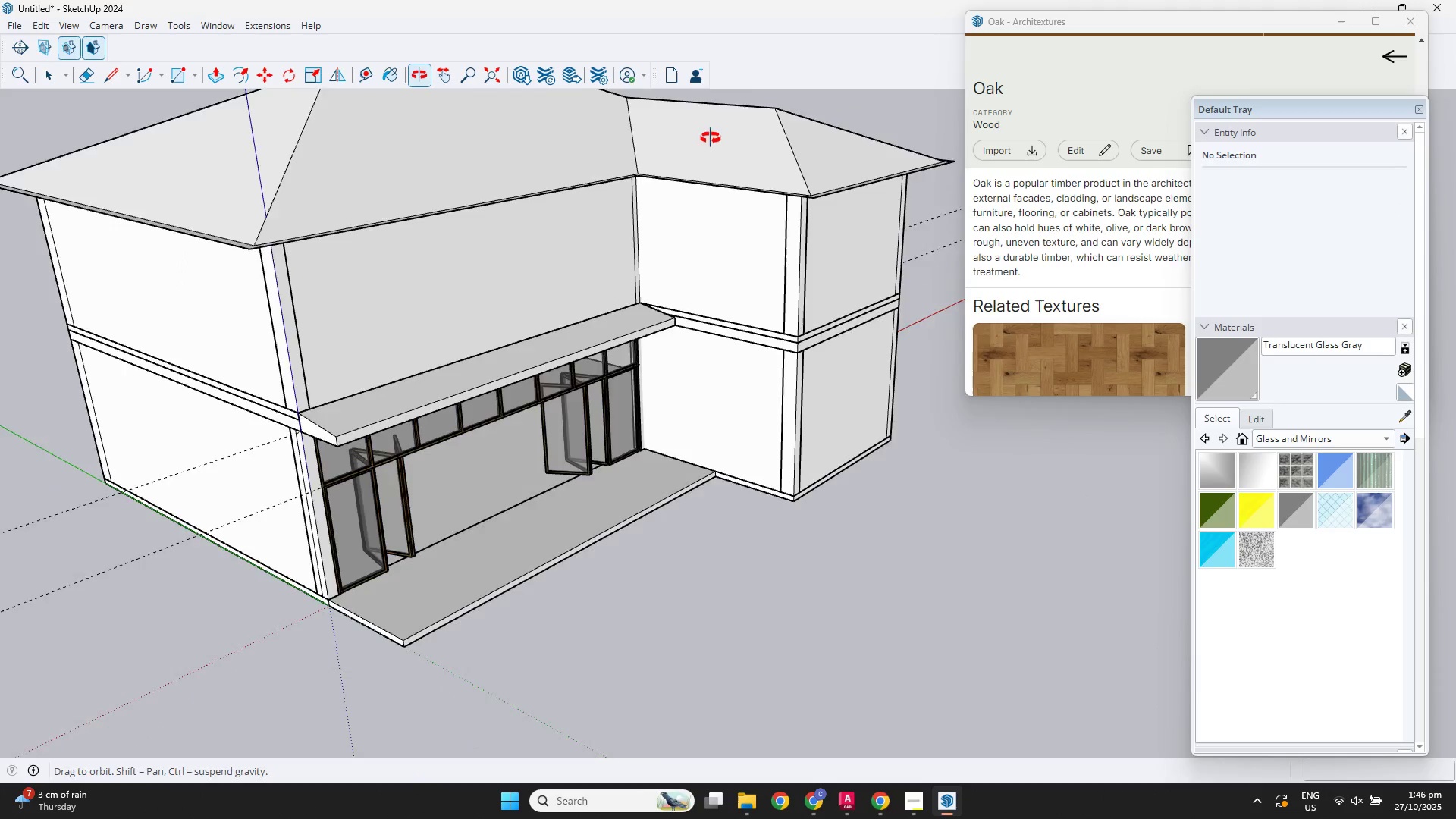 
key(Space)
 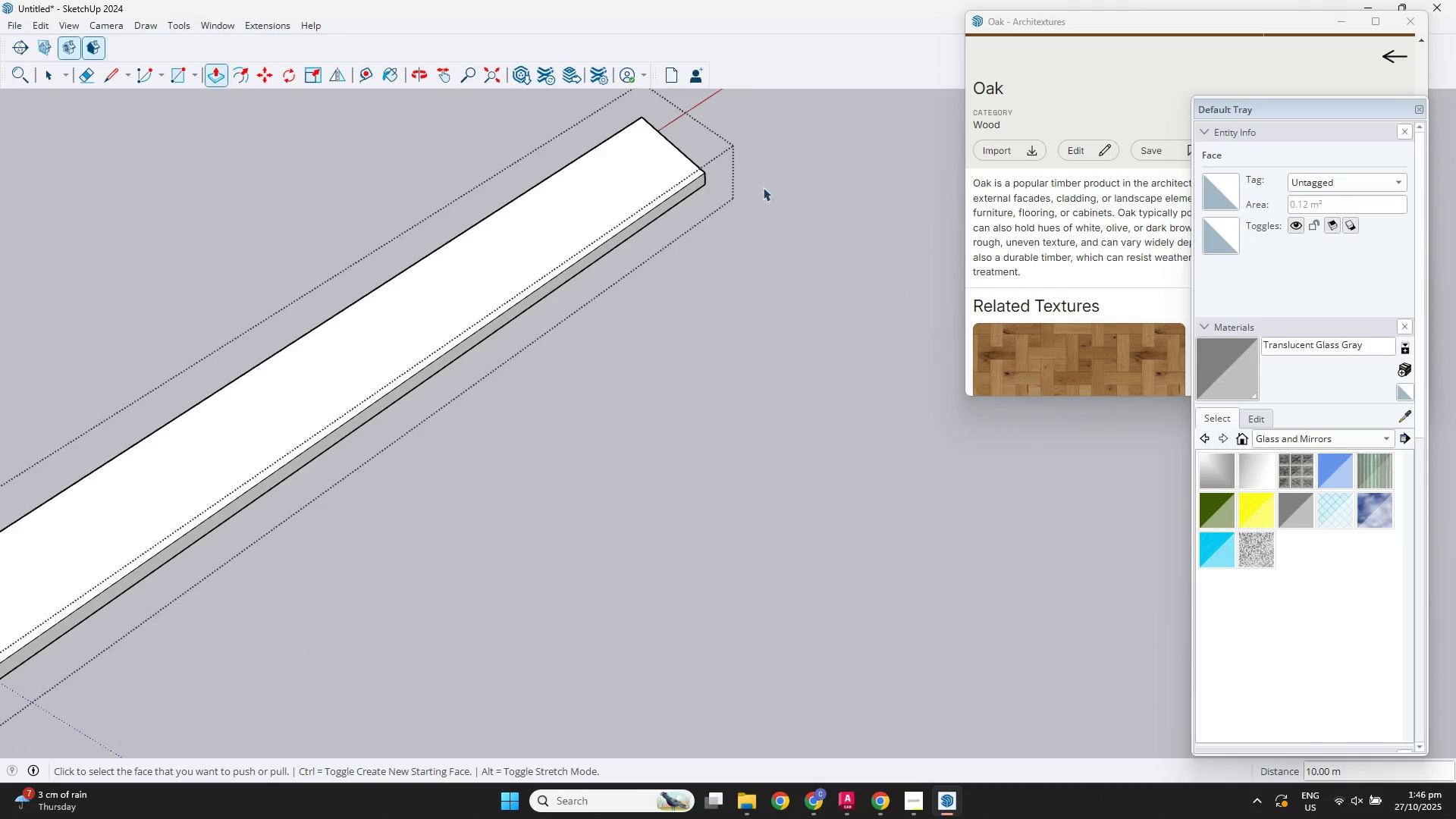 
left_click([641, 447])
 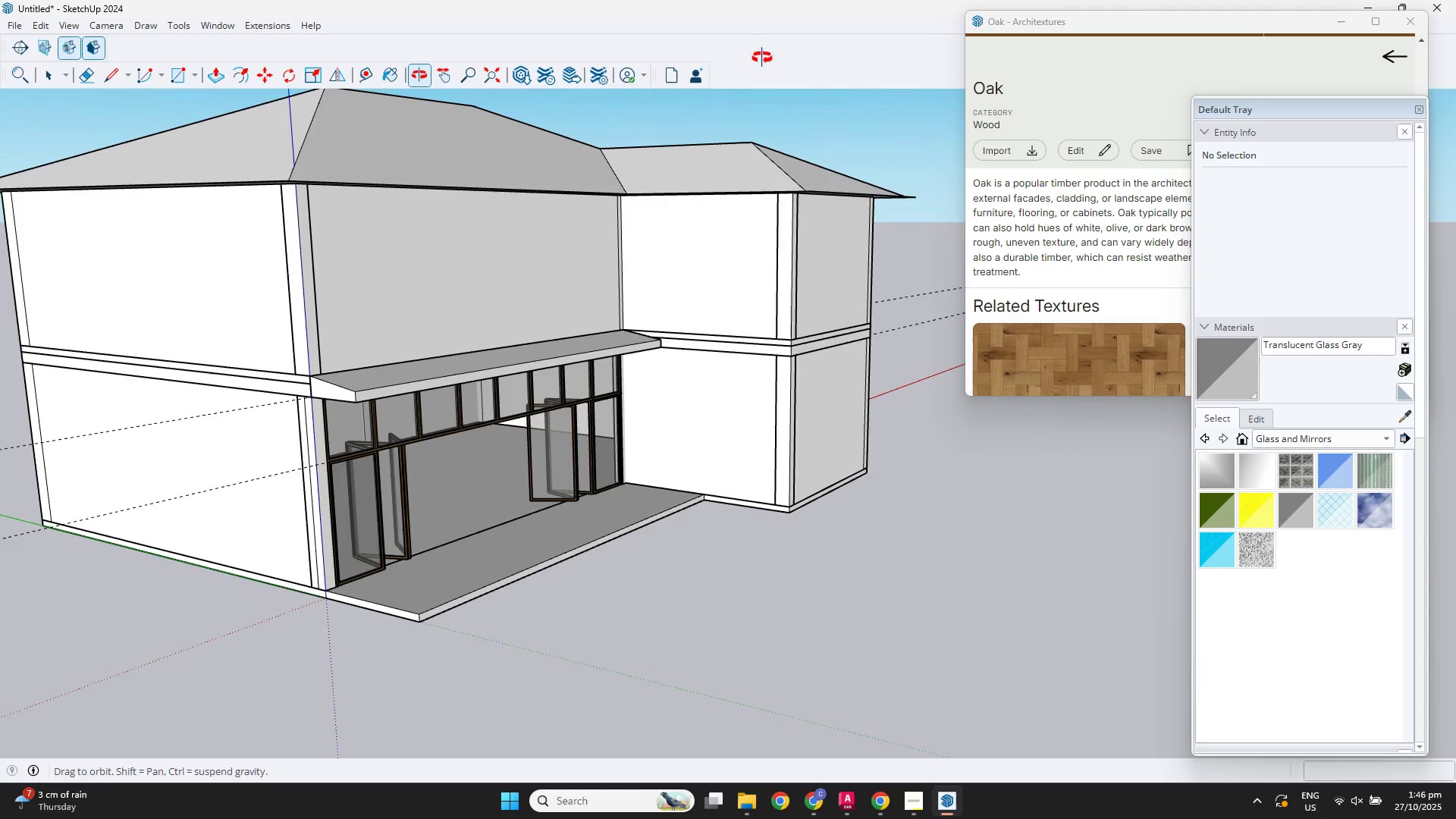 
scroll: coordinate [673, 307], scroll_direction: up, amount: 7.0
 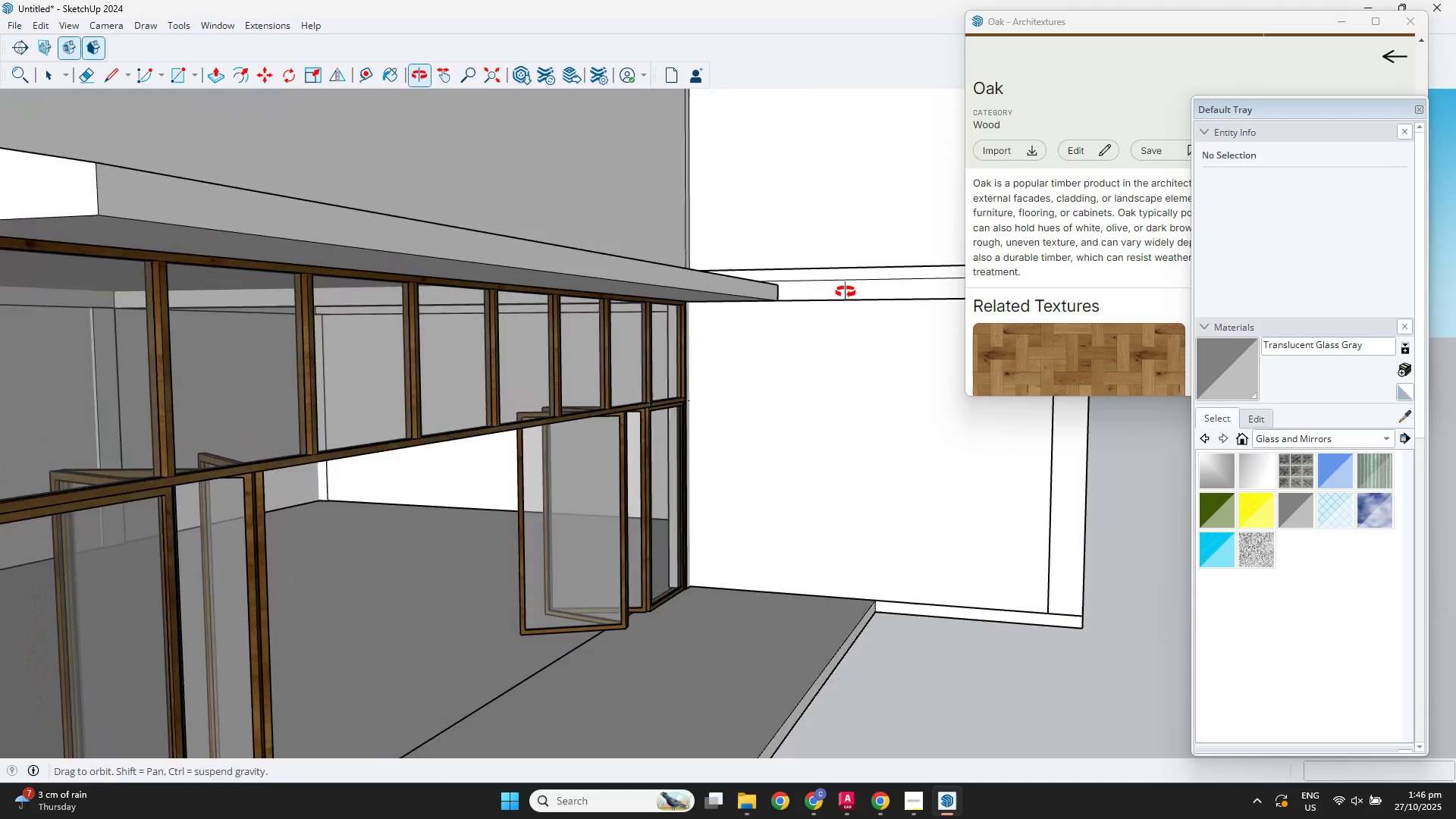 
key(Space)
 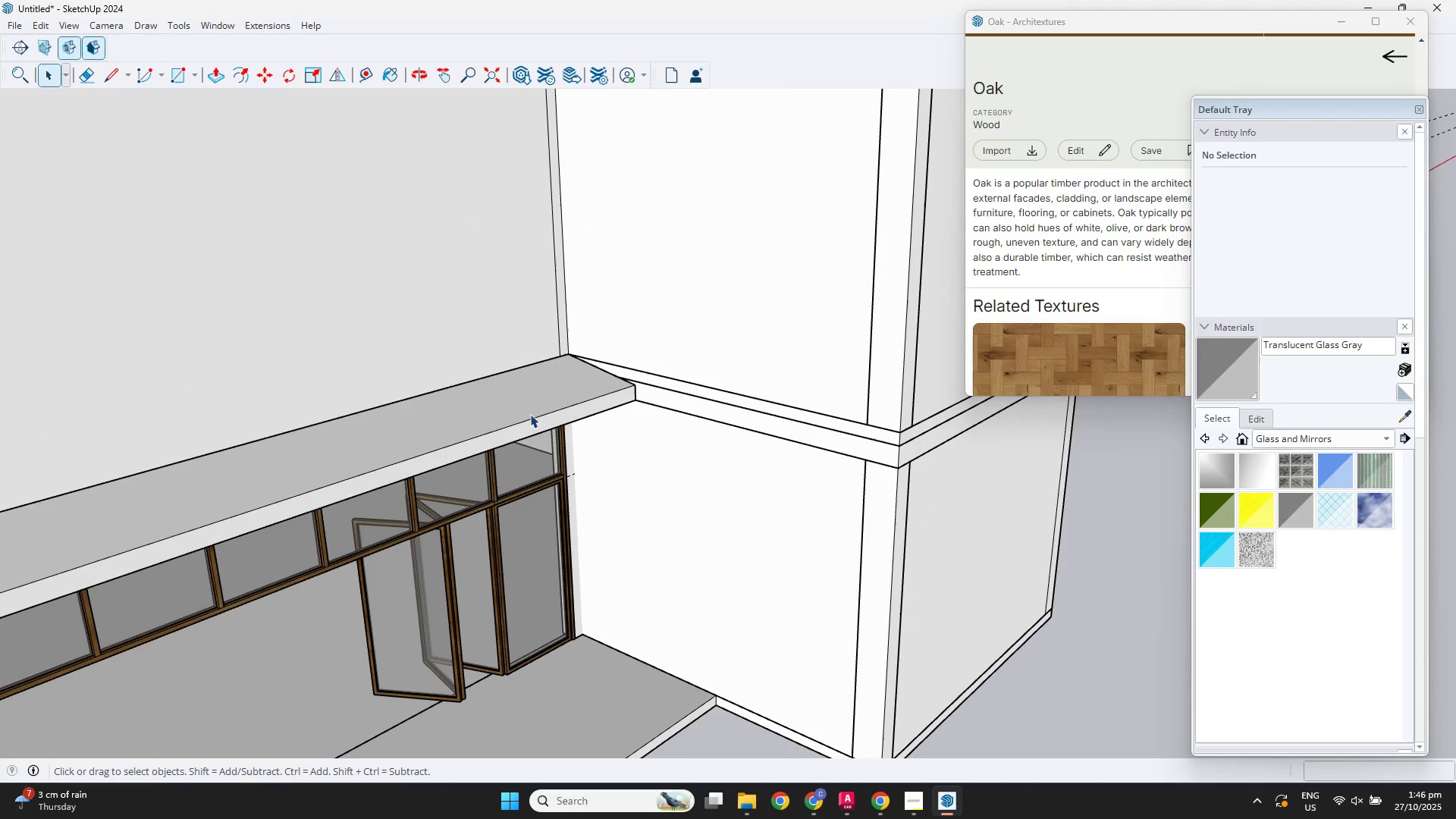 
left_click([530, 414])
 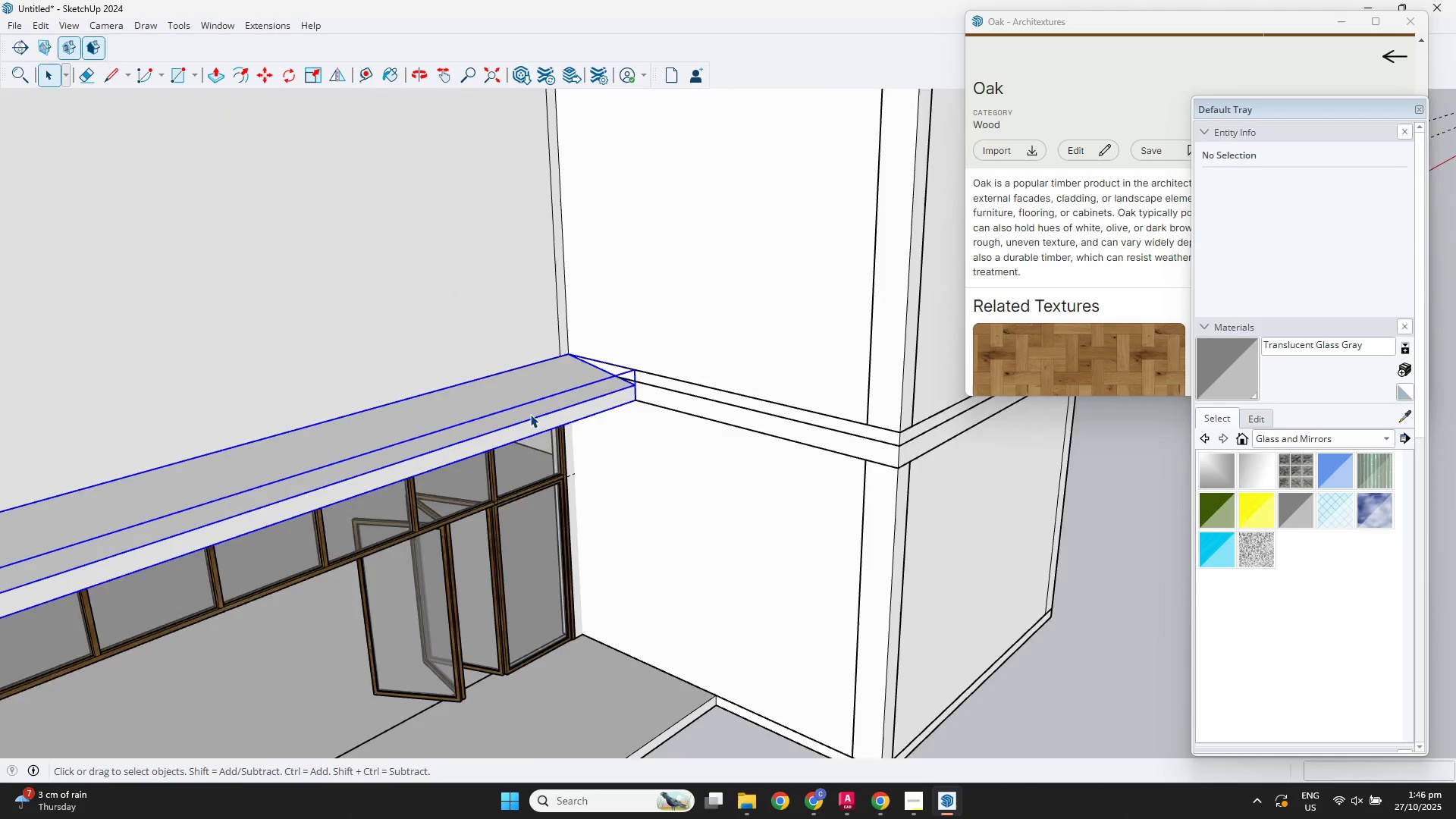 
scroll: coordinate [435, 446], scroll_direction: down, amount: 9.0
 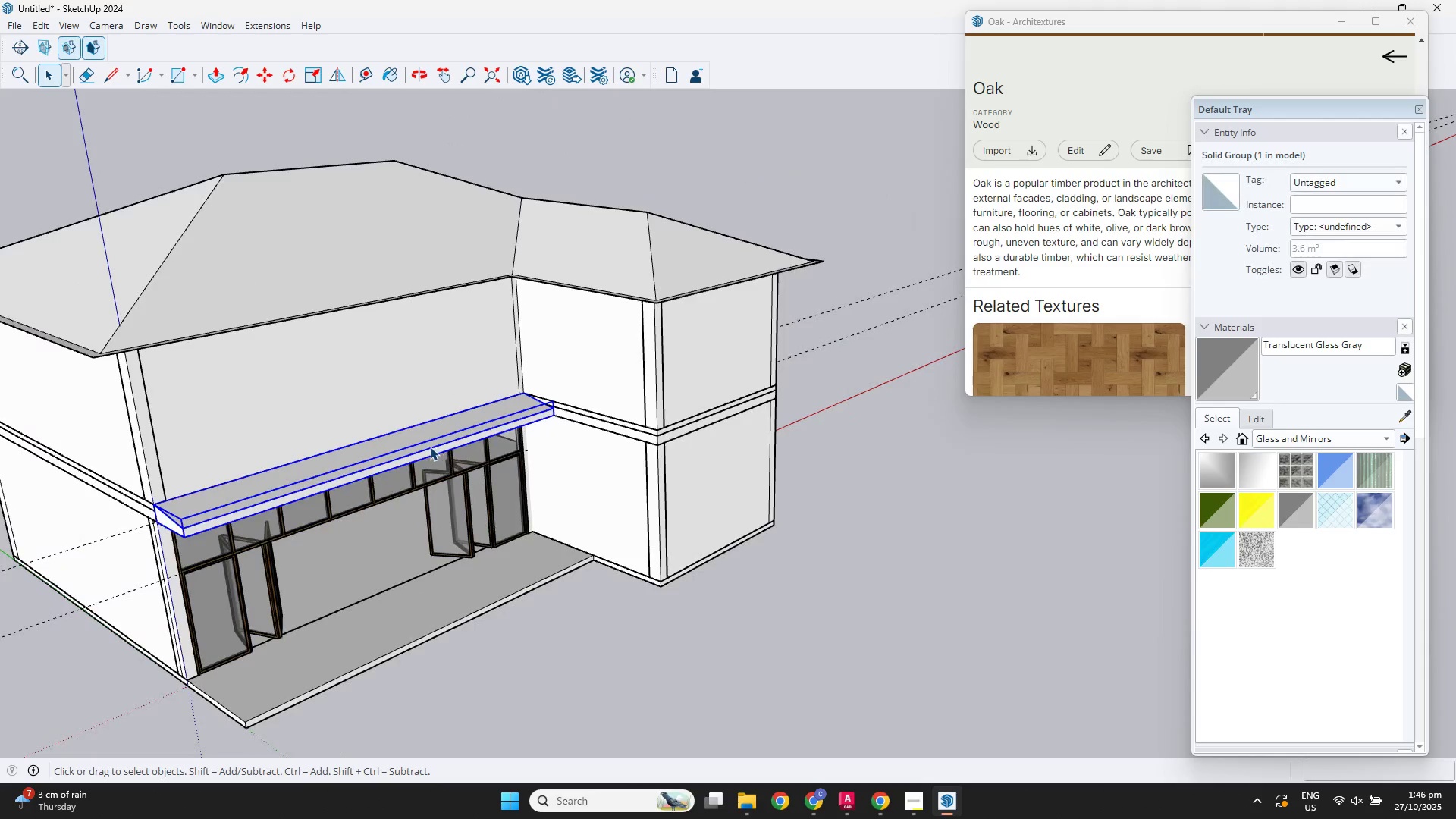 
hold_key(key=ShiftLeft, duration=0.31)
 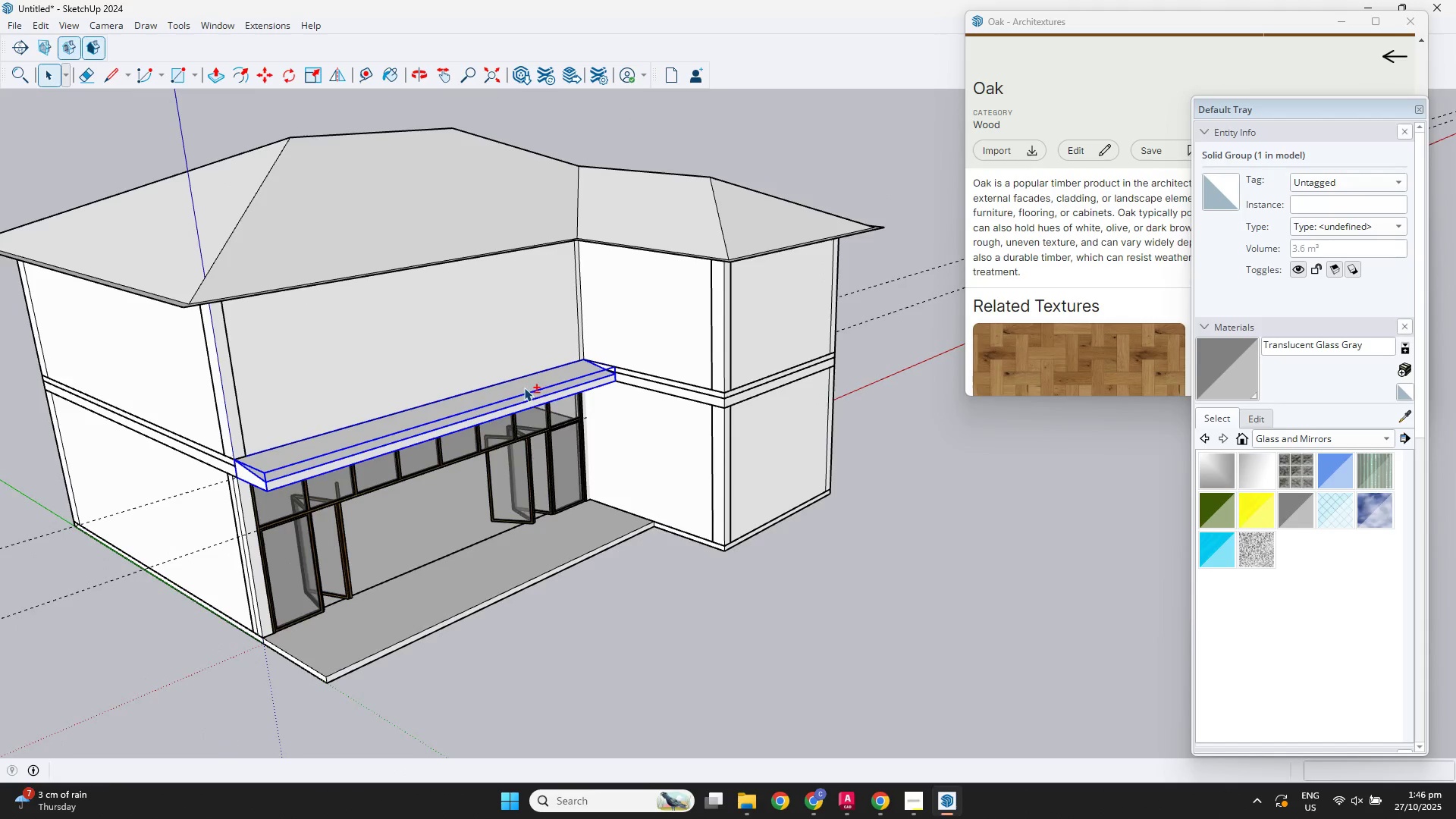 
key(M)
 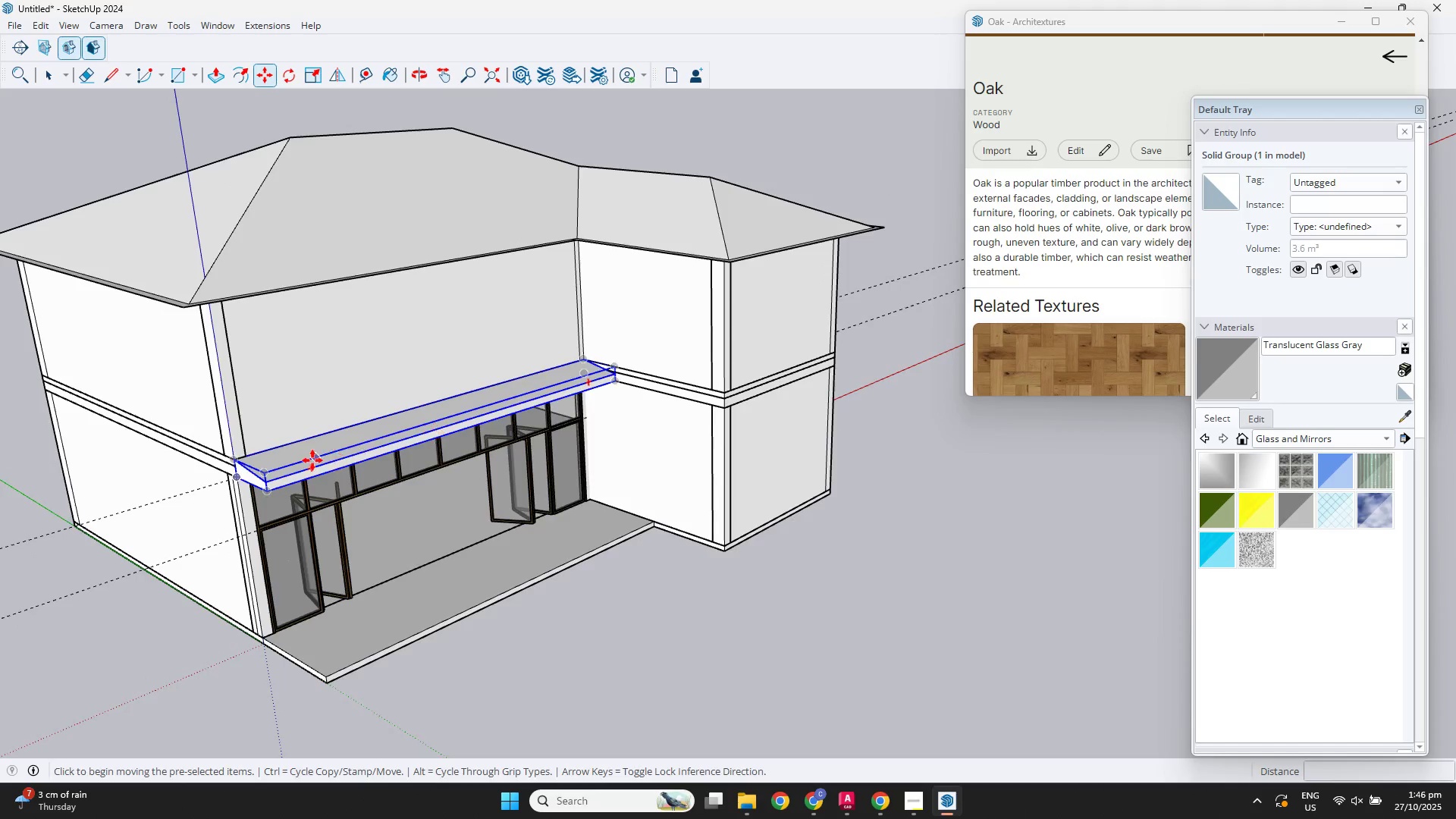 
scroll: coordinate [180, 463], scroll_direction: up, amount: 8.0
 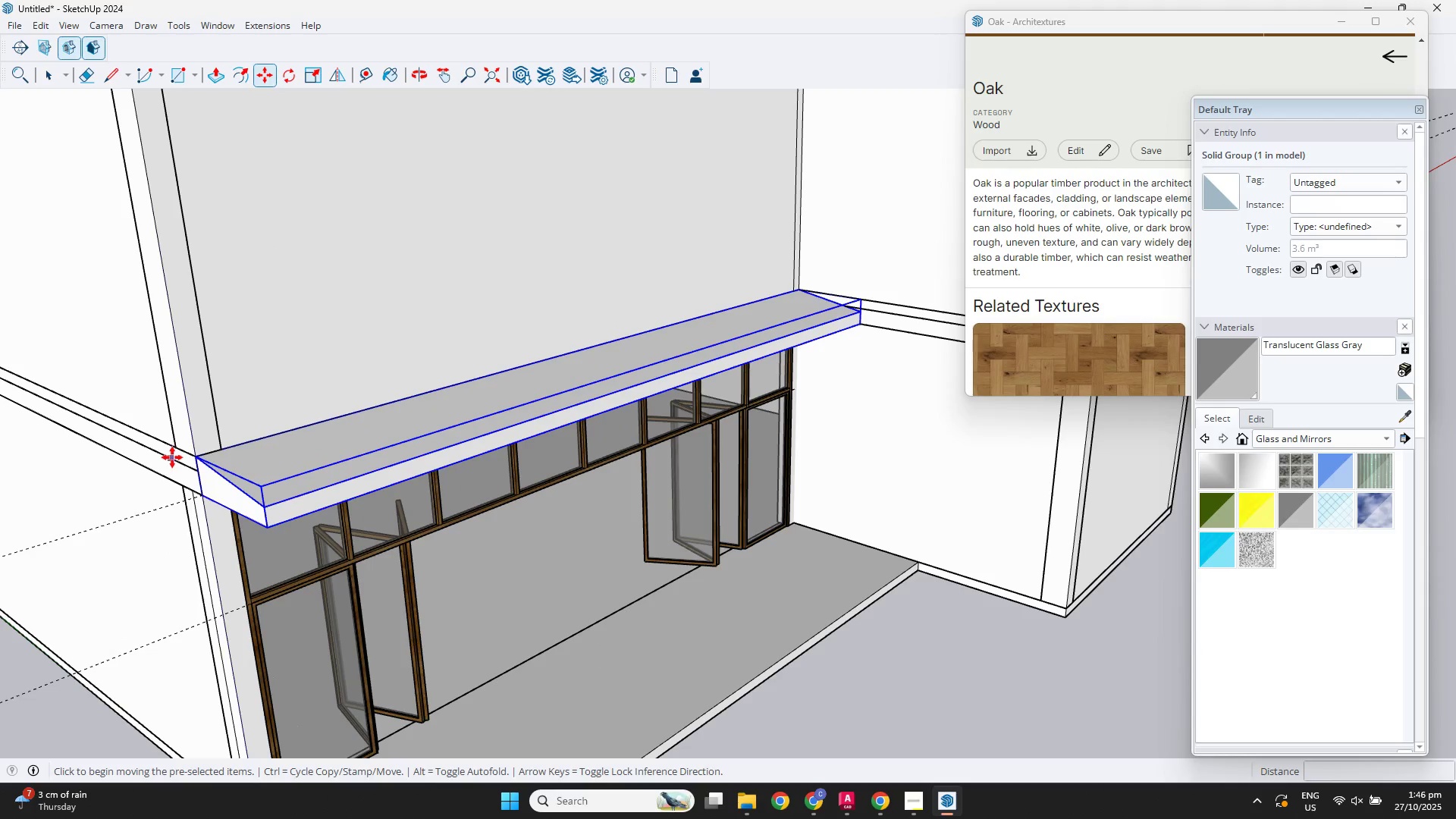 
key(Control+ControlLeft)
 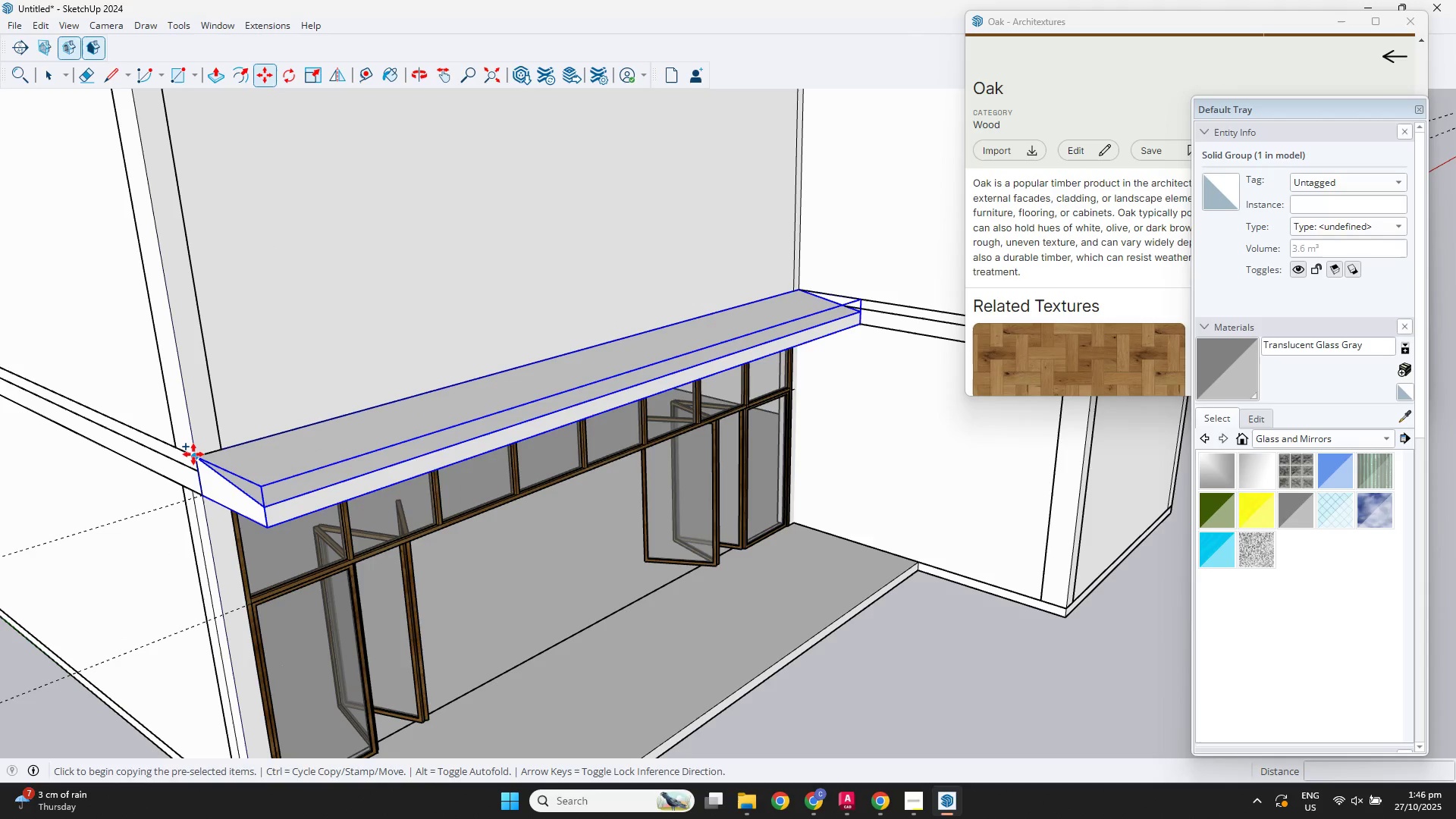 
scroll: coordinate [713, 508], scroll_direction: down, amount: 2.0
 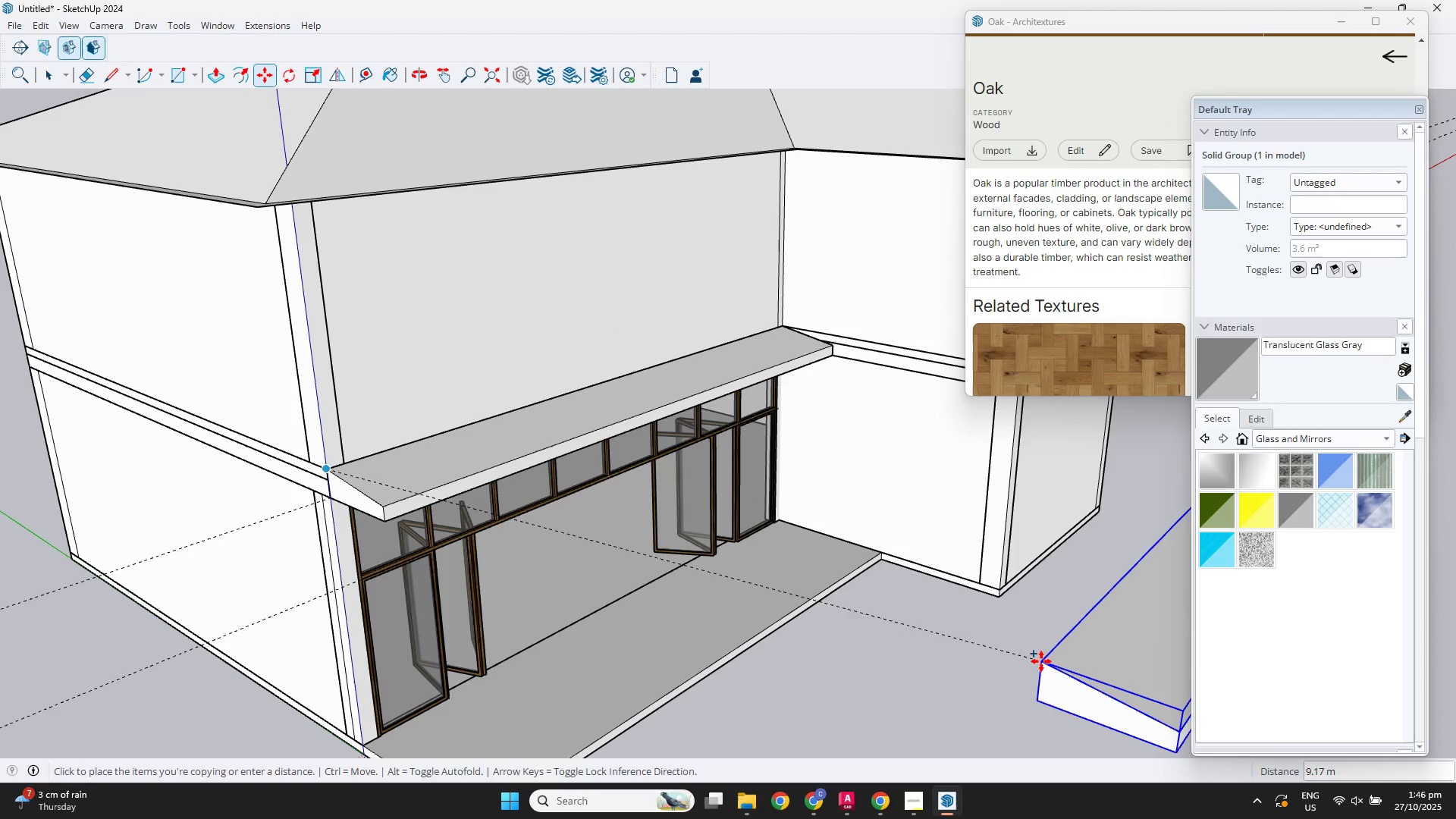 
hold_key(key=ShiftLeft, duration=0.41)
 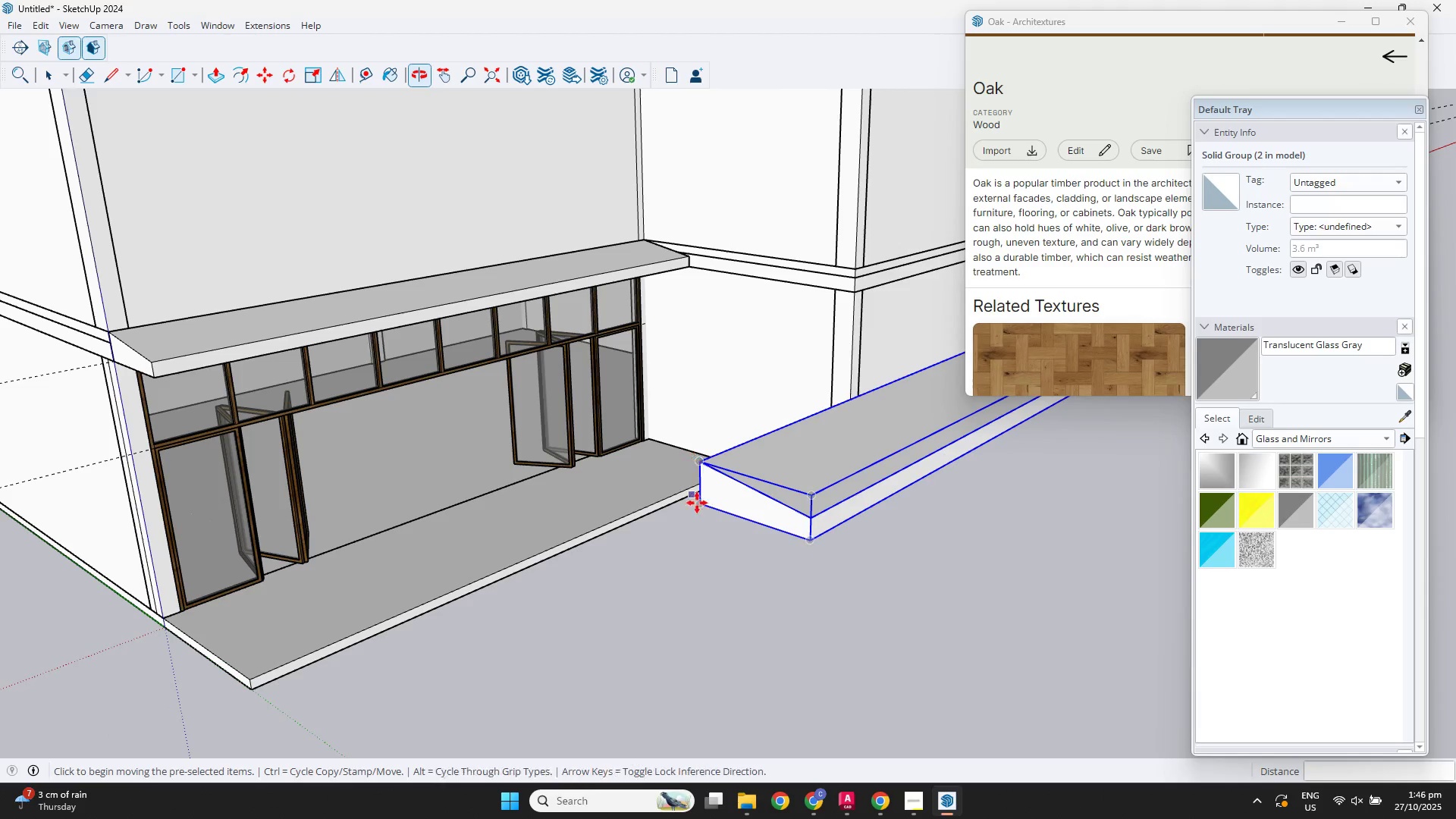 
key(Q)
 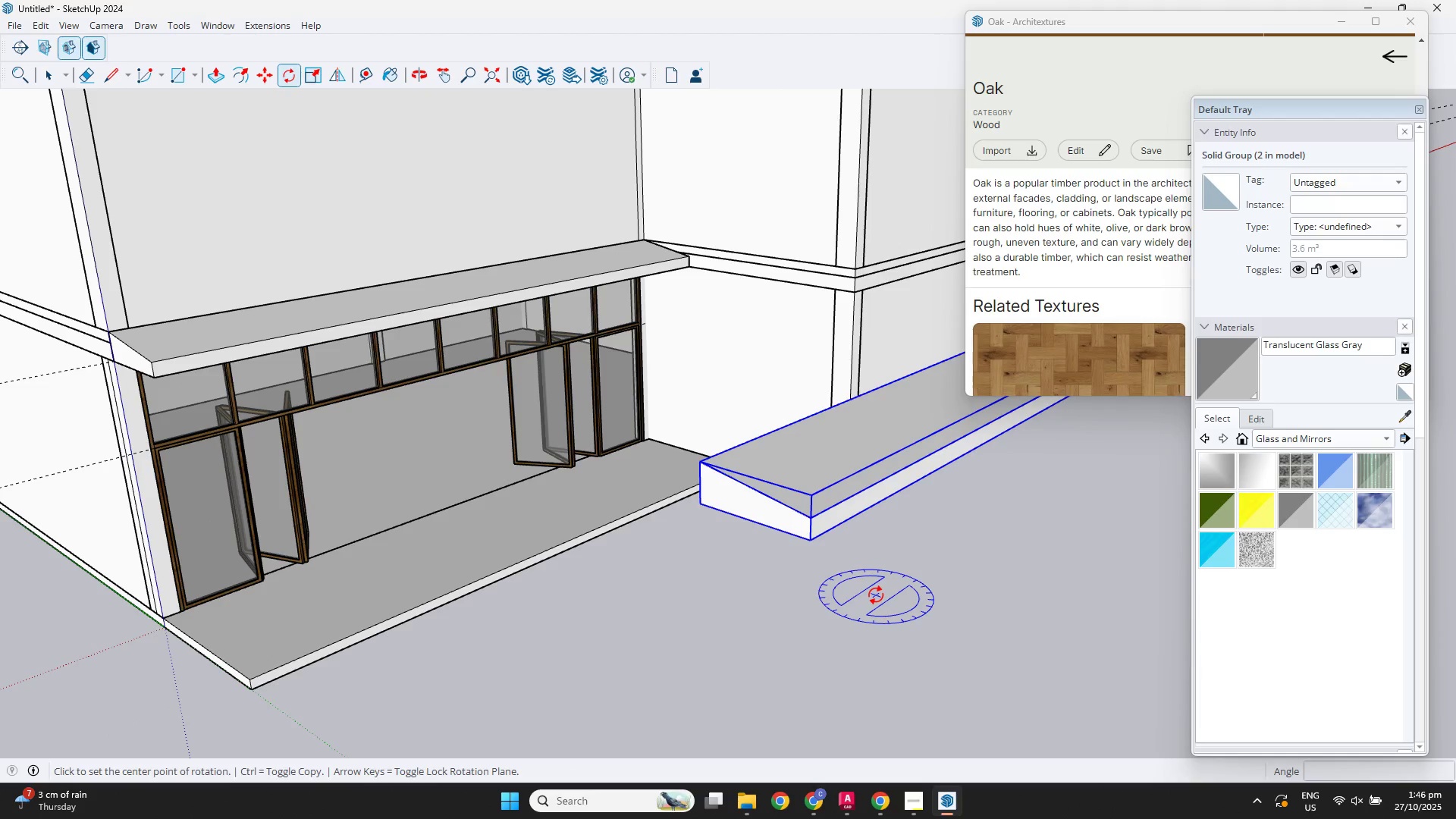 
left_click([876, 595])
 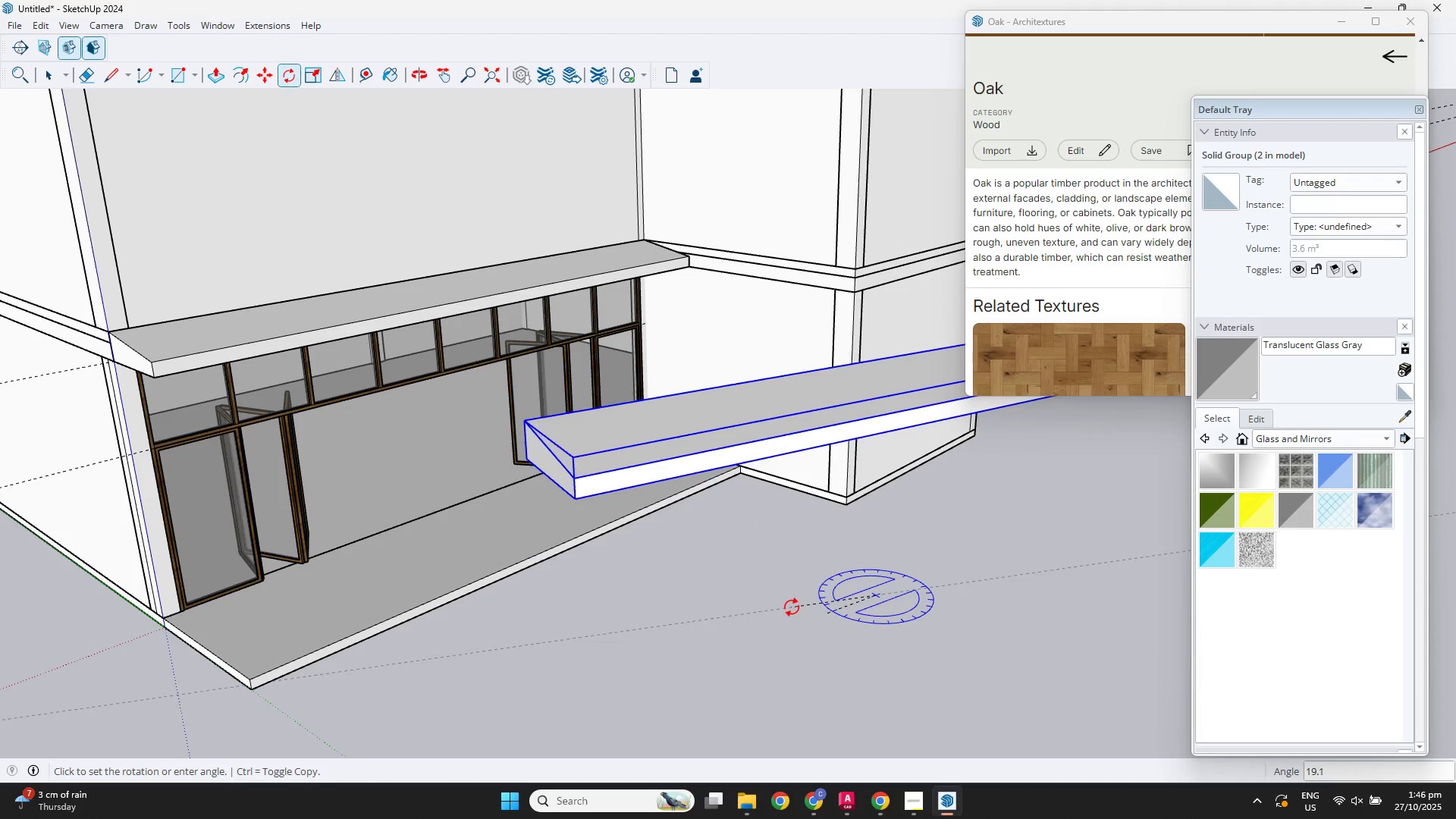 
key(Q)
 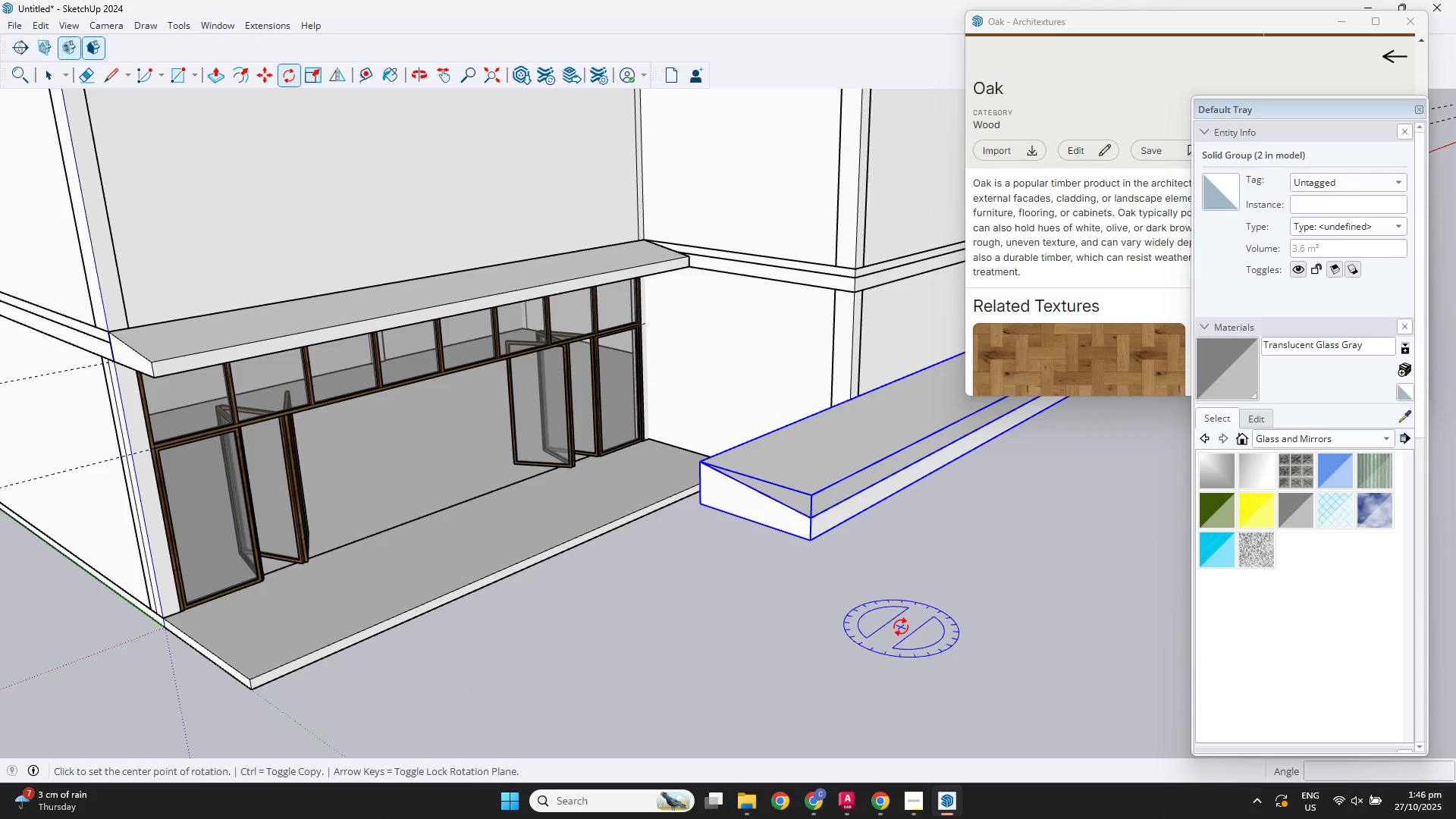 
left_click([901, 627])
 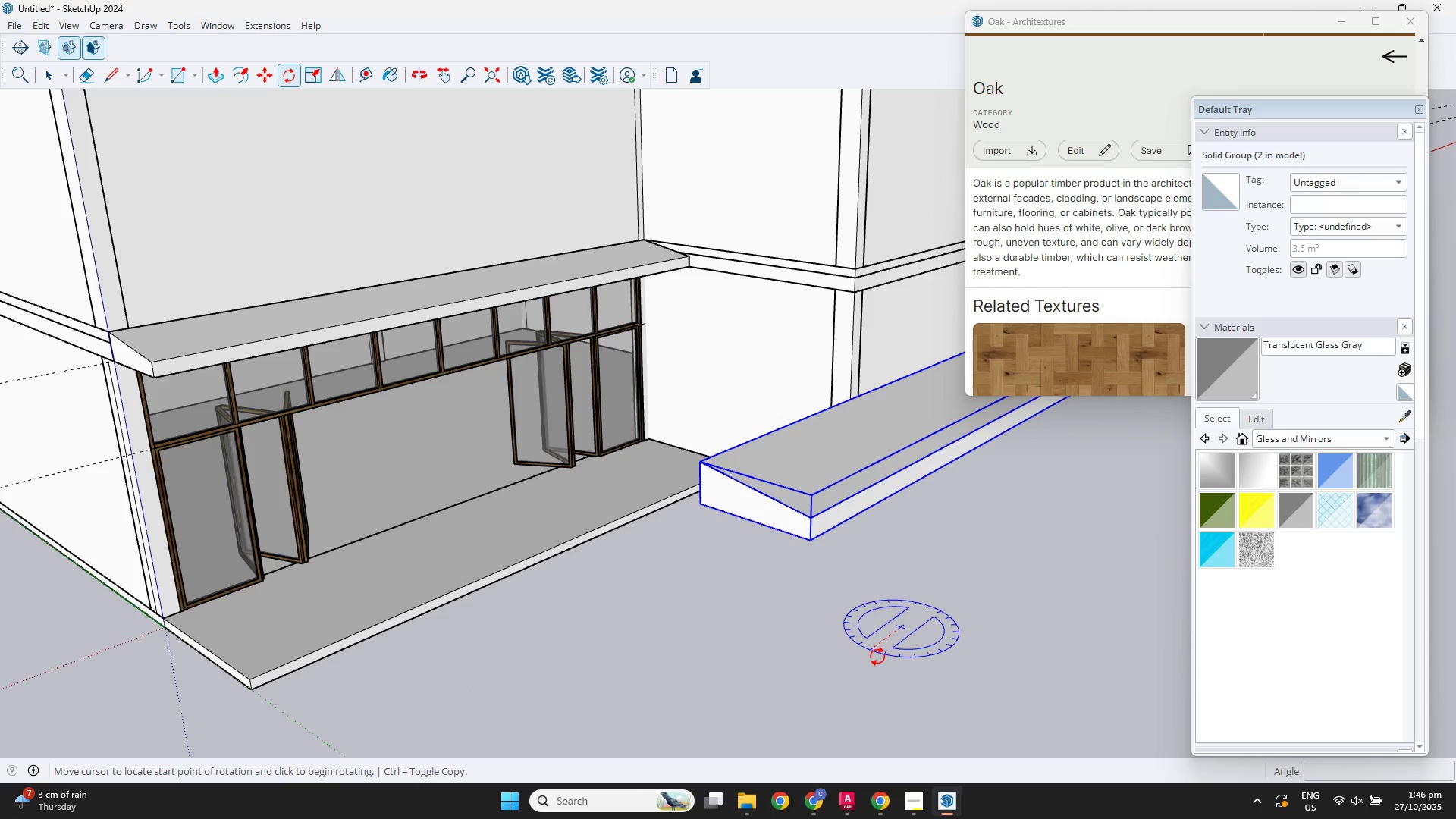 
left_click([877, 657])
 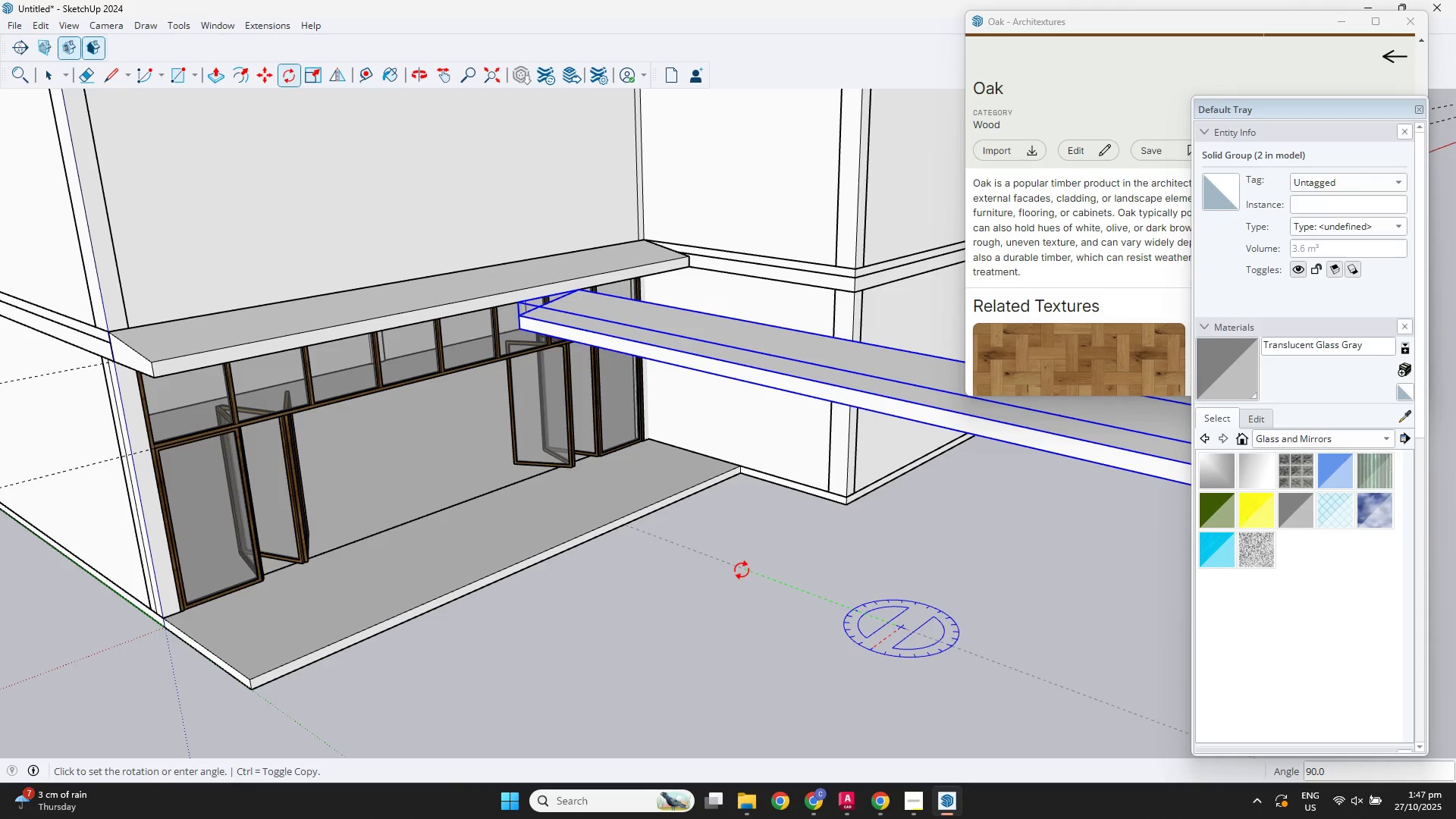 
left_click([742, 570])
 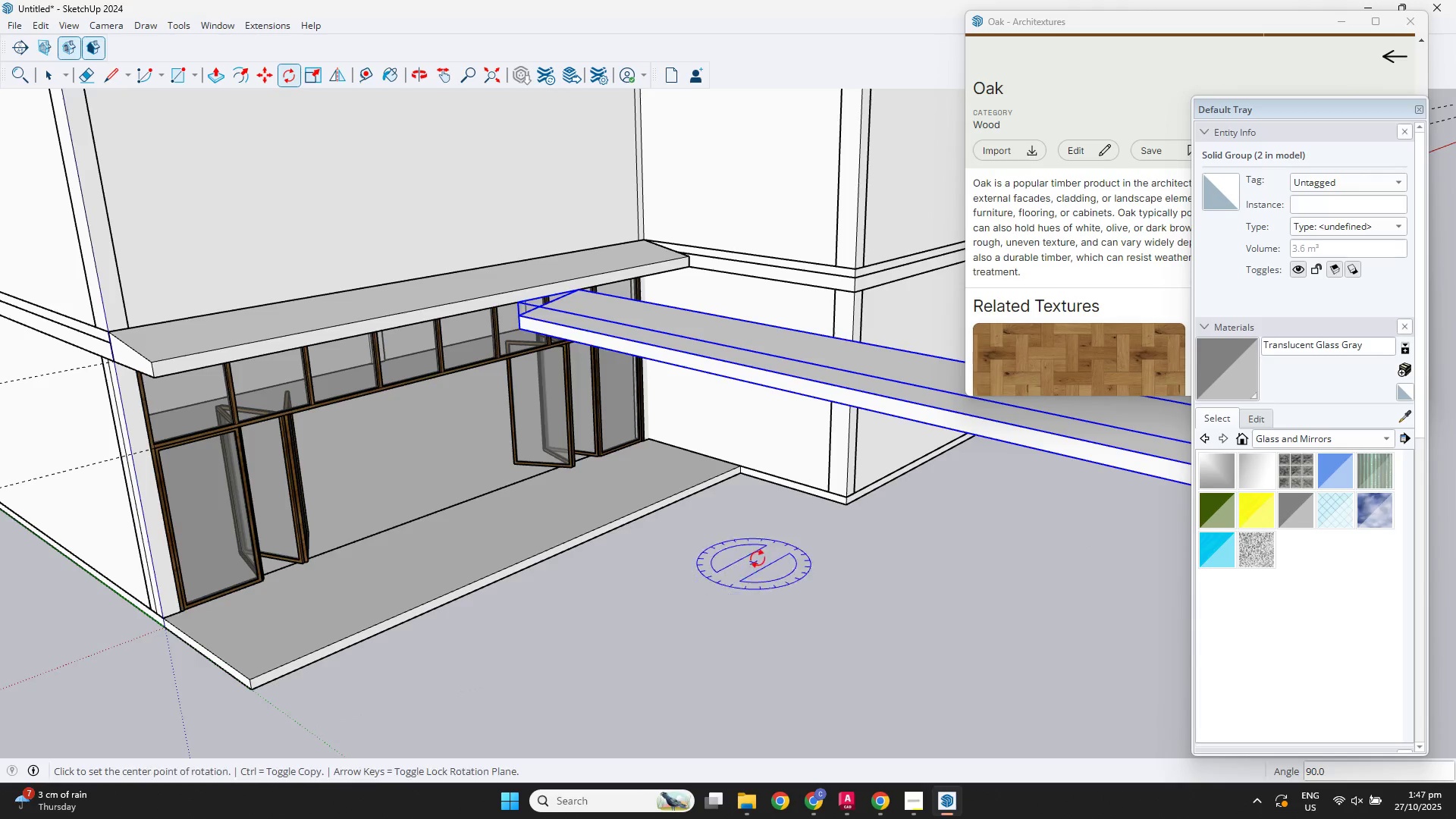 
scroll: coordinate [1021, 514], scroll_direction: down, amount: 3.0
 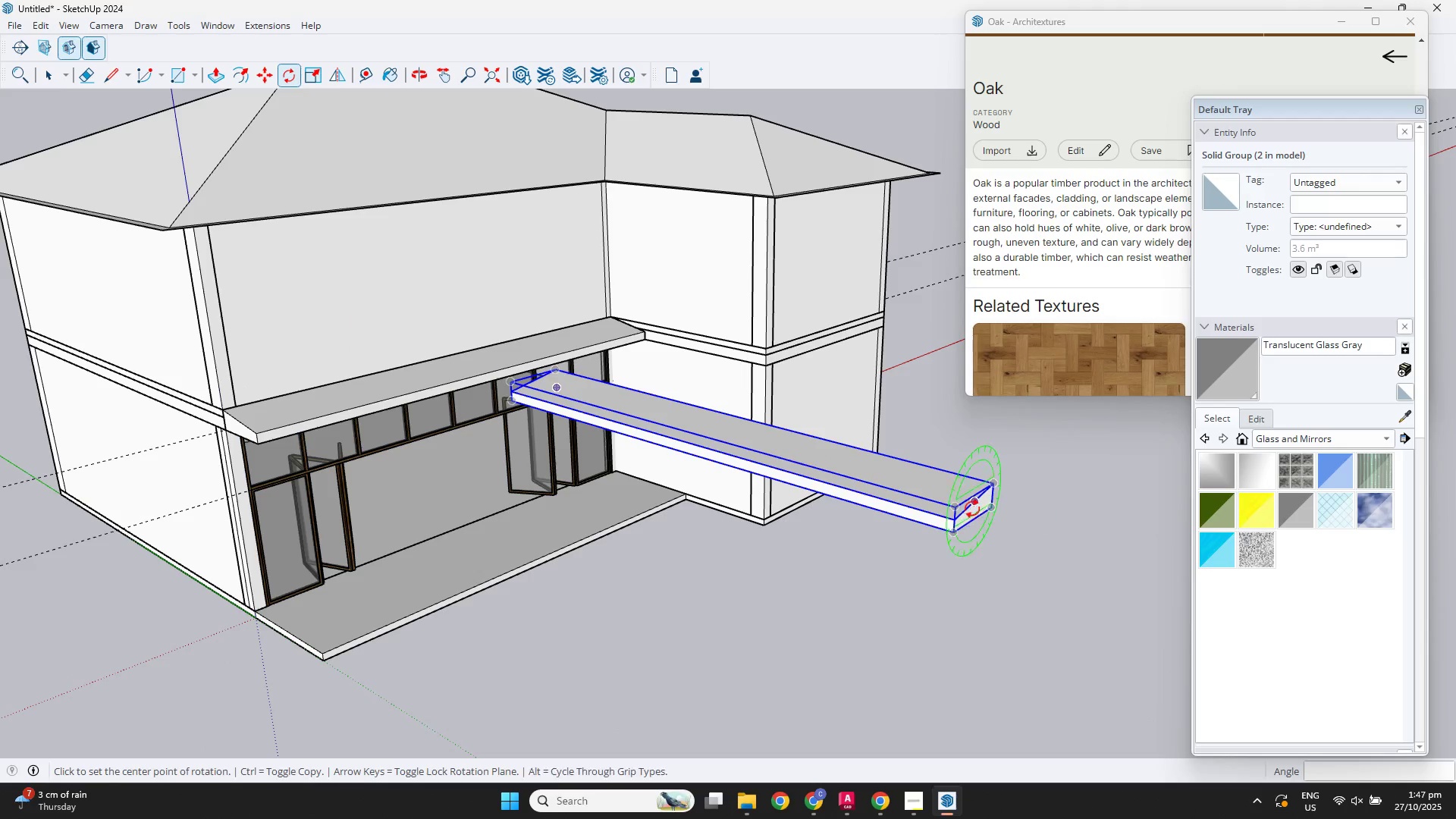 
key(Space)
 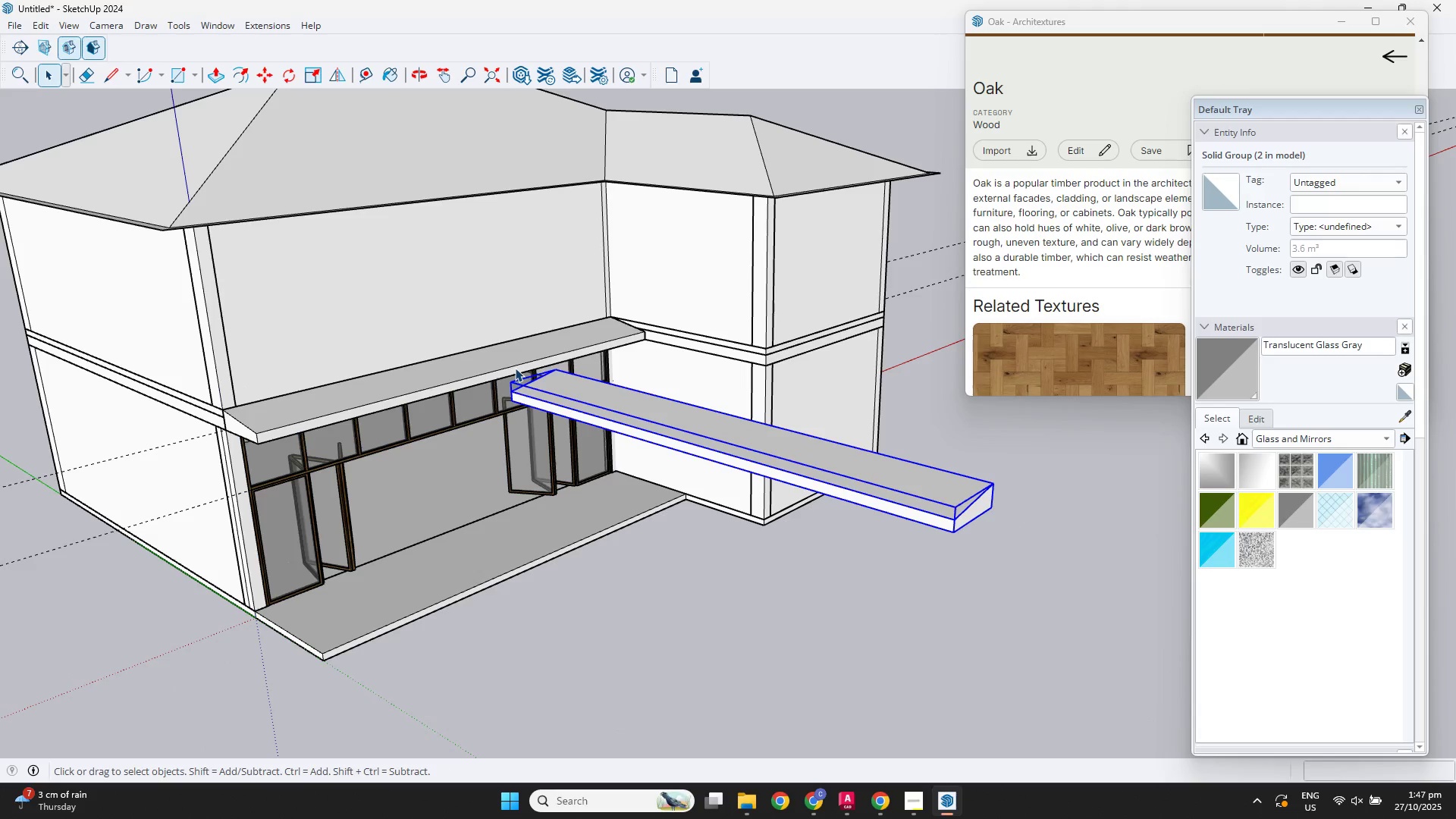 
key(M)
 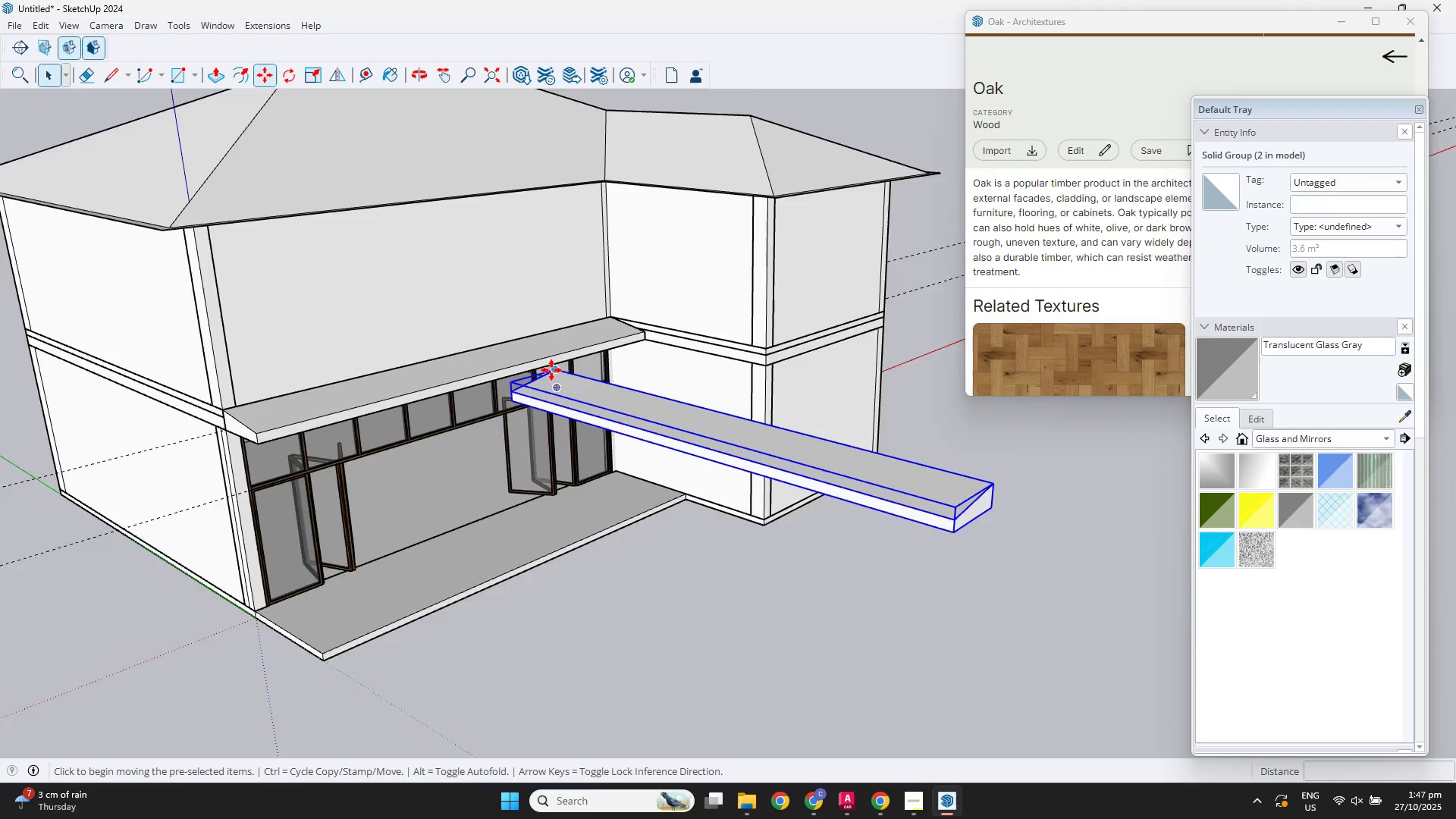 
scroll: coordinate [552, 371], scroll_direction: up, amount: 3.0
 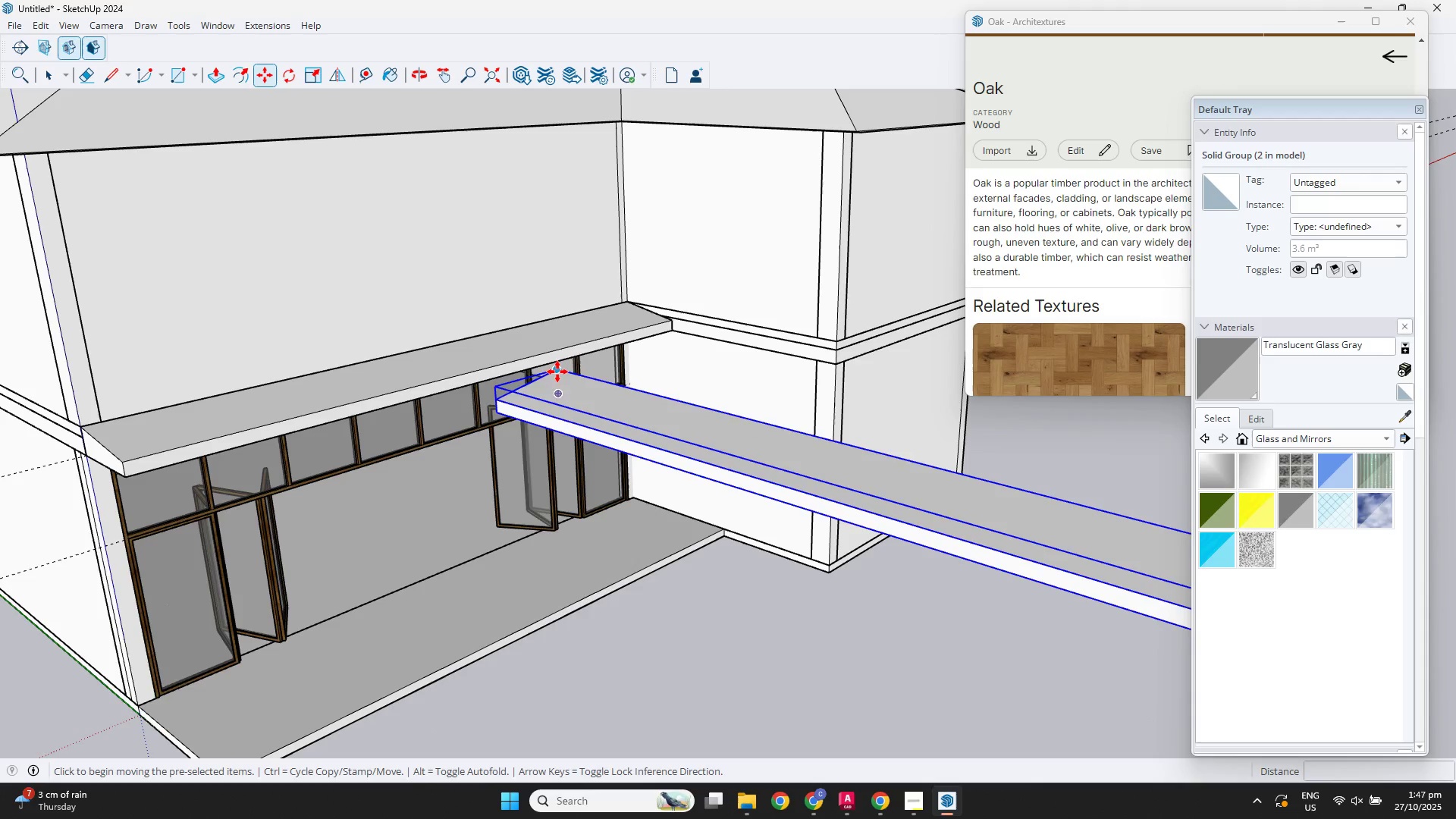 
left_click([557, 372])
 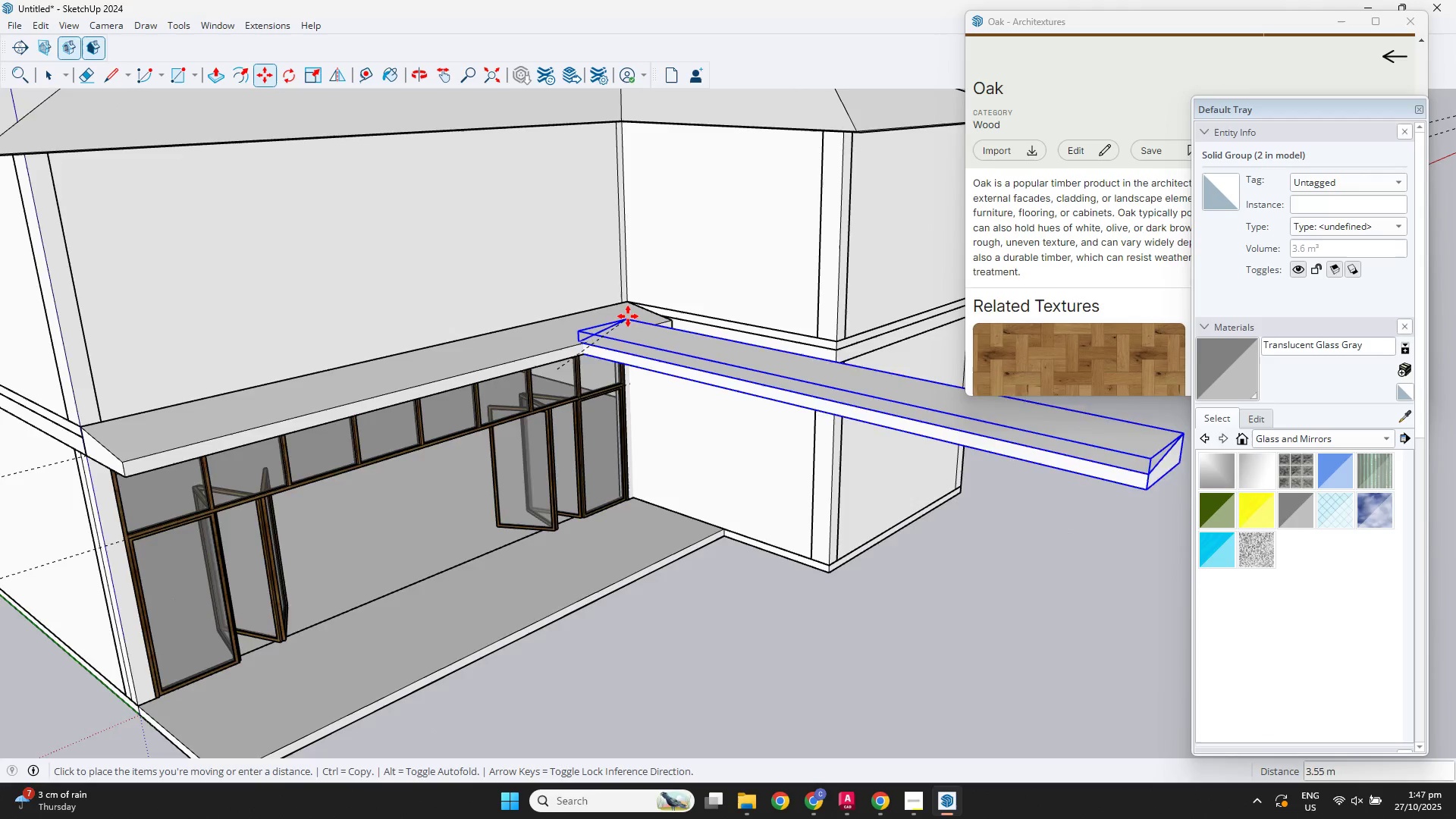 
scroll: coordinate [638, 407], scroll_direction: up, amount: 10.0
 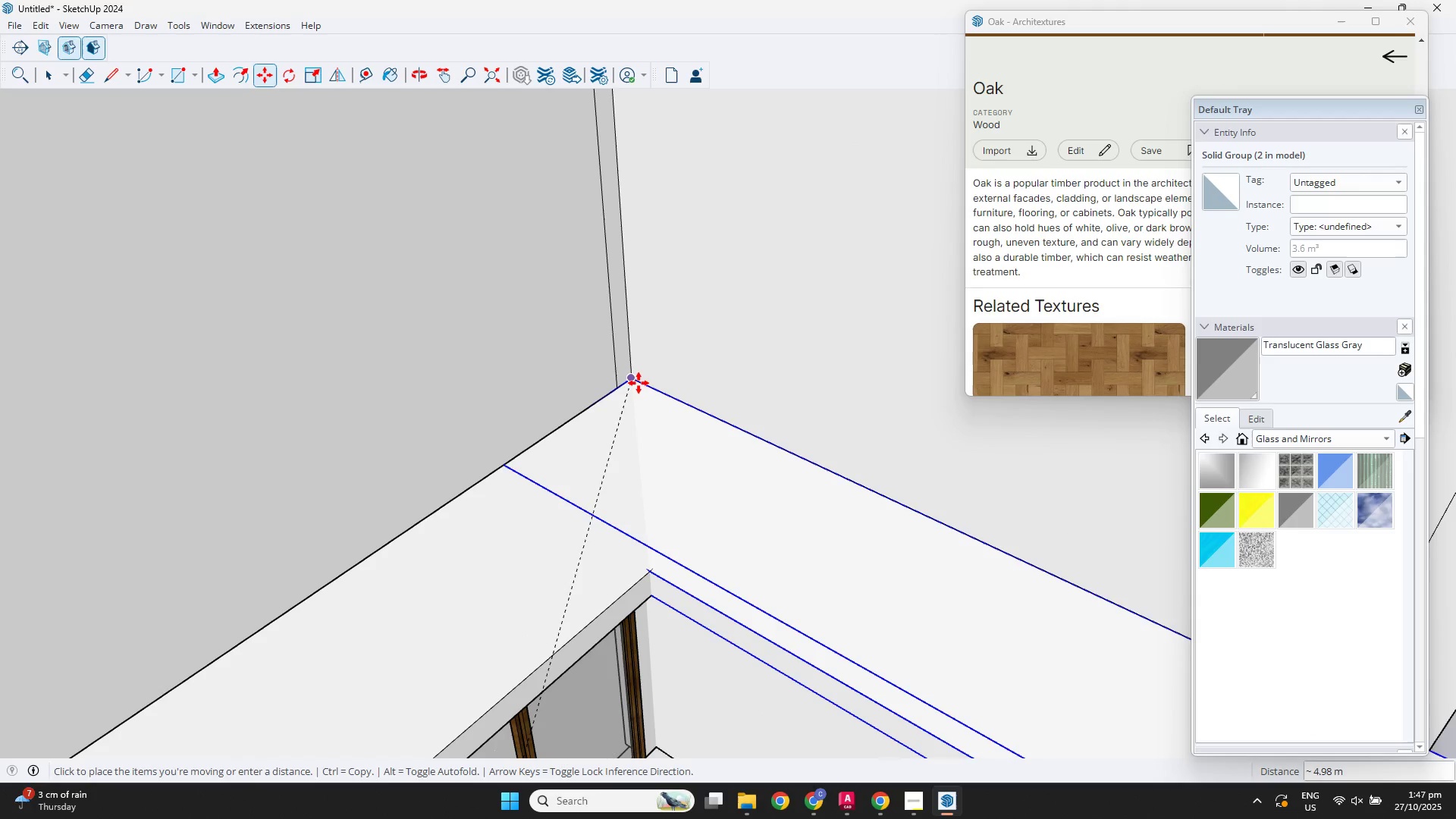 
left_click([633, 382])
 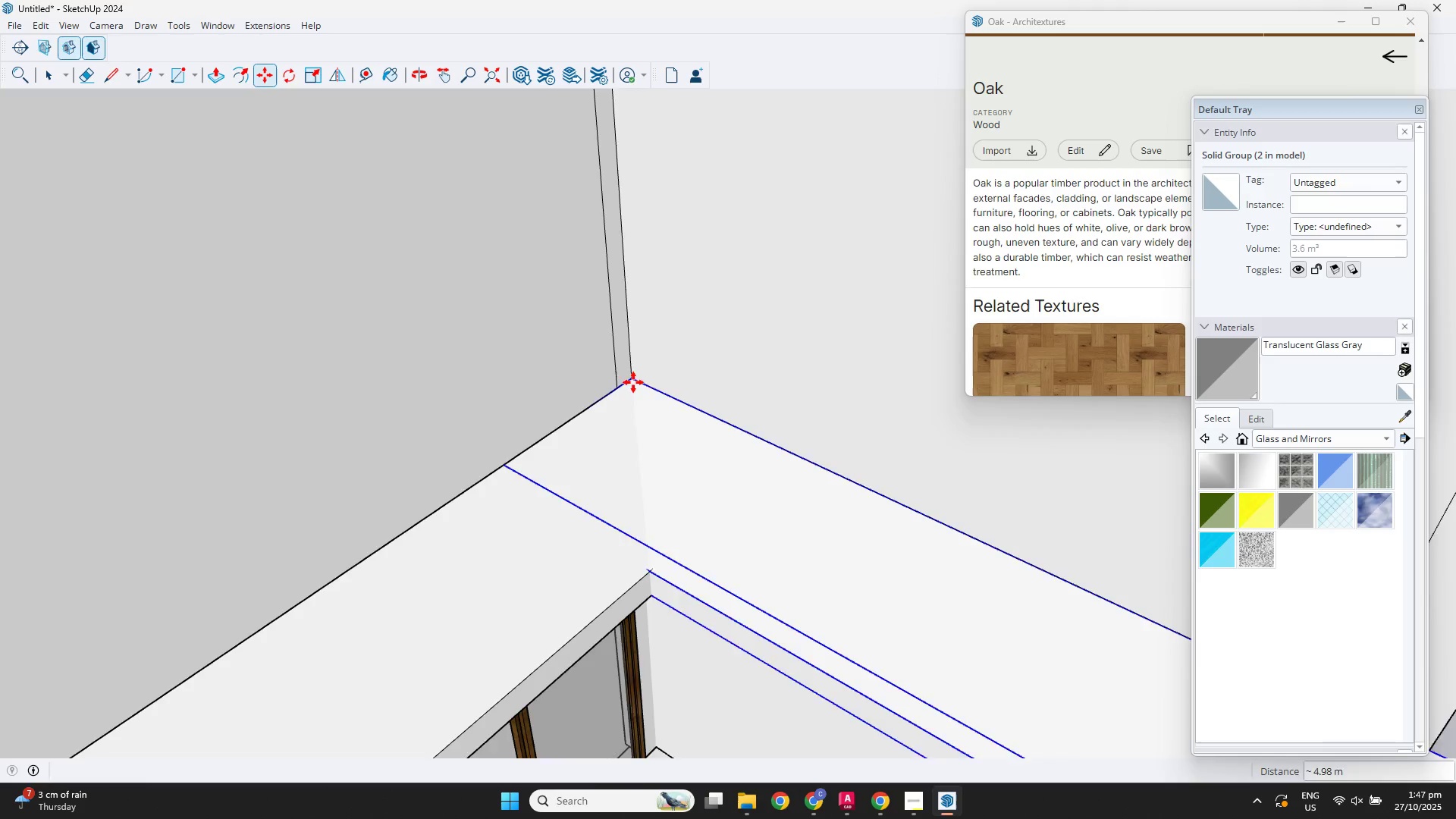 
scroll: coordinate [774, 514], scroll_direction: down, amount: 7.0
 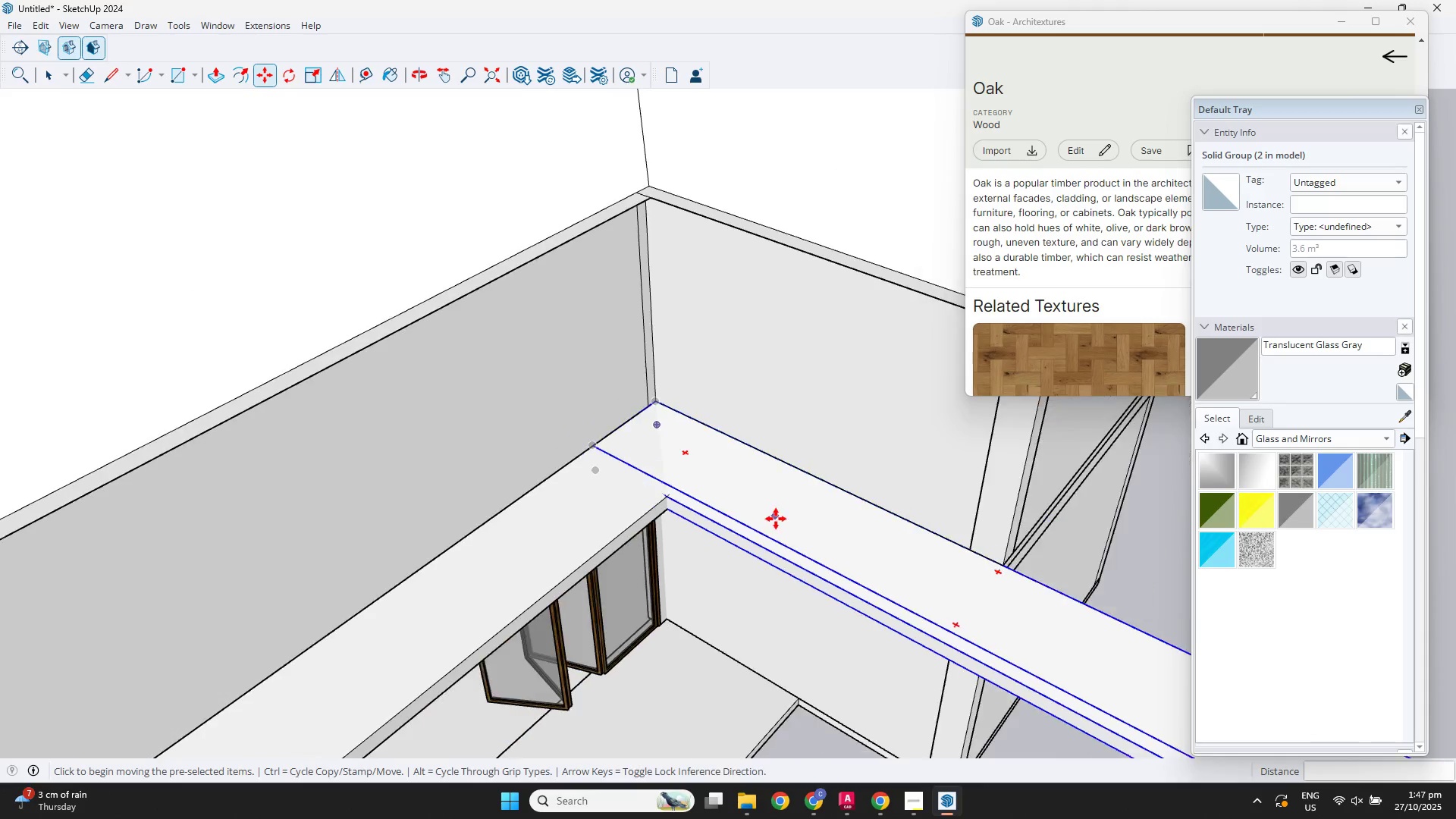 
hold_key(key=ShiftLeft, duration=0.43)
 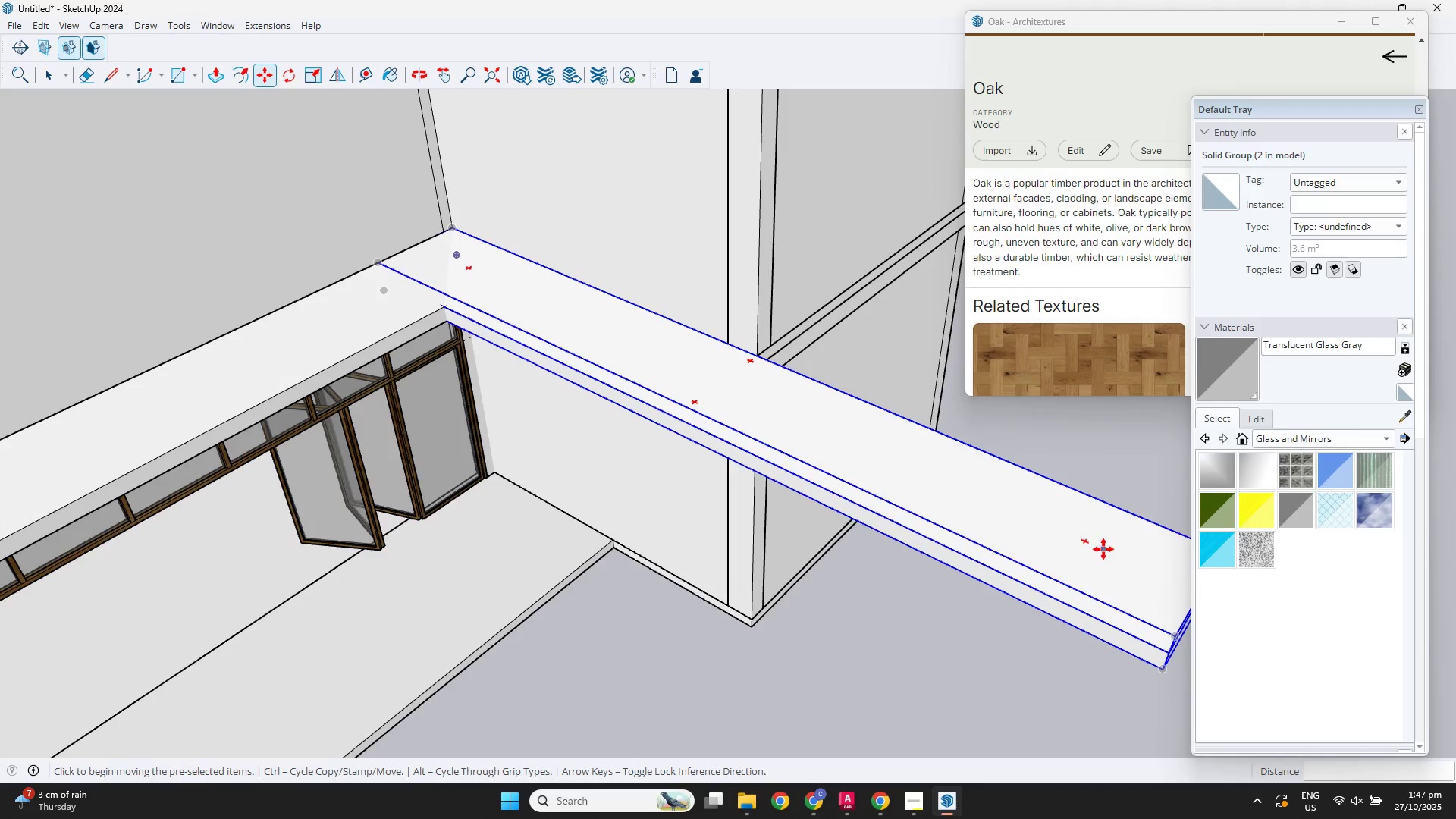 
key(Shift+ShiftLeft)
 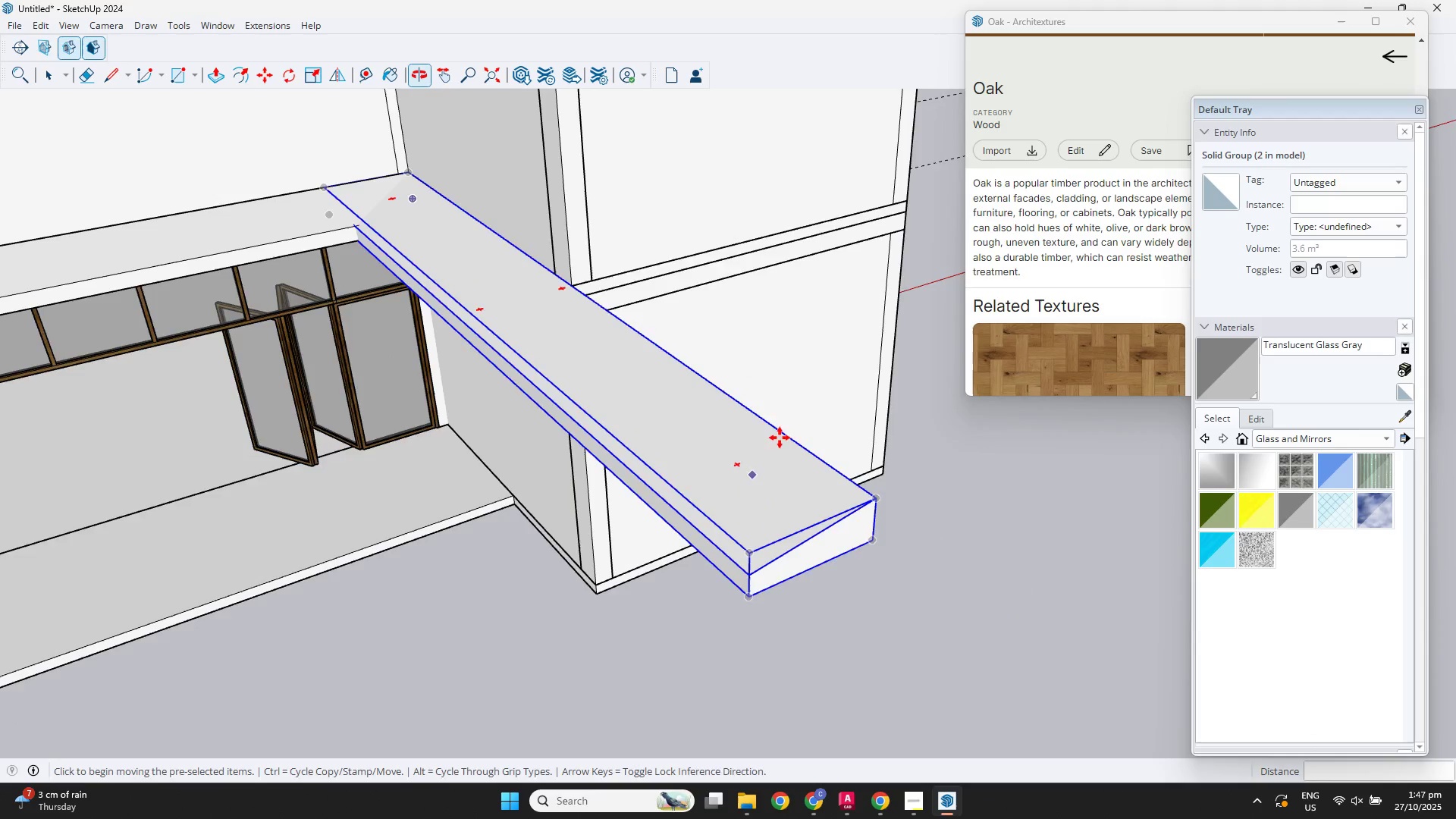 
scroll: coordinate [837, 518], scroll_direction: up, amount: 3.0
 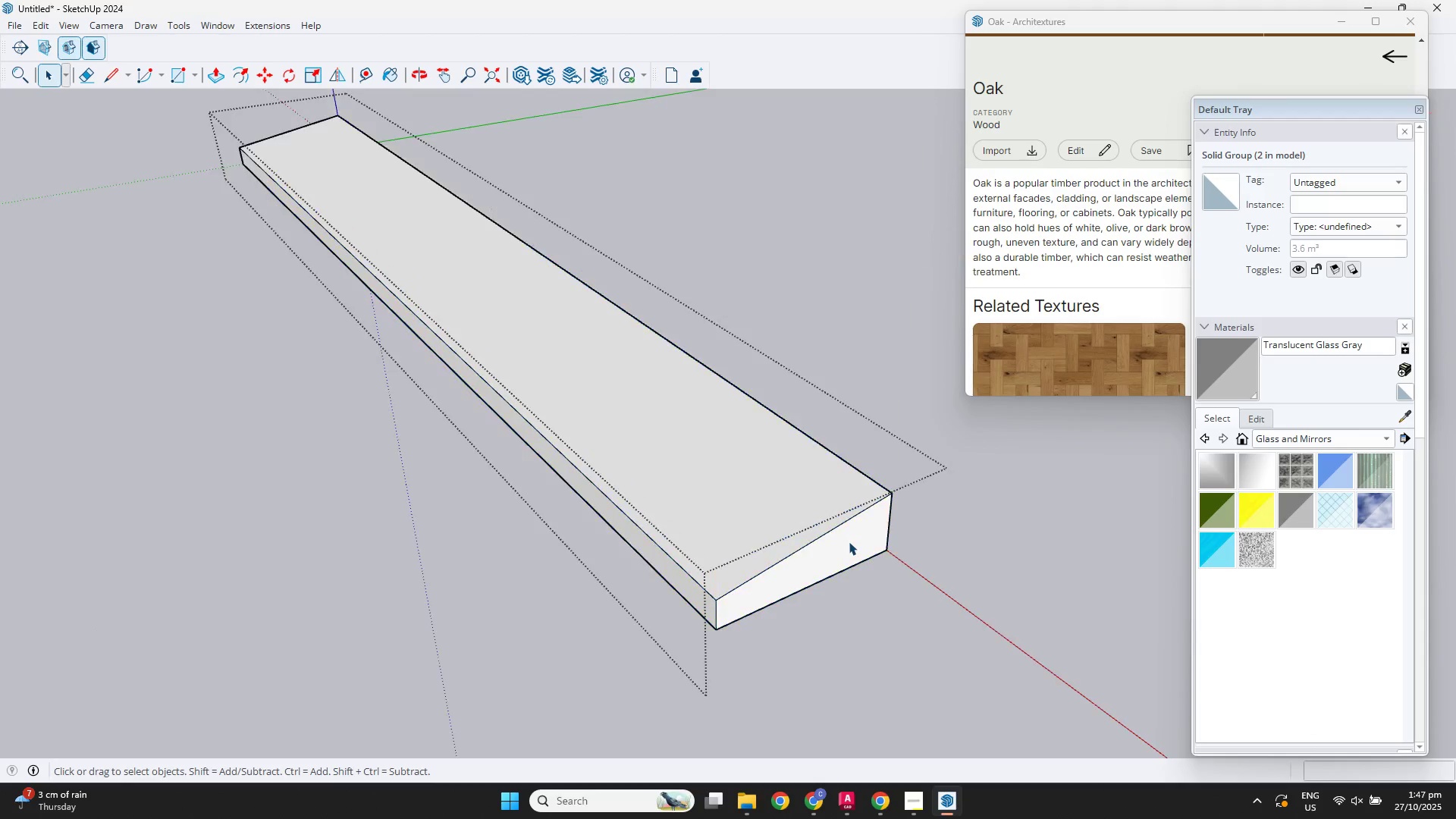 
key(Space)
 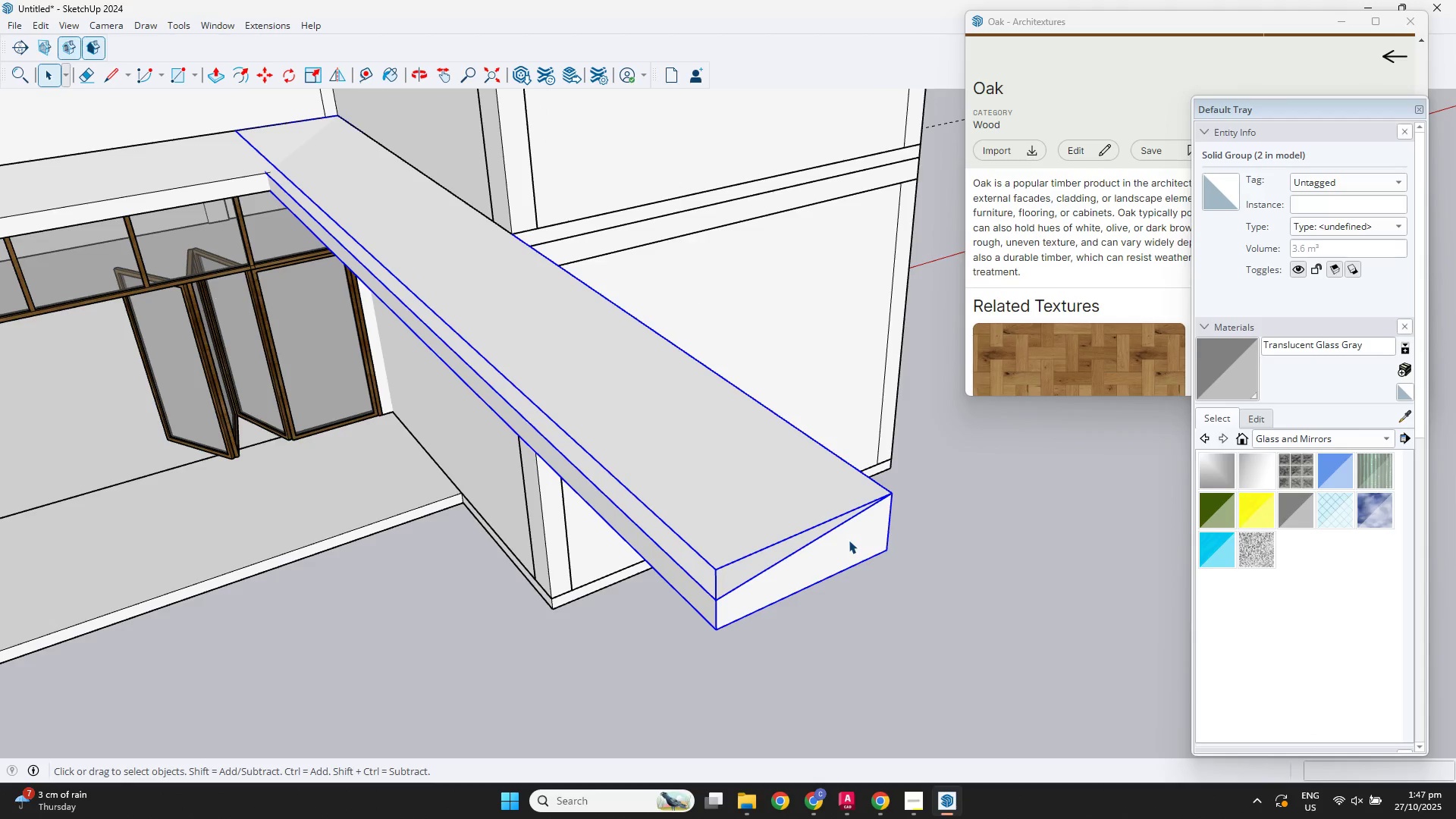 
double_click([849, 540])
 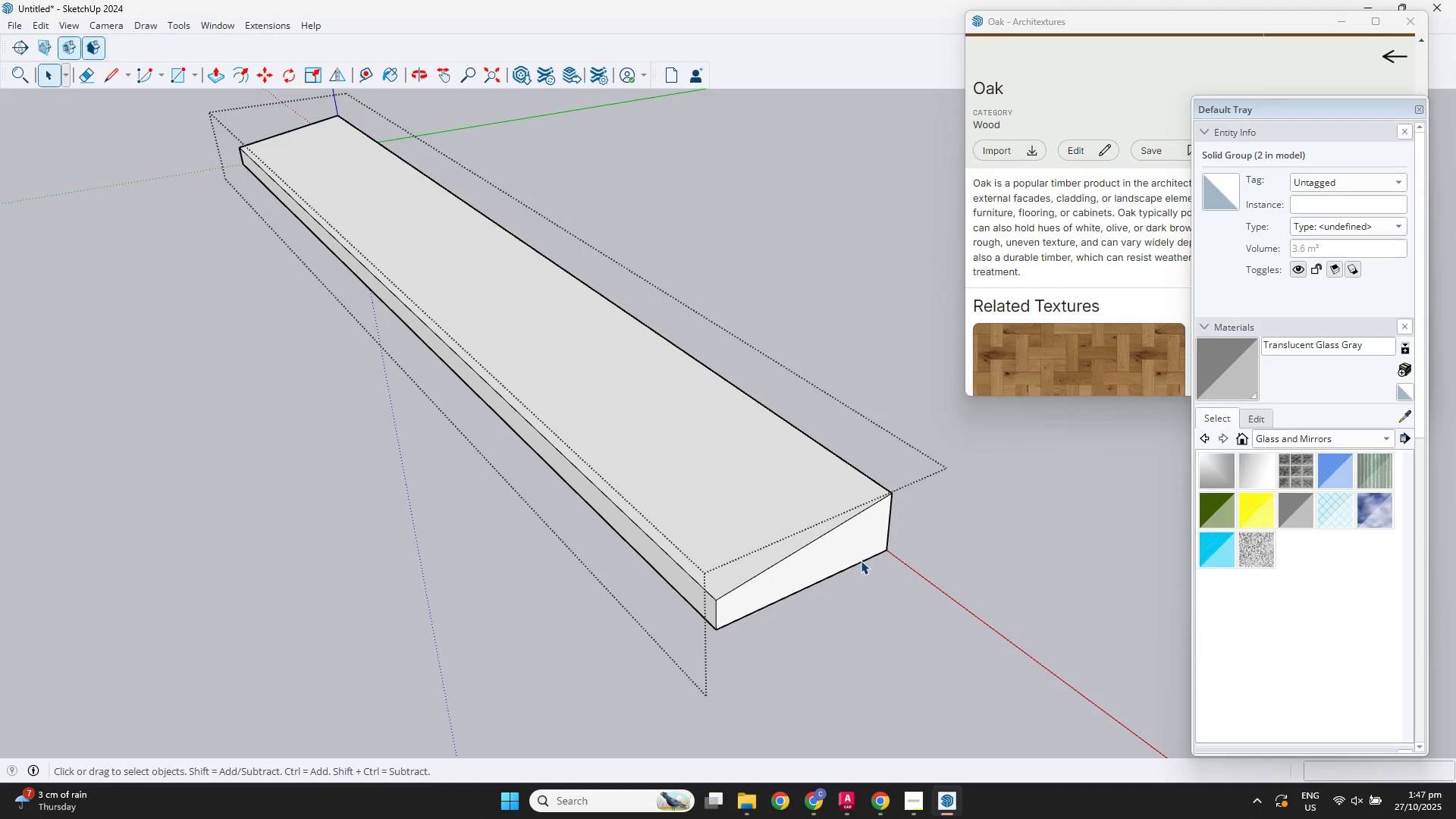 
triple_click([860, 560])
 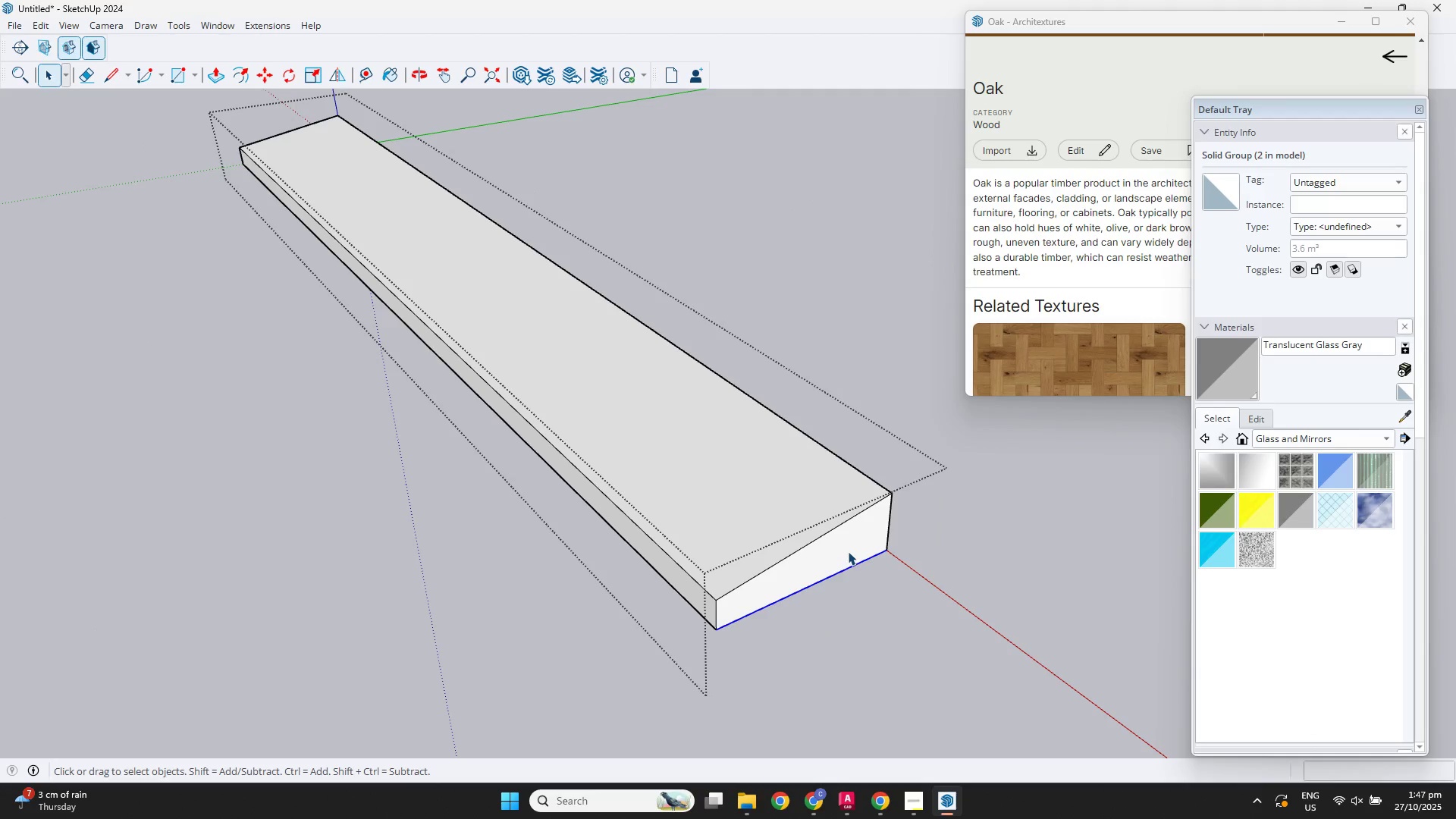 
triple_click([848, 551])
 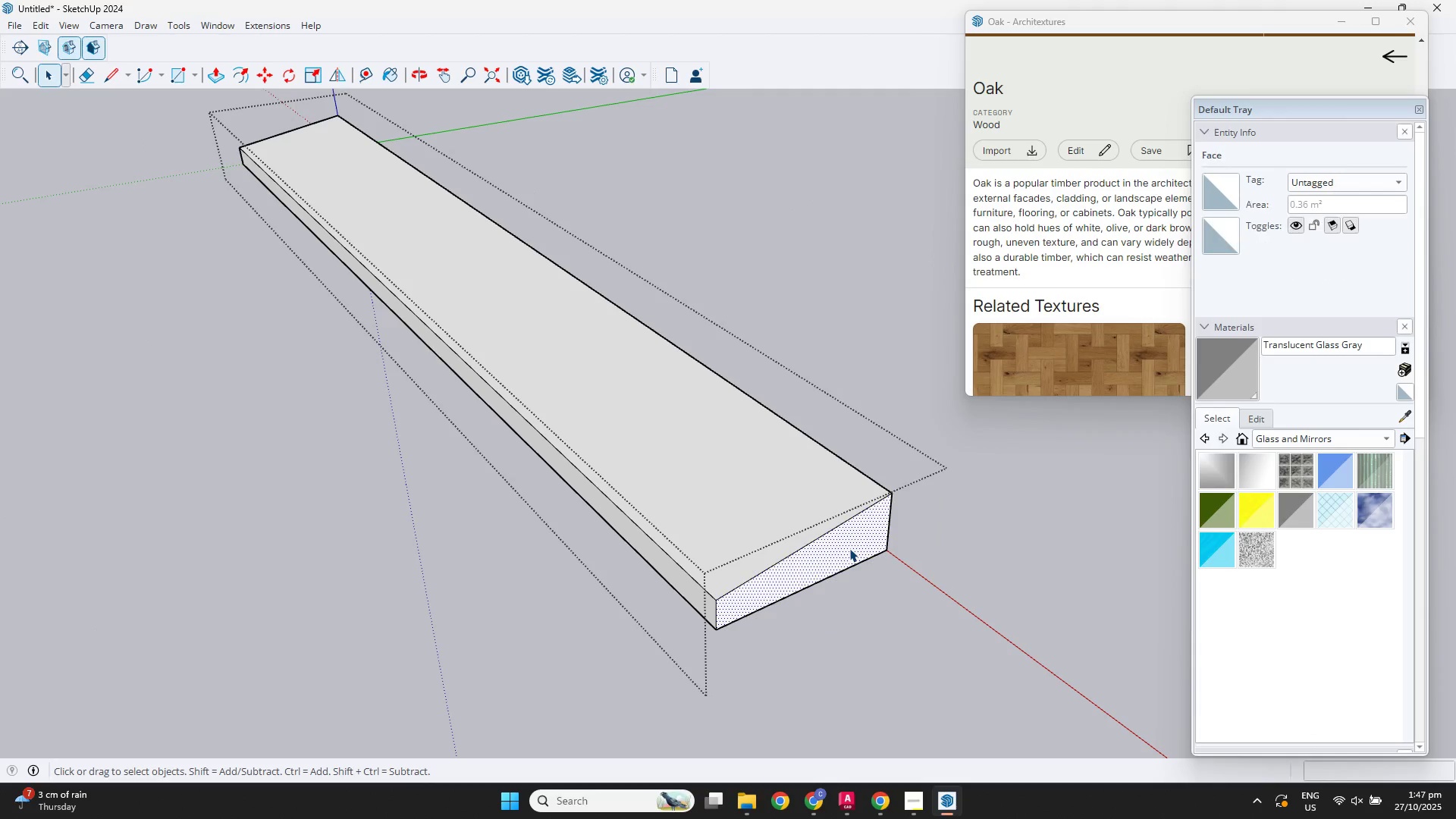 
key(P)
 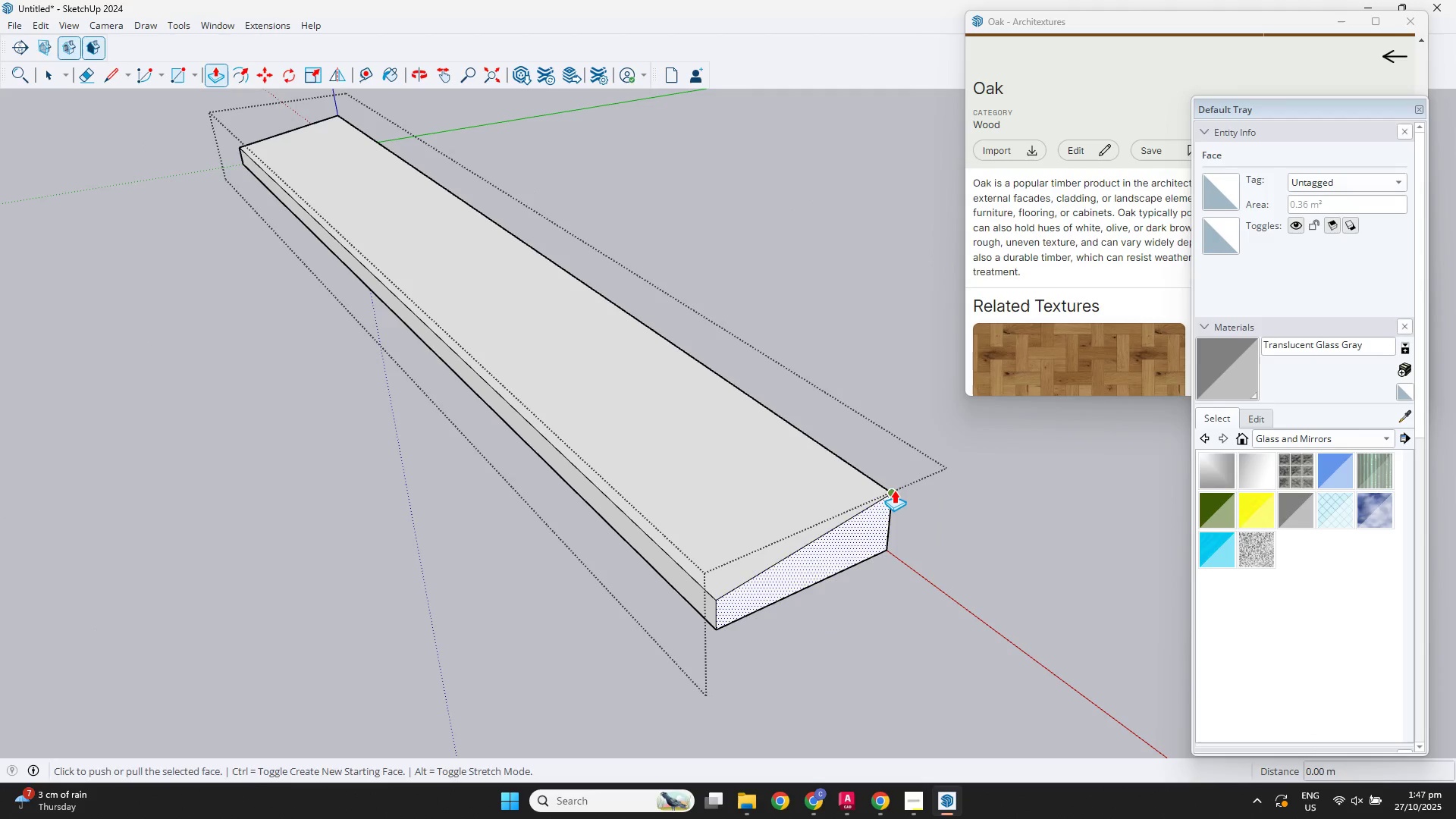 
left_click([894, 490])
 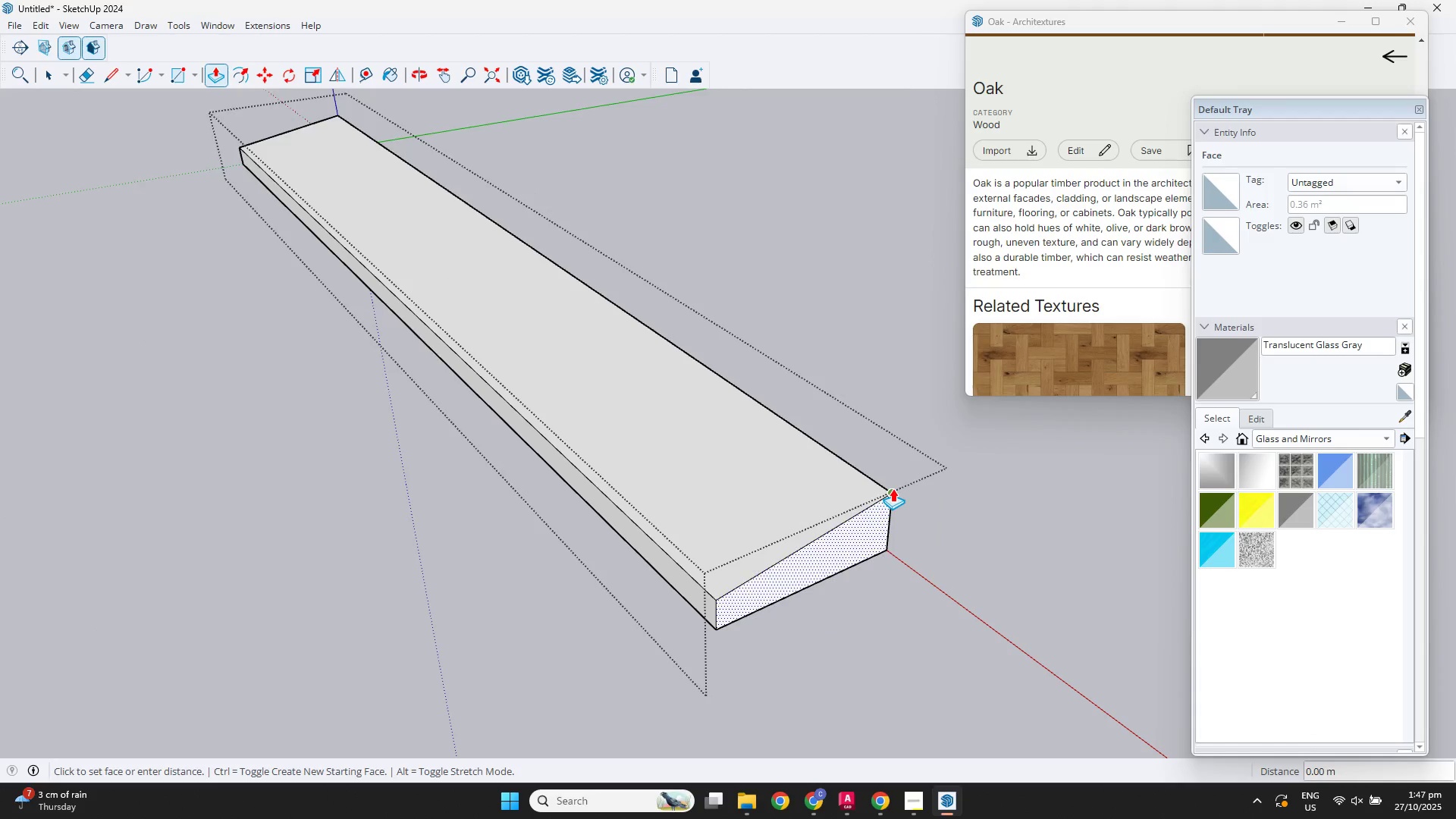 
left_click([538, 238])
 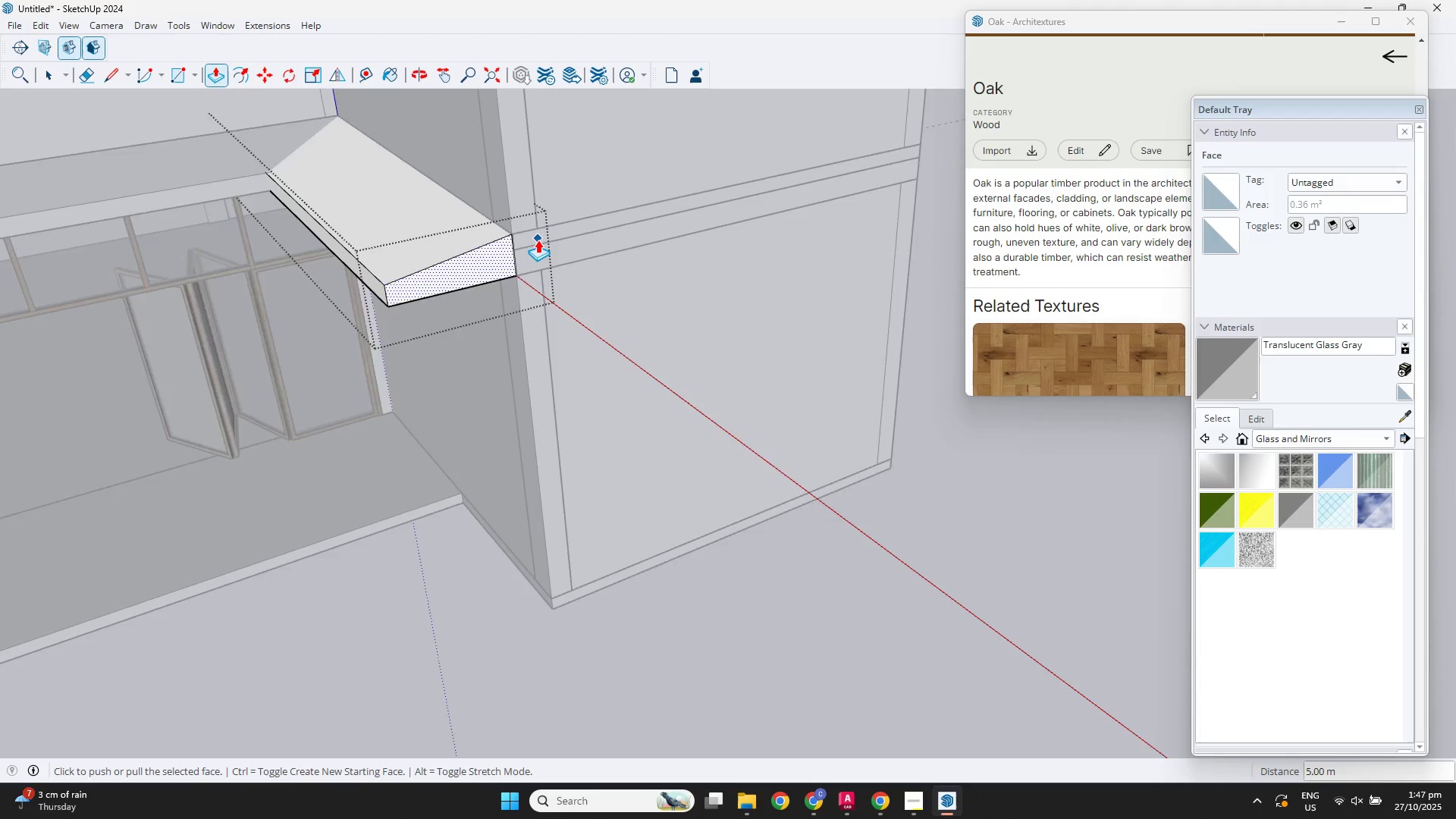 
scroll: coordinate [537, 252], scroll_direction: down, amount: 3.0
 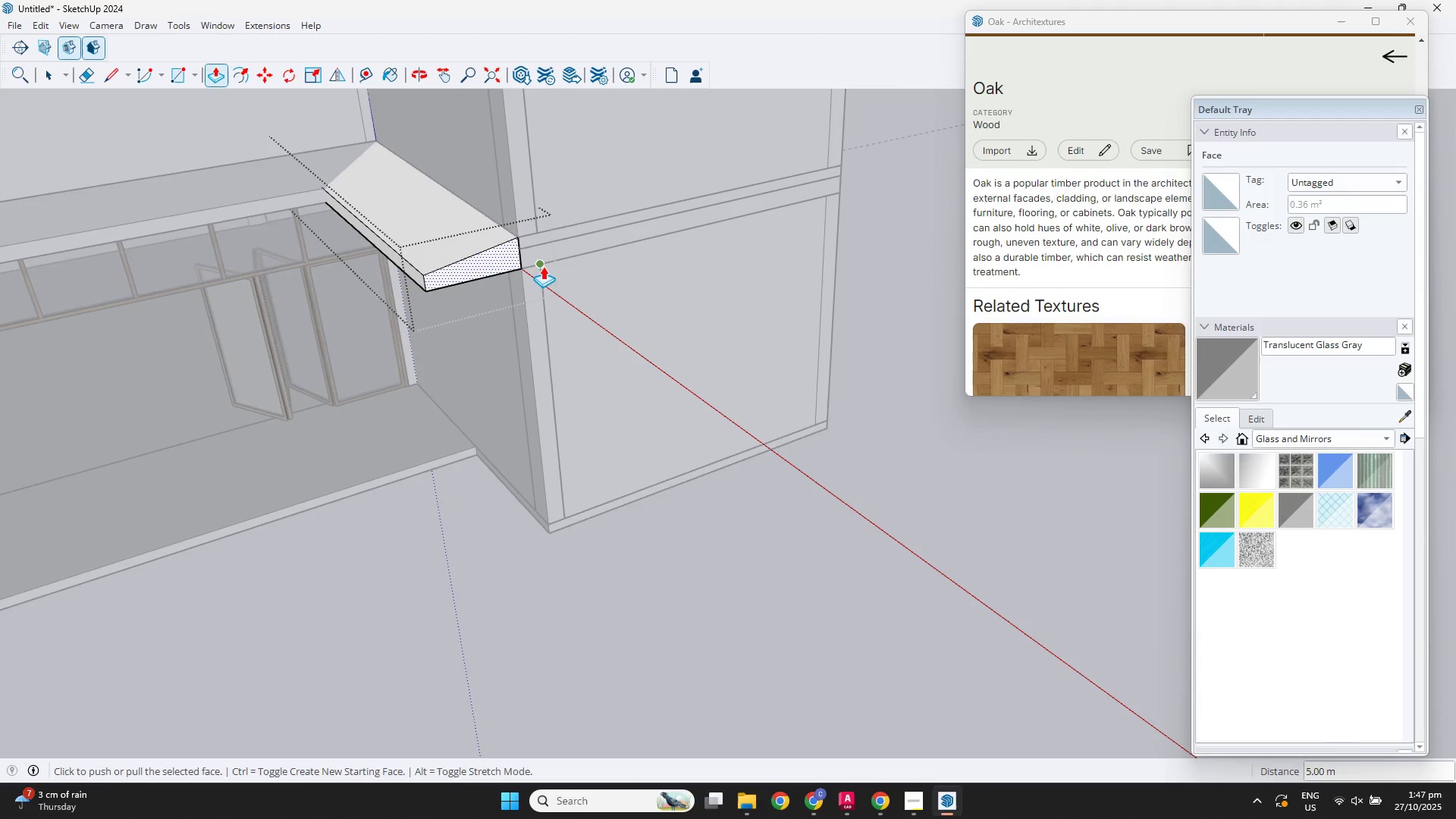 
key(Space)
 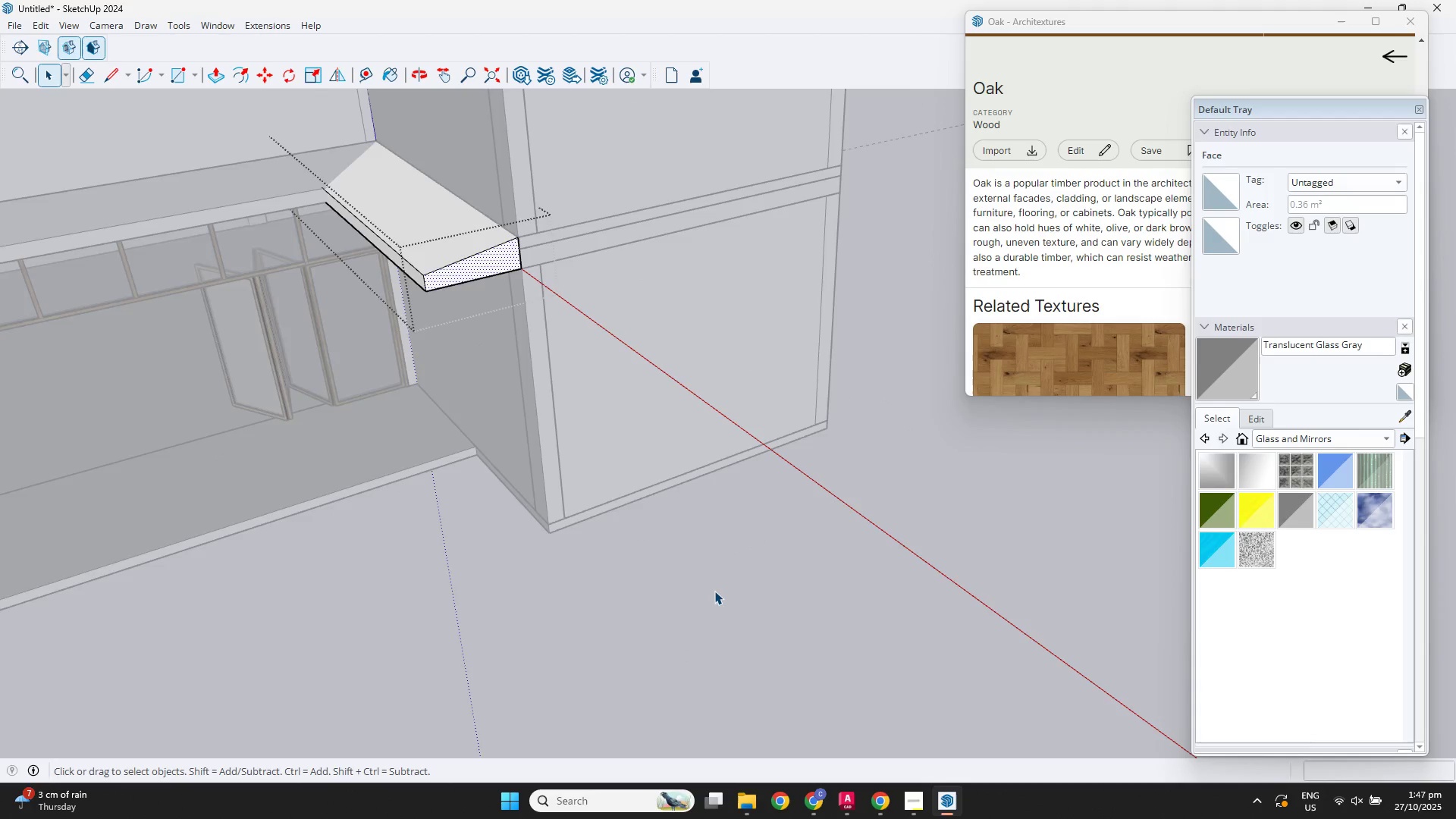 
left_click([714, 591])
 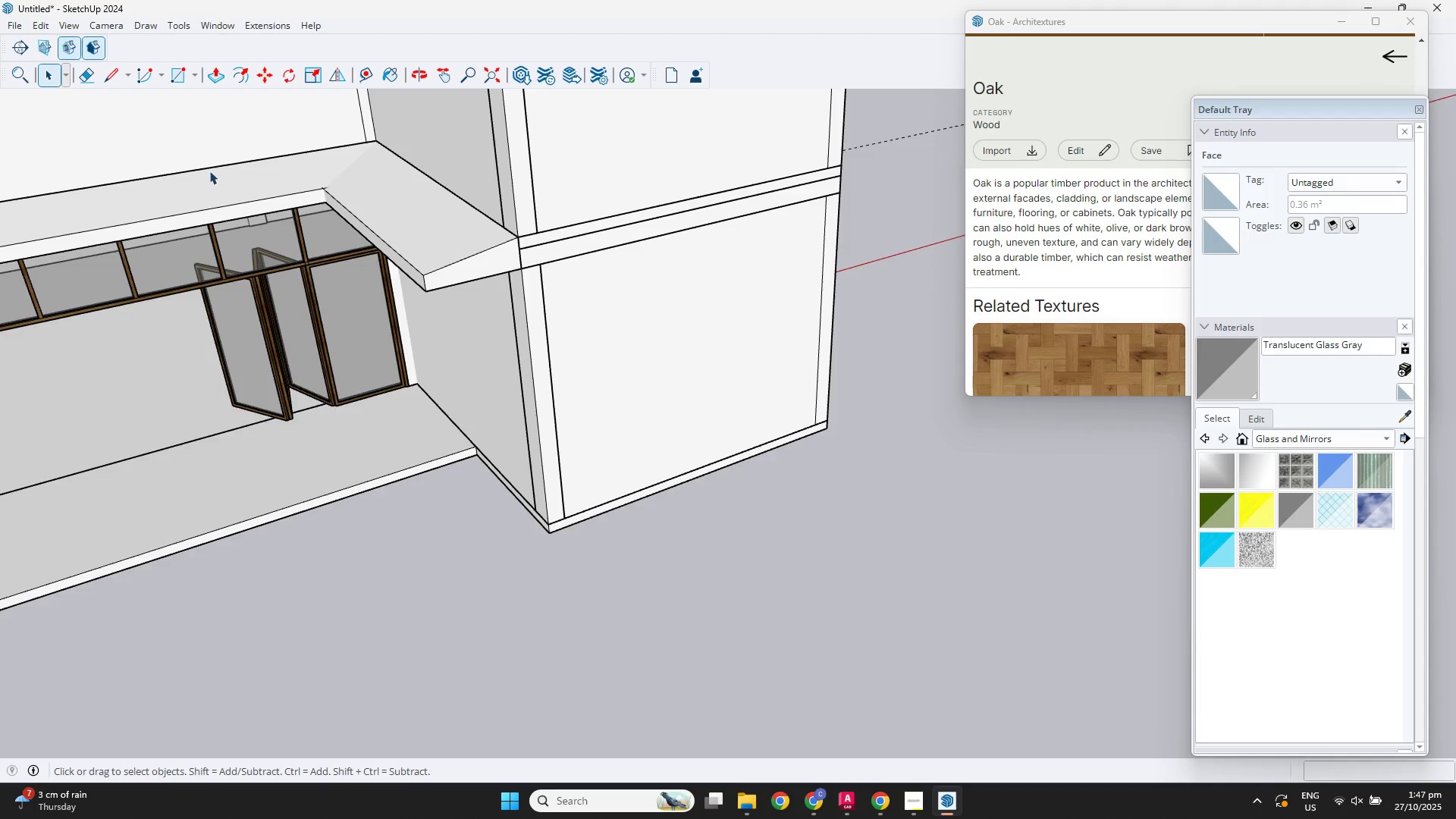 
scroll: coordinate [396, 225], scroll_direction: up, amount: 18.0
 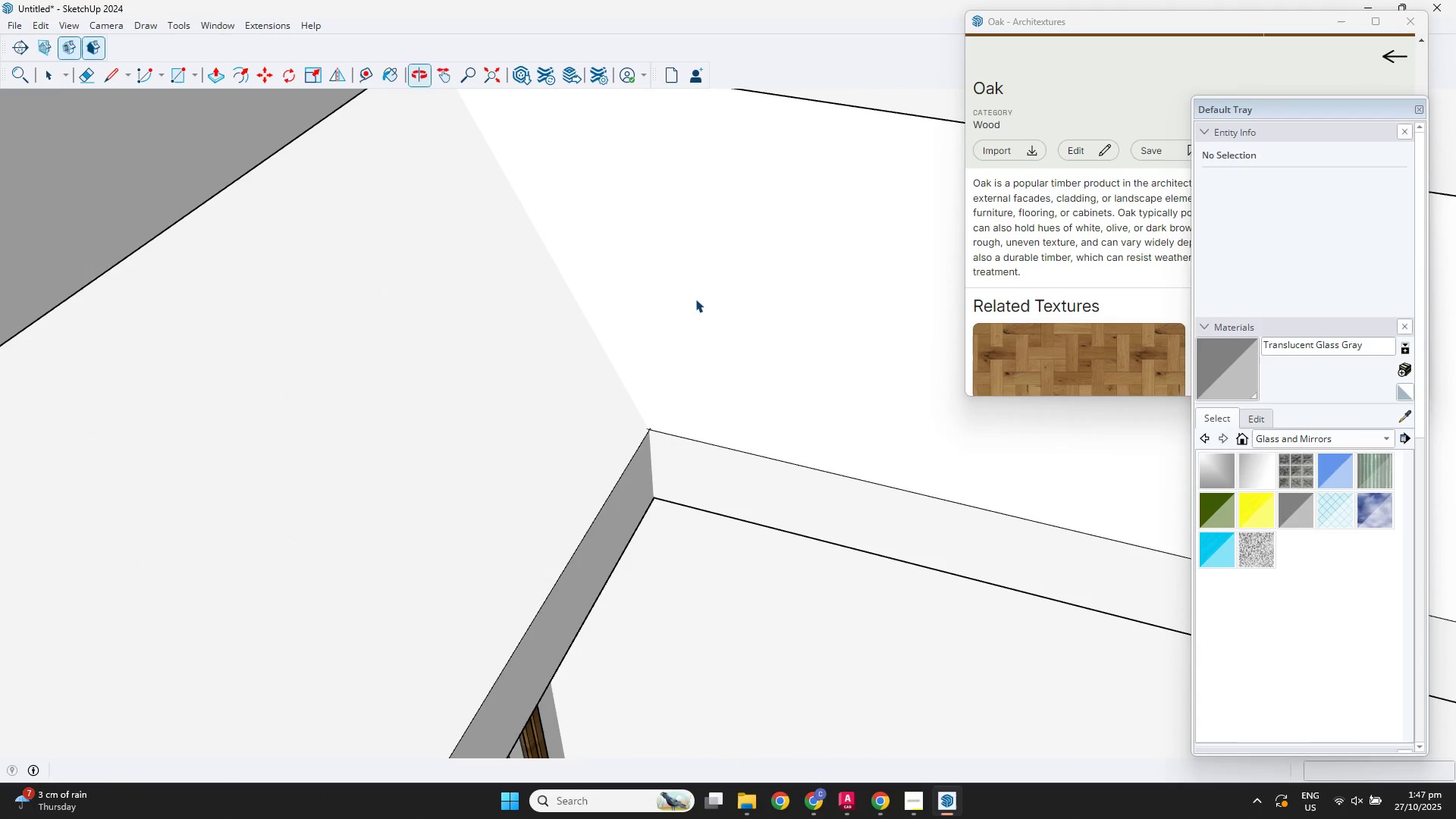 
double_click([695, 304])
 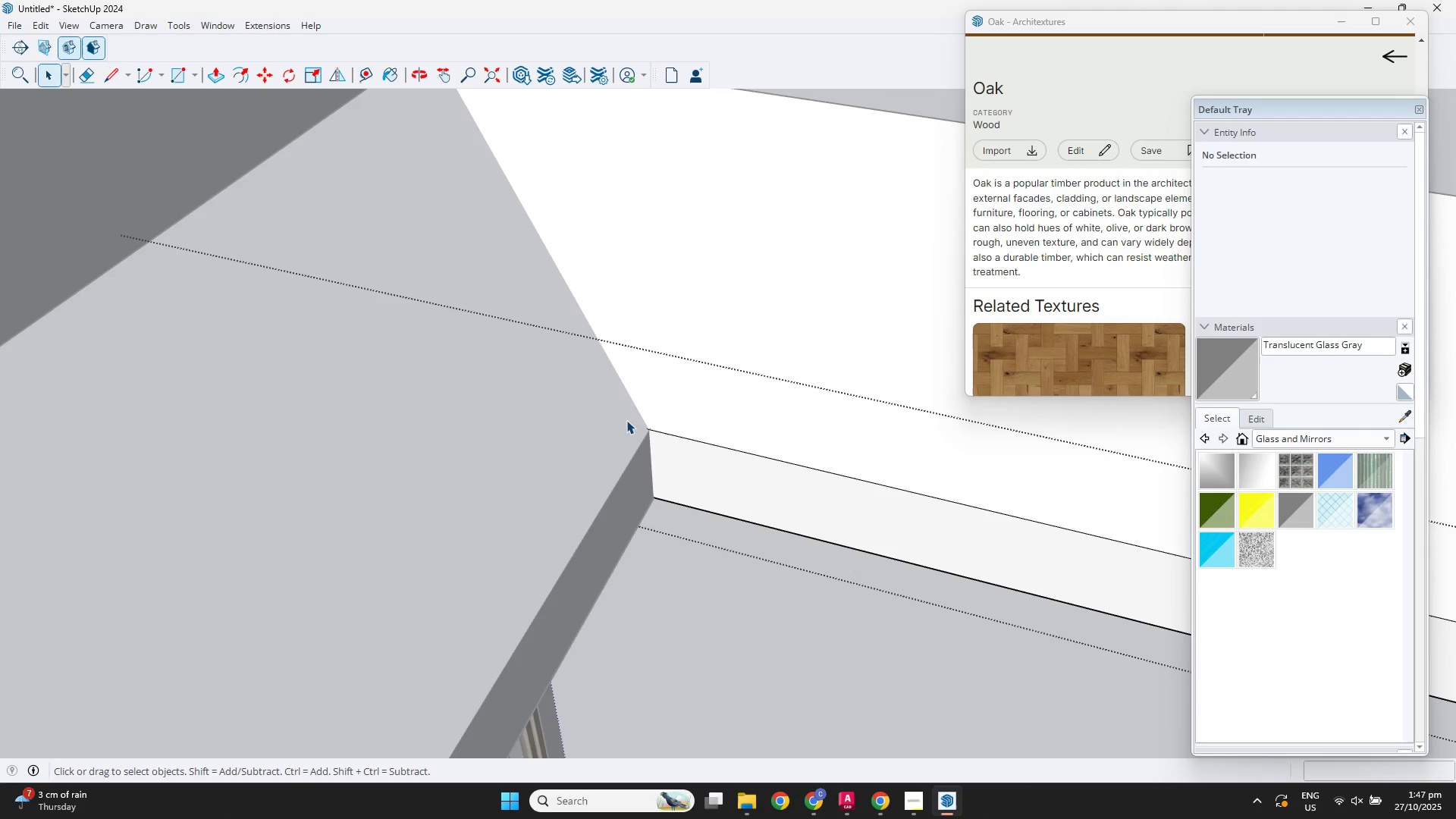 
scroll: coordinate [679, 355], scroll_direction: down, amount: 4.0
 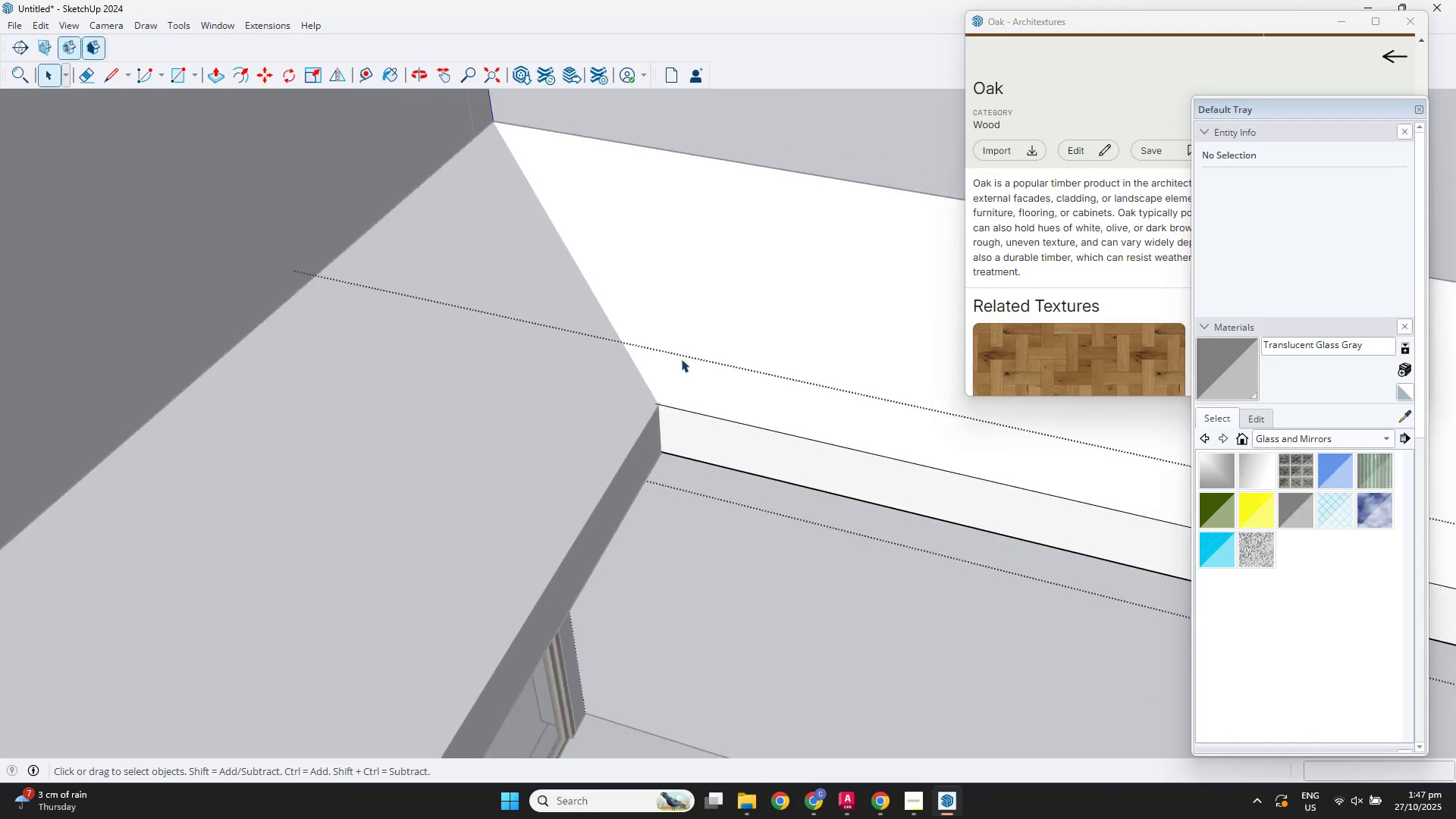 
key(Escape)
 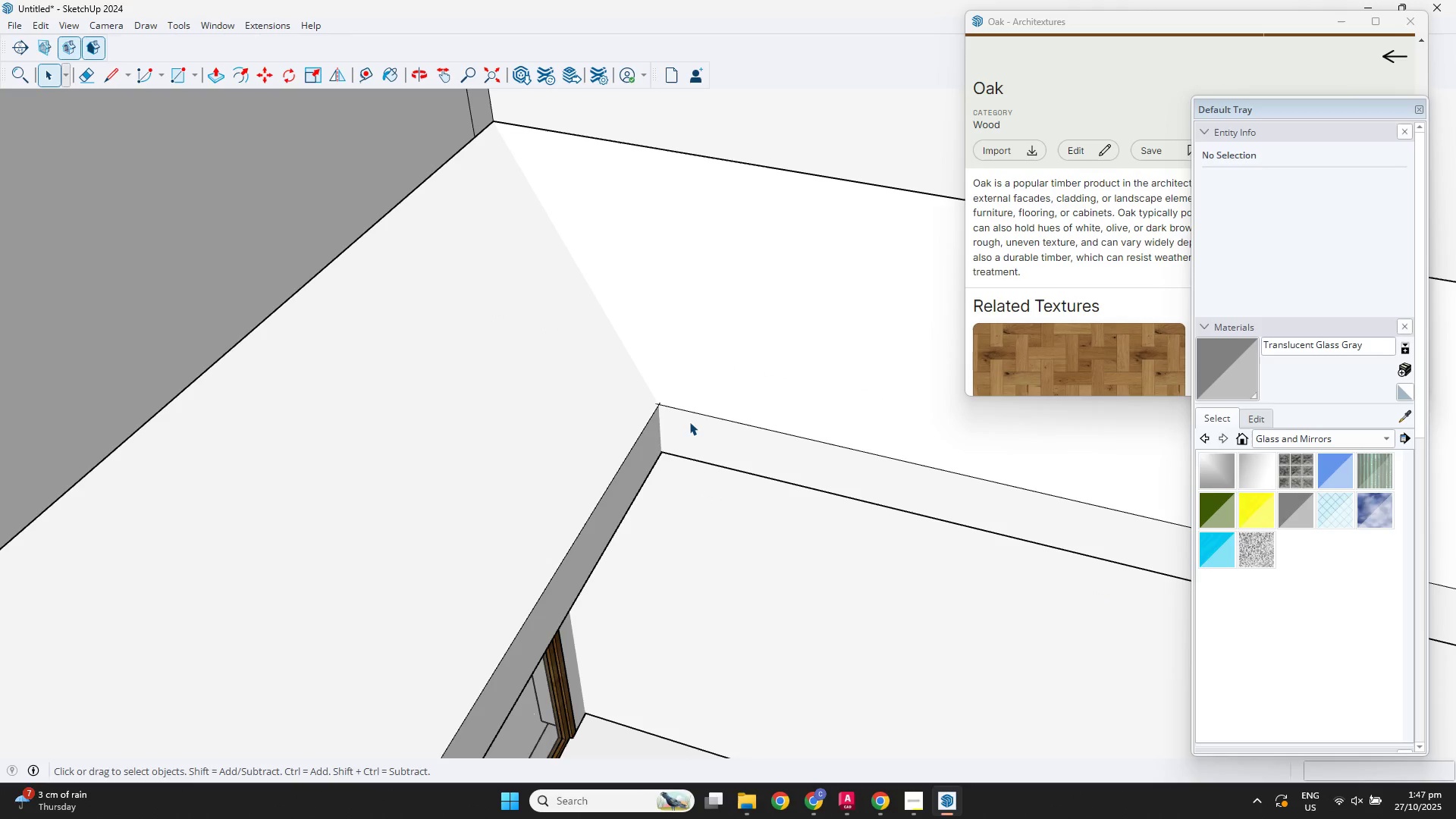 
left_click([690, 420])
 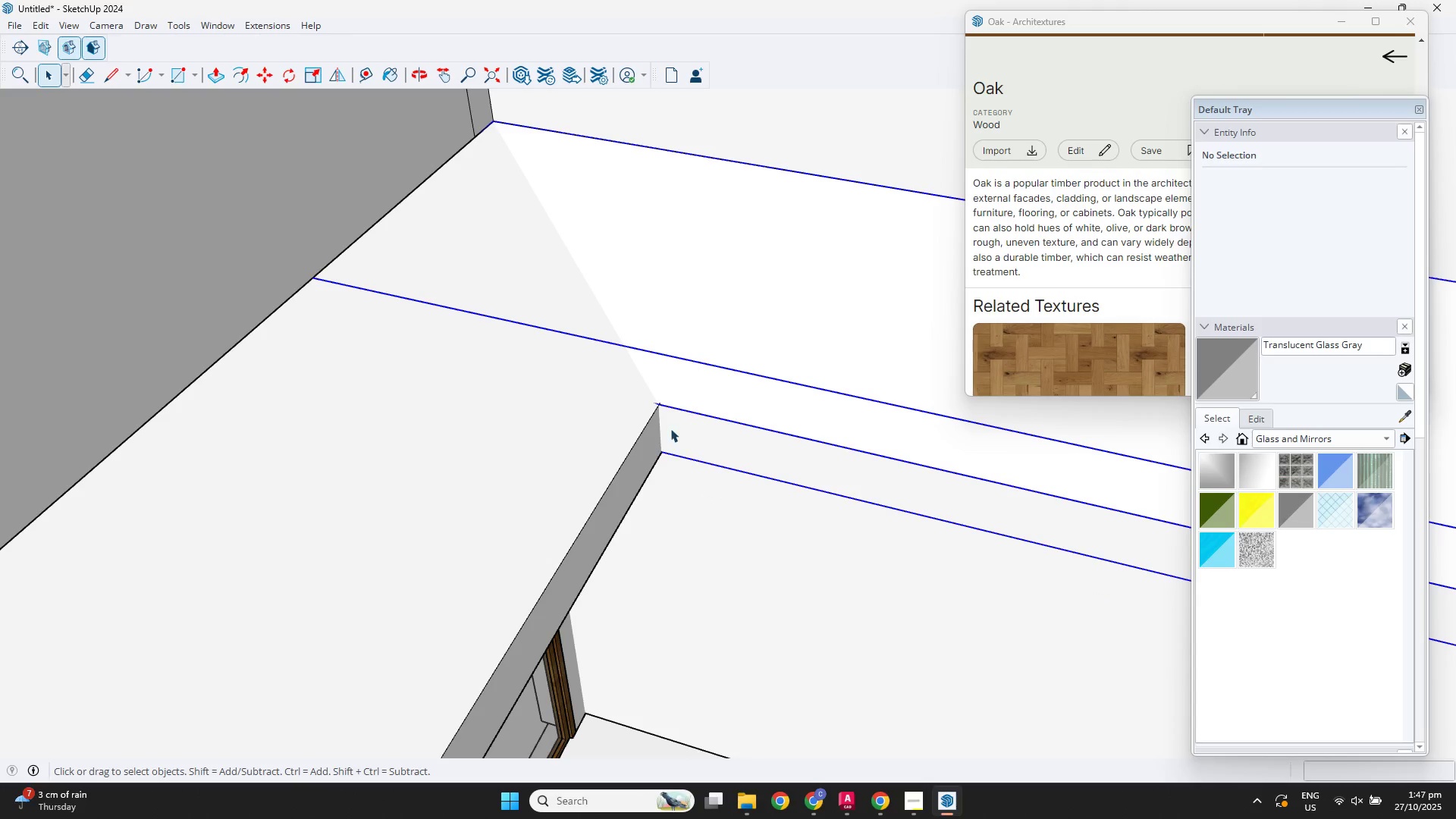 
hold_key(key=ShiftLeft, duration=0.43)
double_click([588, 445])
 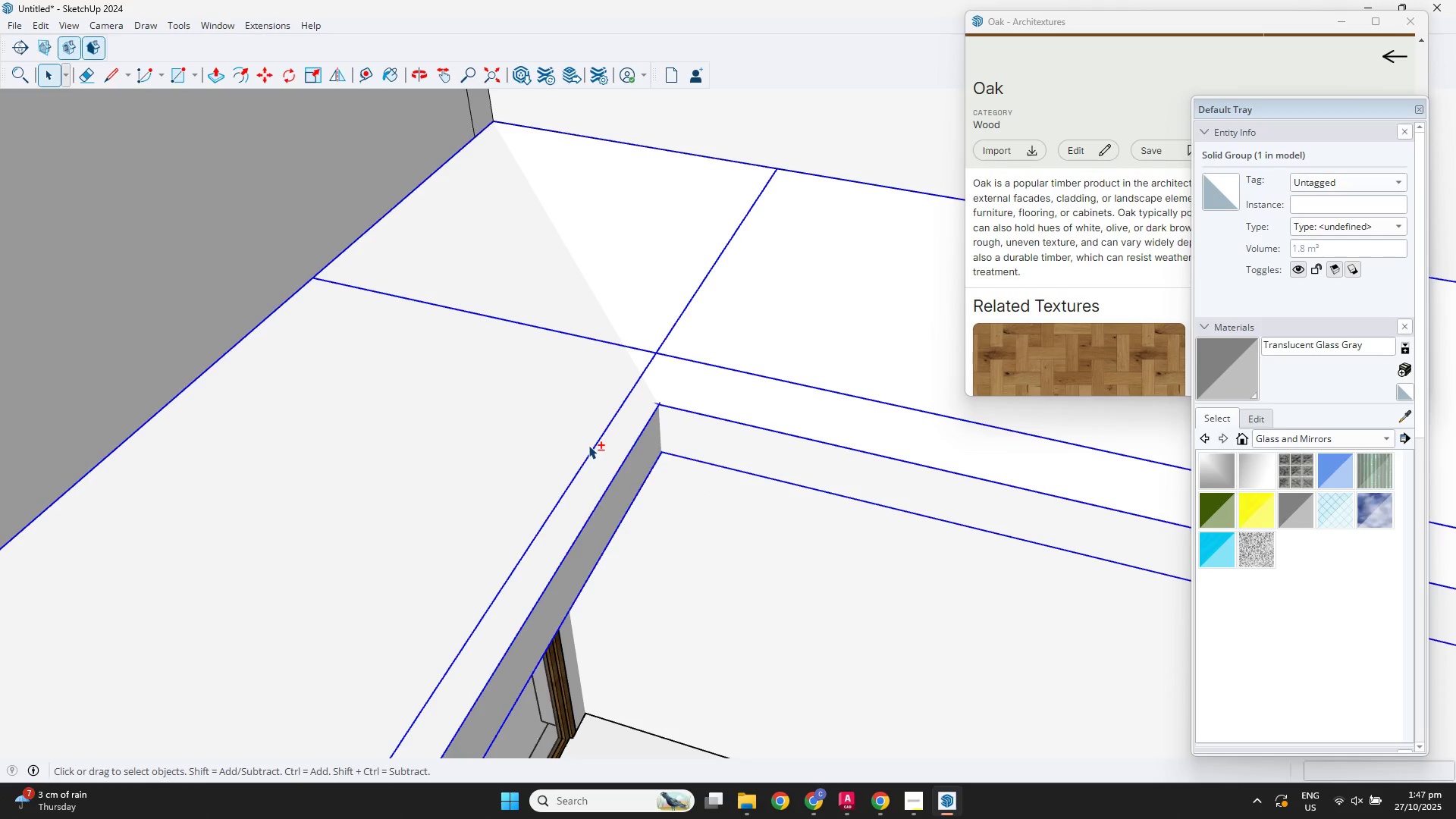 
right_click([588, 445])
 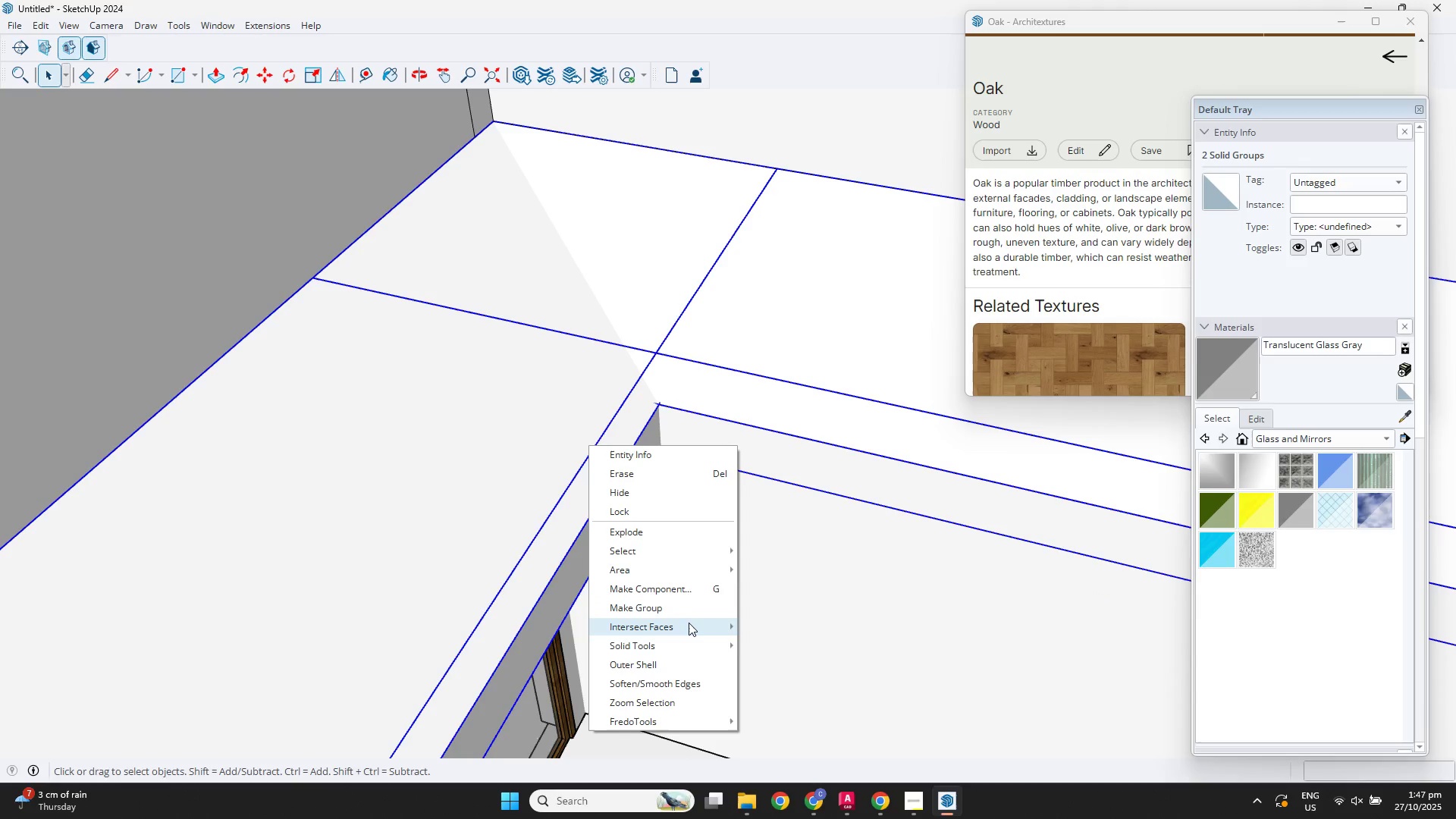 
left_click([687, 626])
 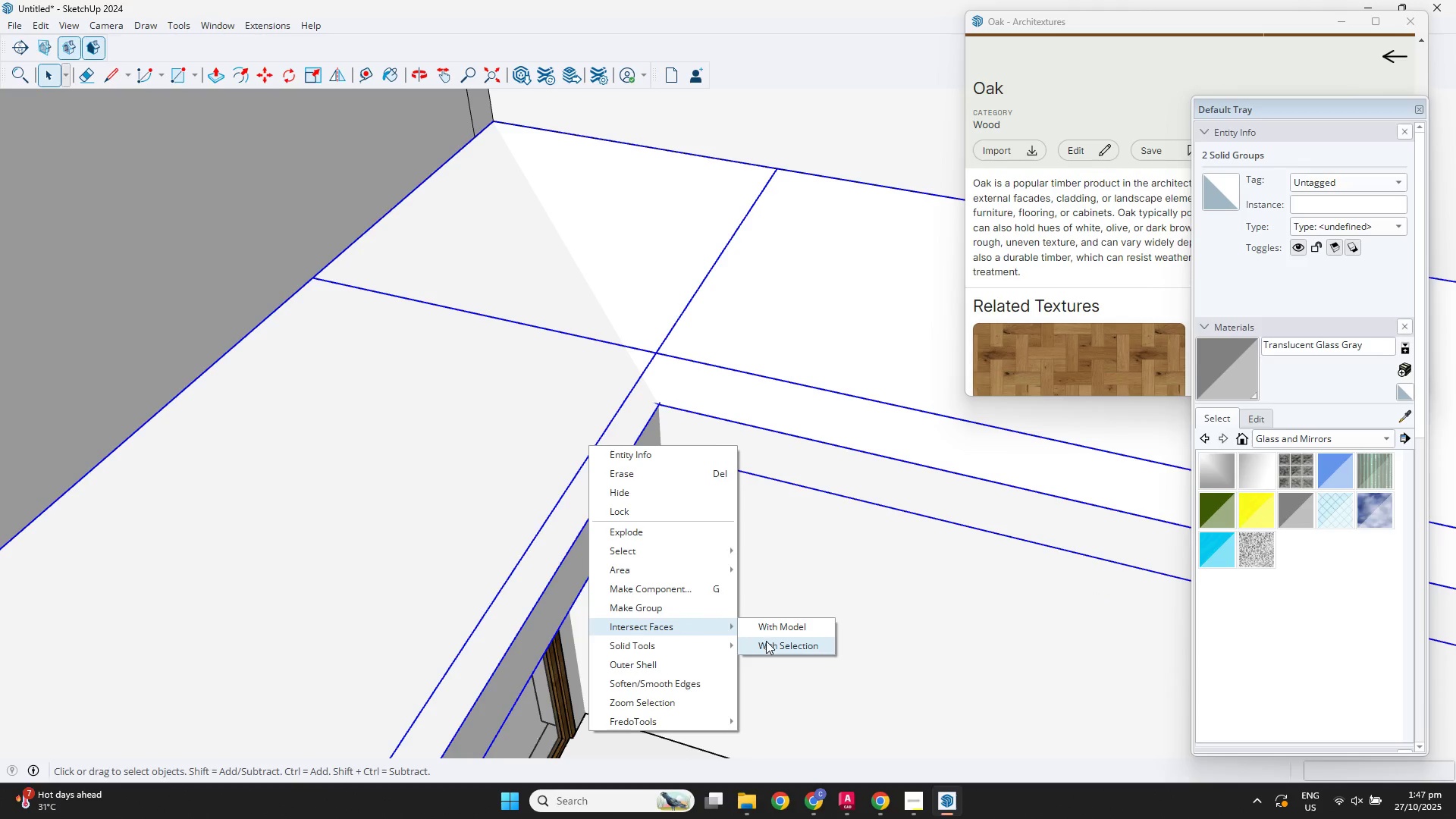 
double_click([728, 347])
 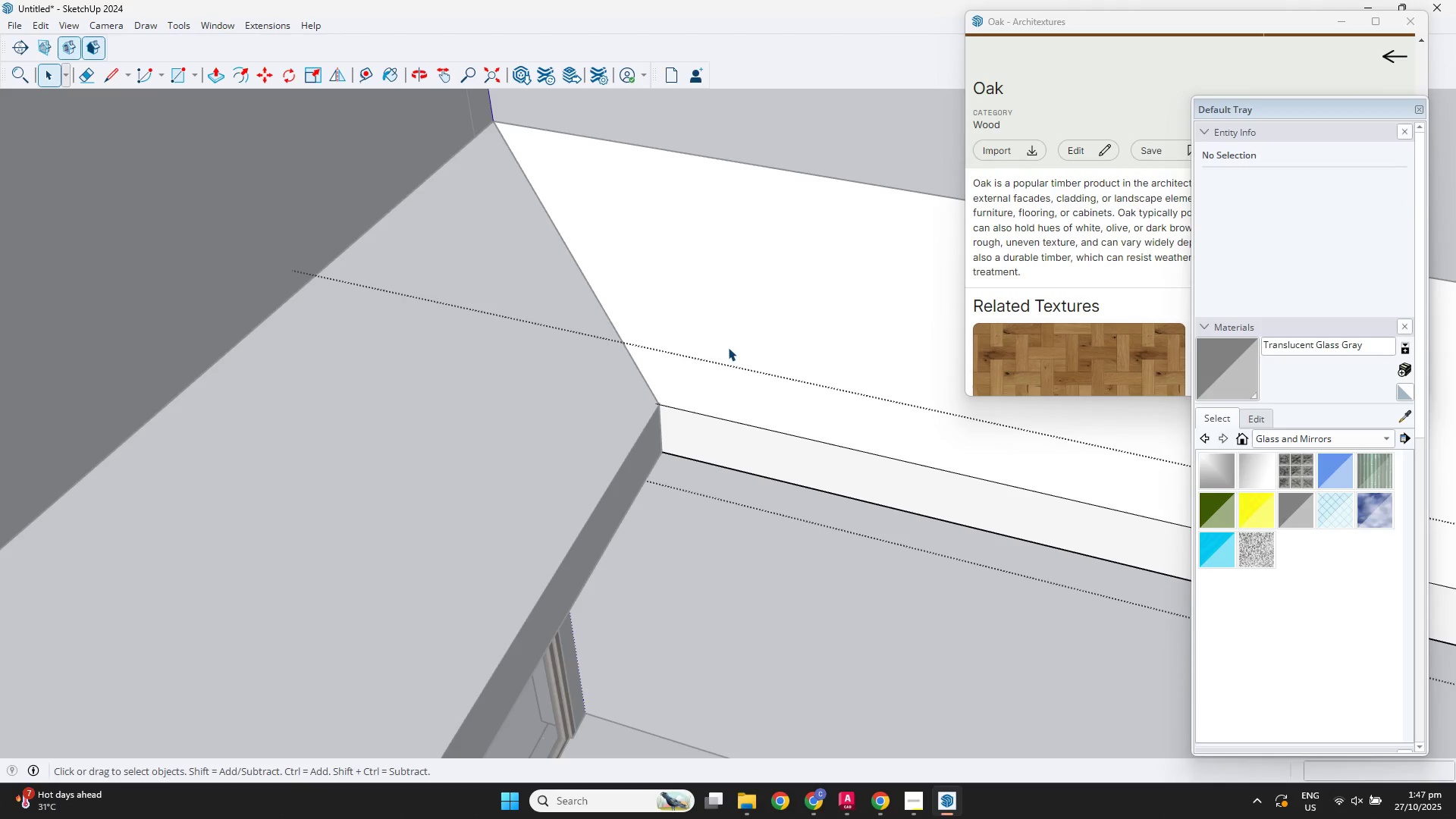 
scroll: coordinate [708, 384], scroll_direction: down, amount: 10.0
 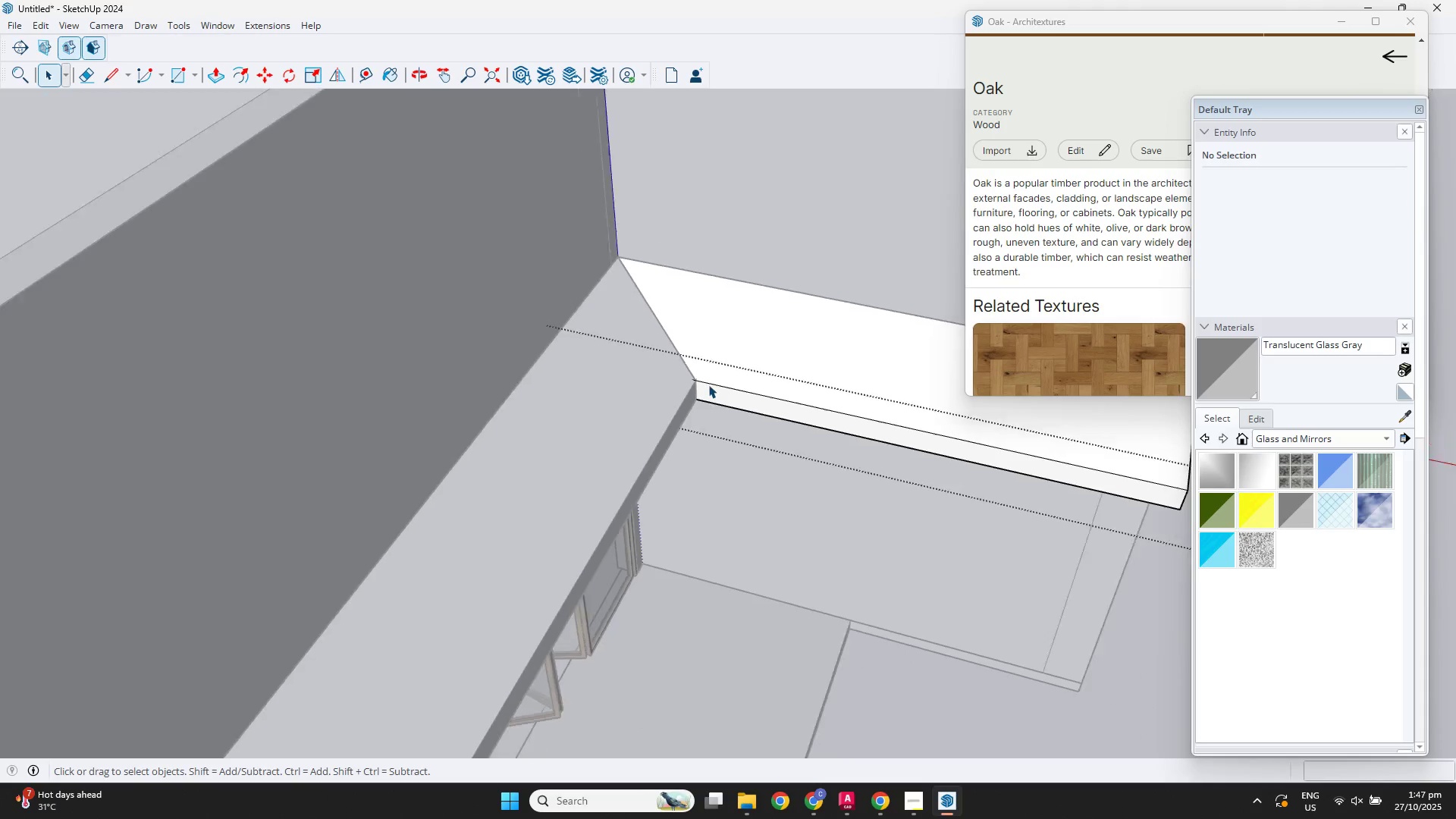 
key(Escape)
 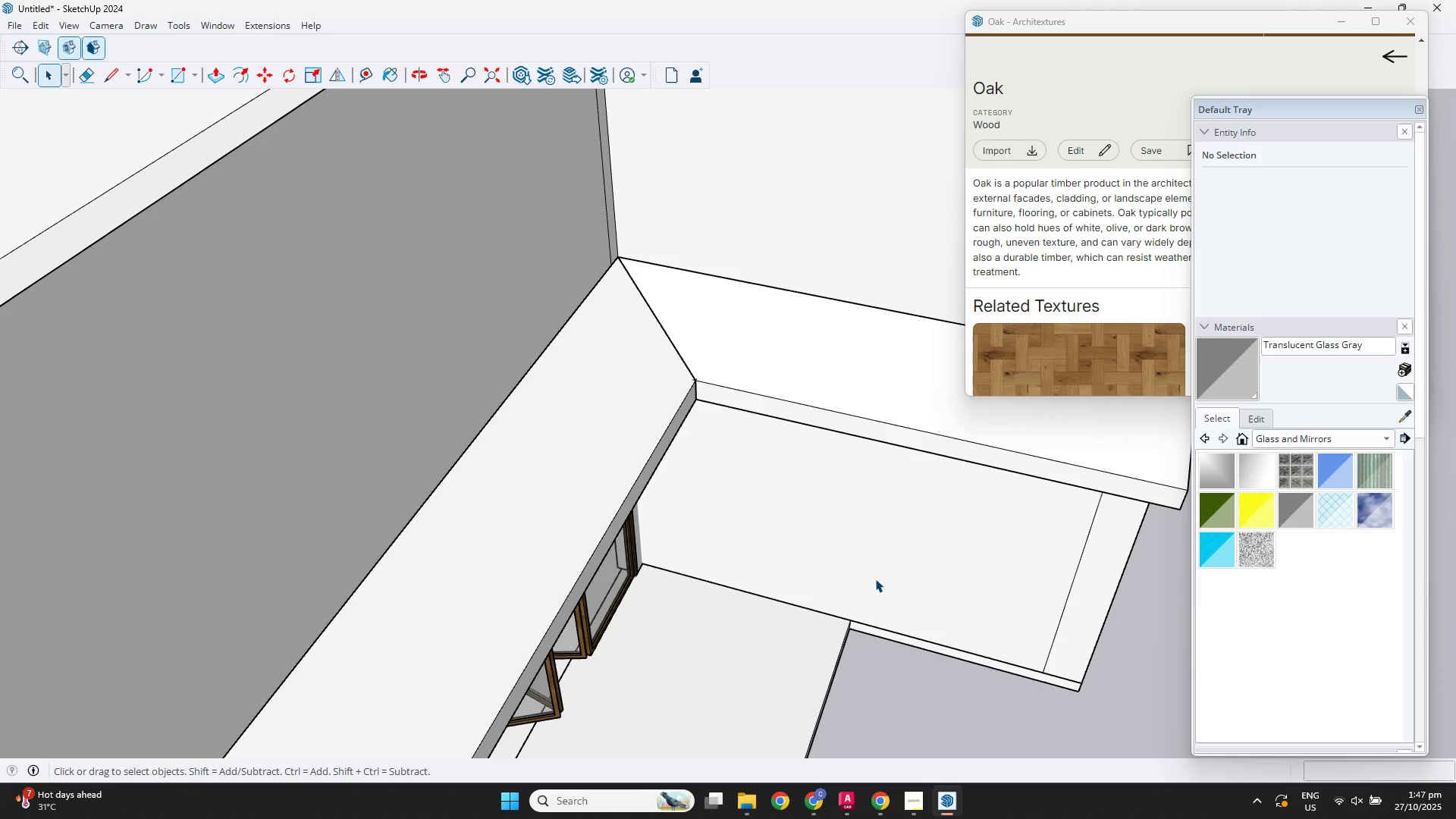 
left_click([875, 579])
 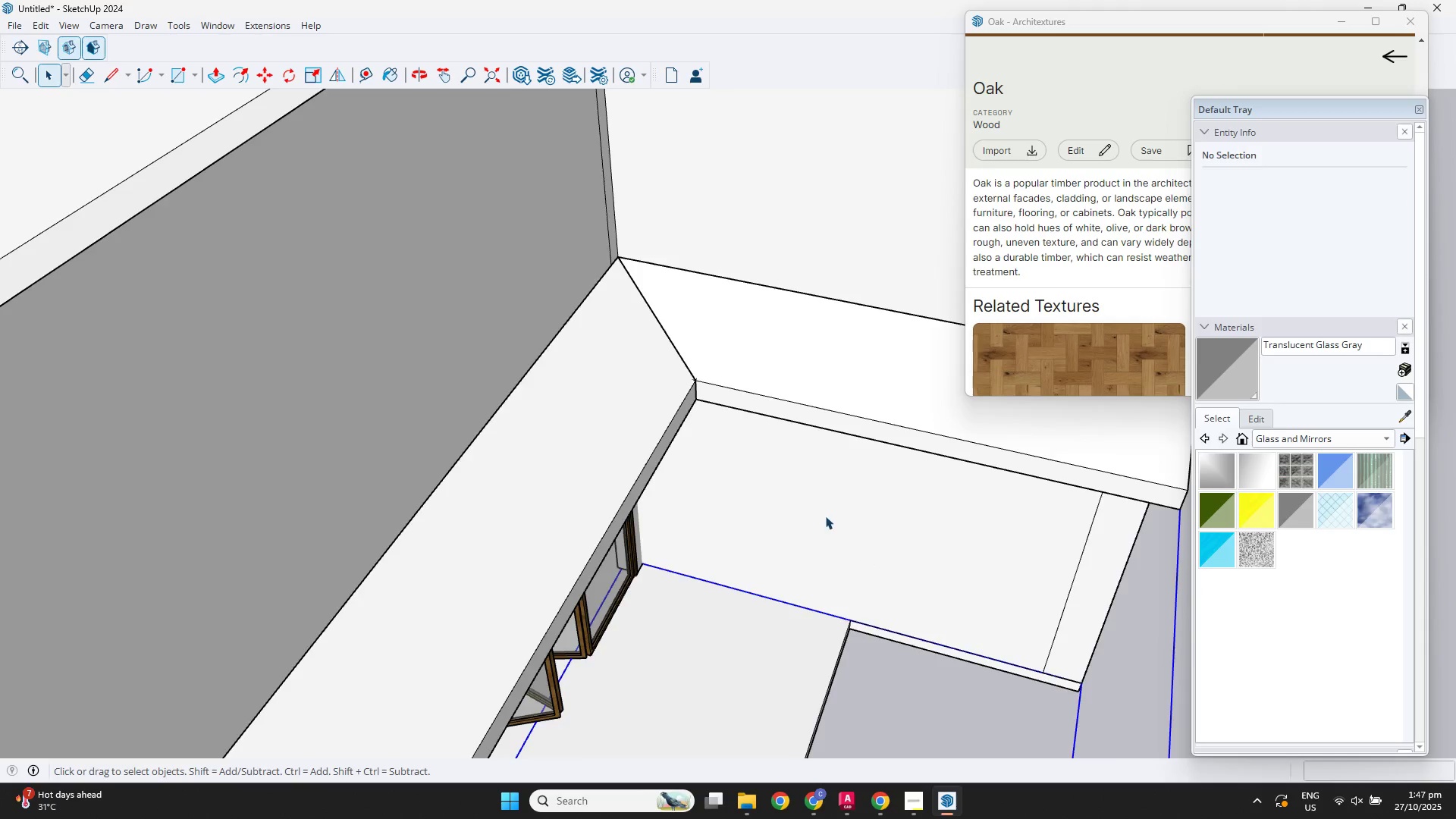 
scroll: coordinate [802, 441], scroll_direction: down, amount: 9.0
 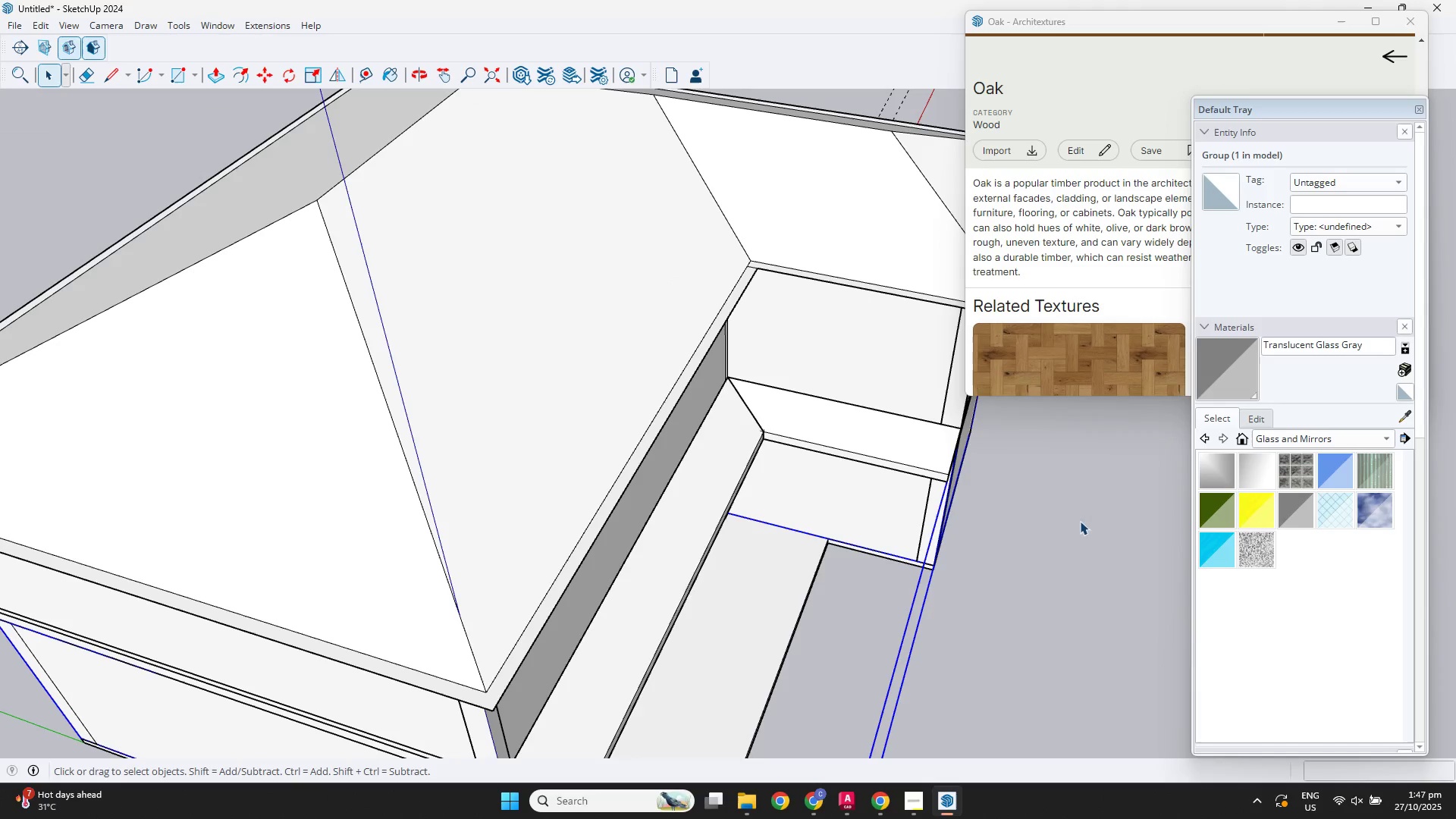 
key(Escape)
 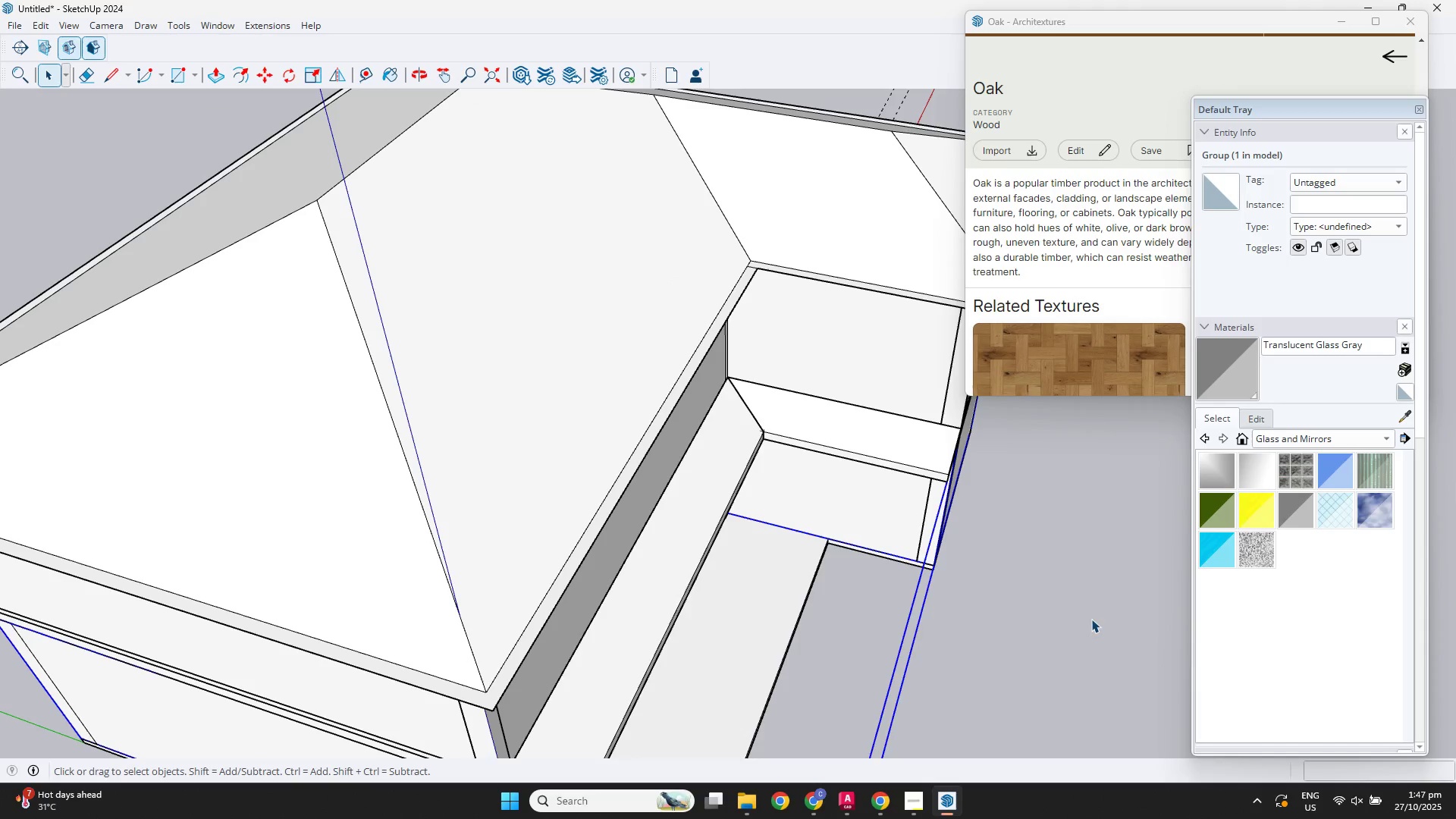 
left_click([1091, 619])
 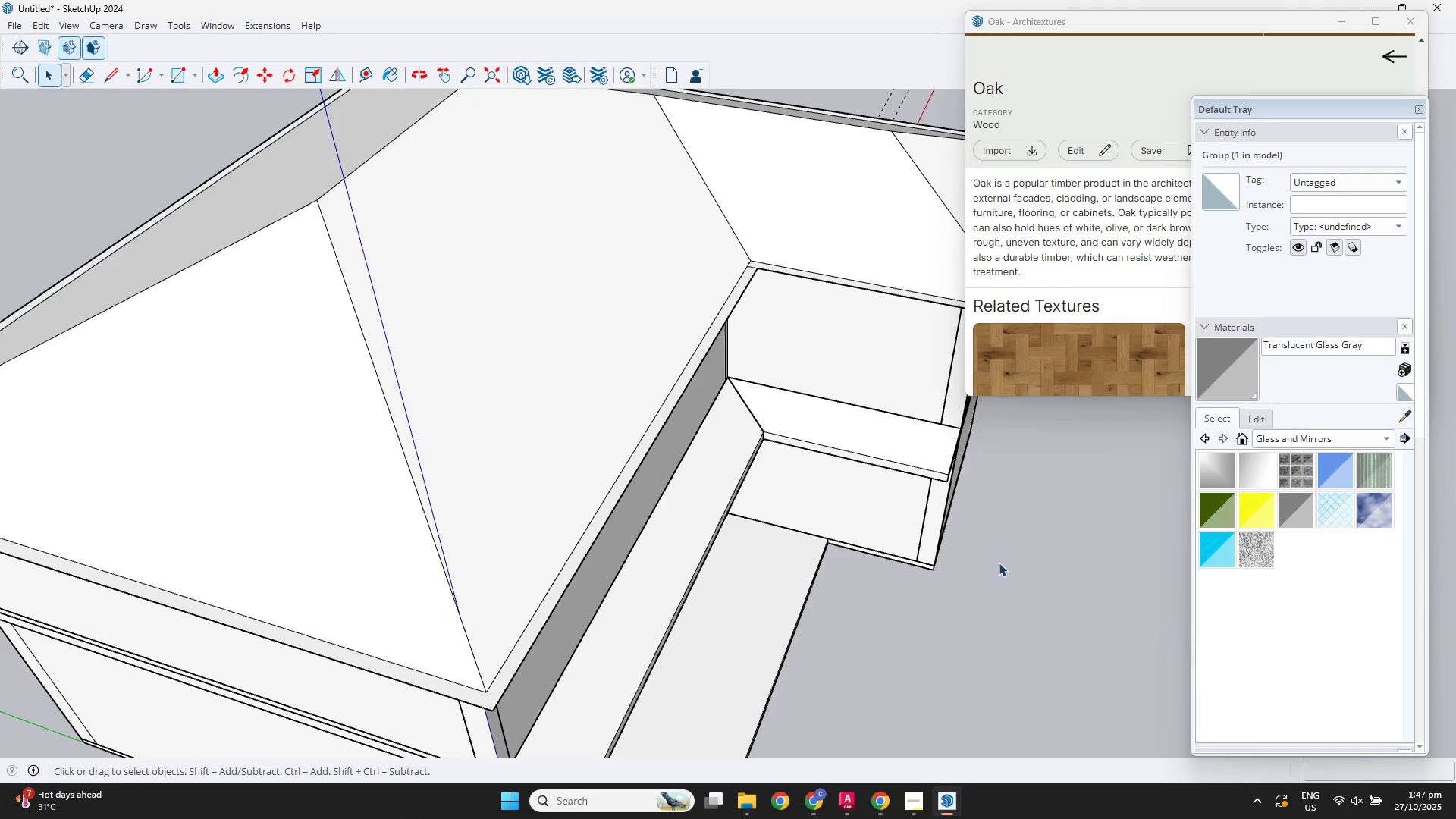 
scroll: coordinate [894, 532], scroll_direction: down, amount: 3.0
 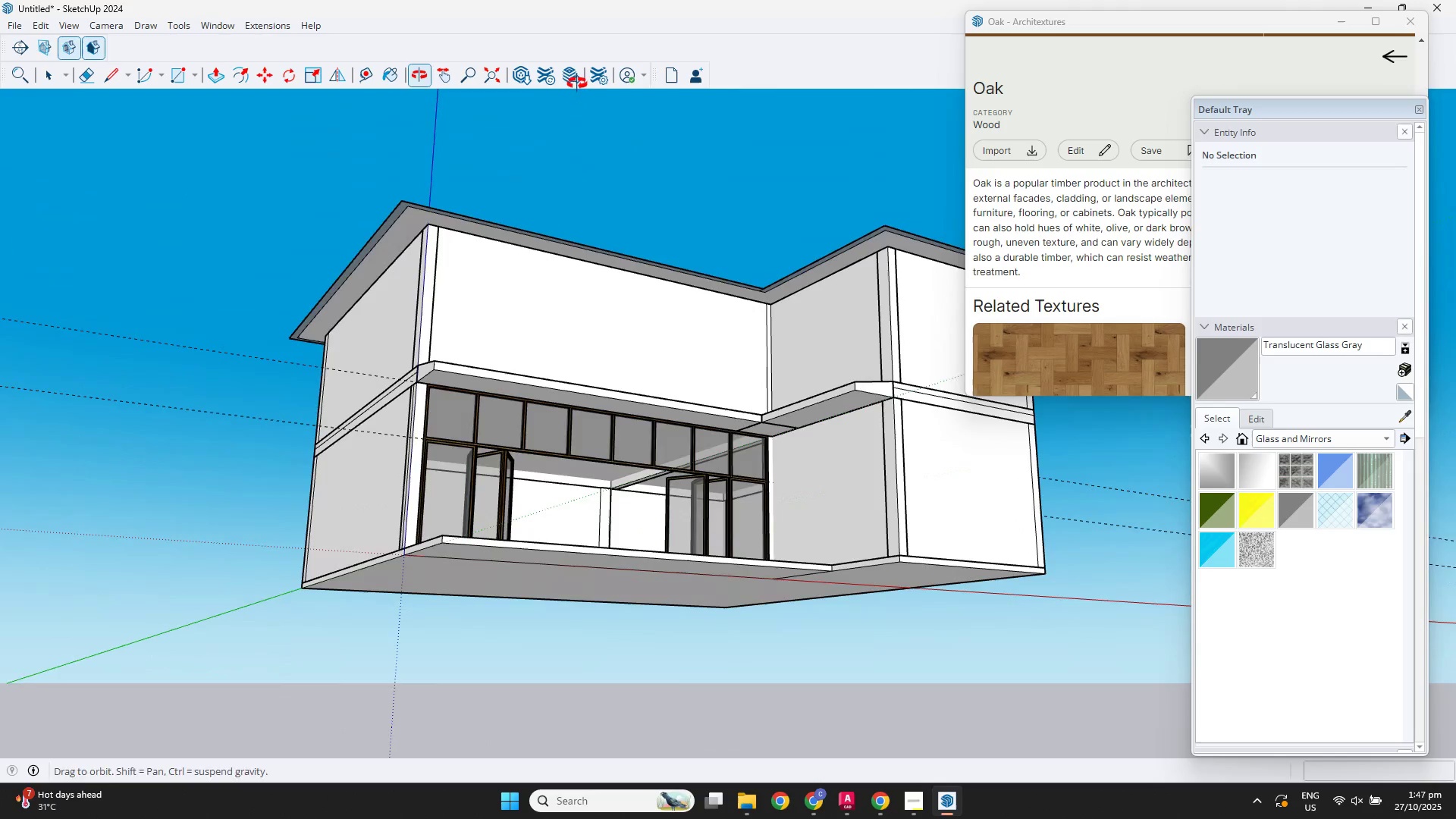 
scroll: coordinate [735, 402], scroll_direction: up, amount: 12.0
 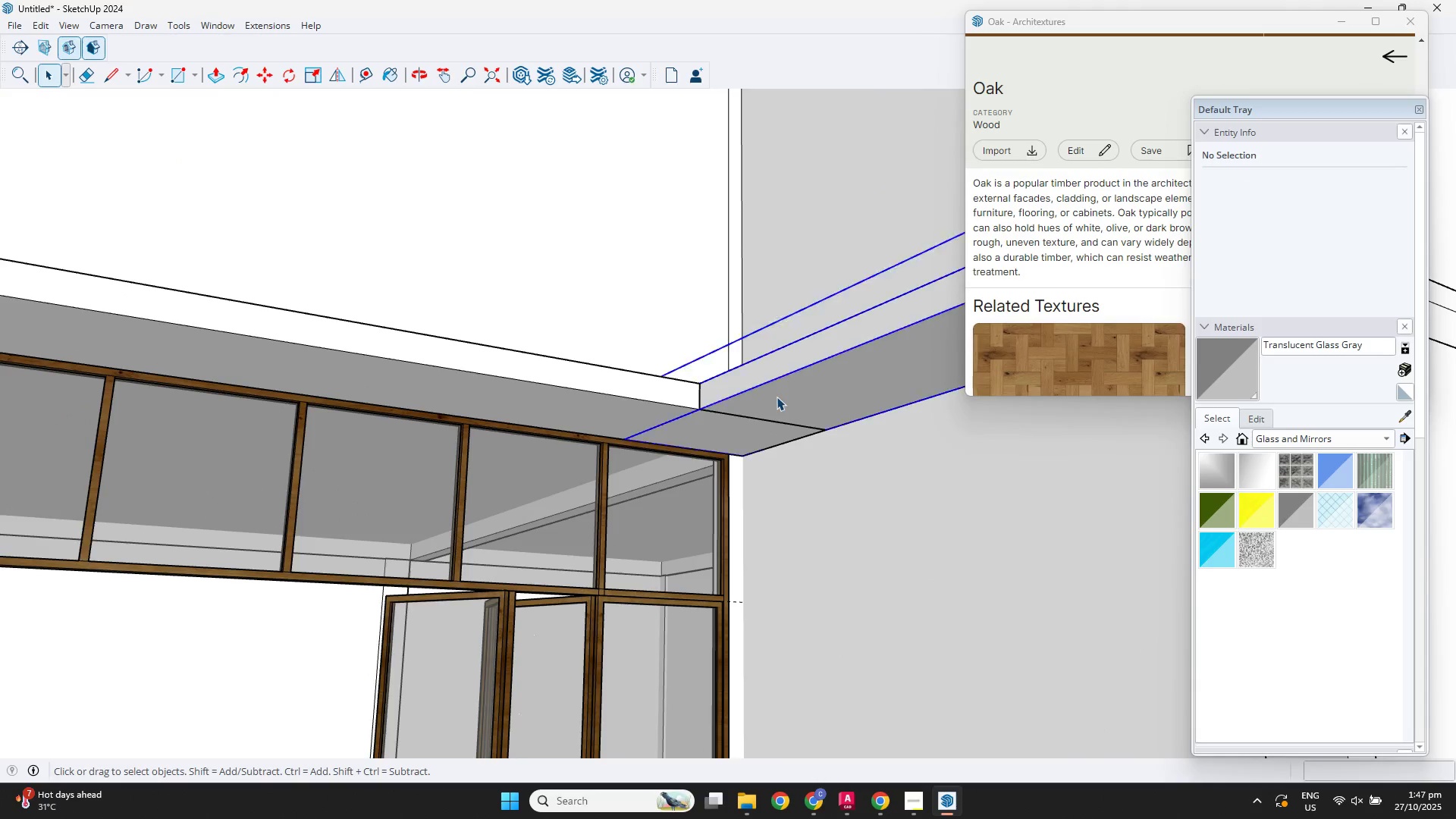 
double_click([777, 397])
 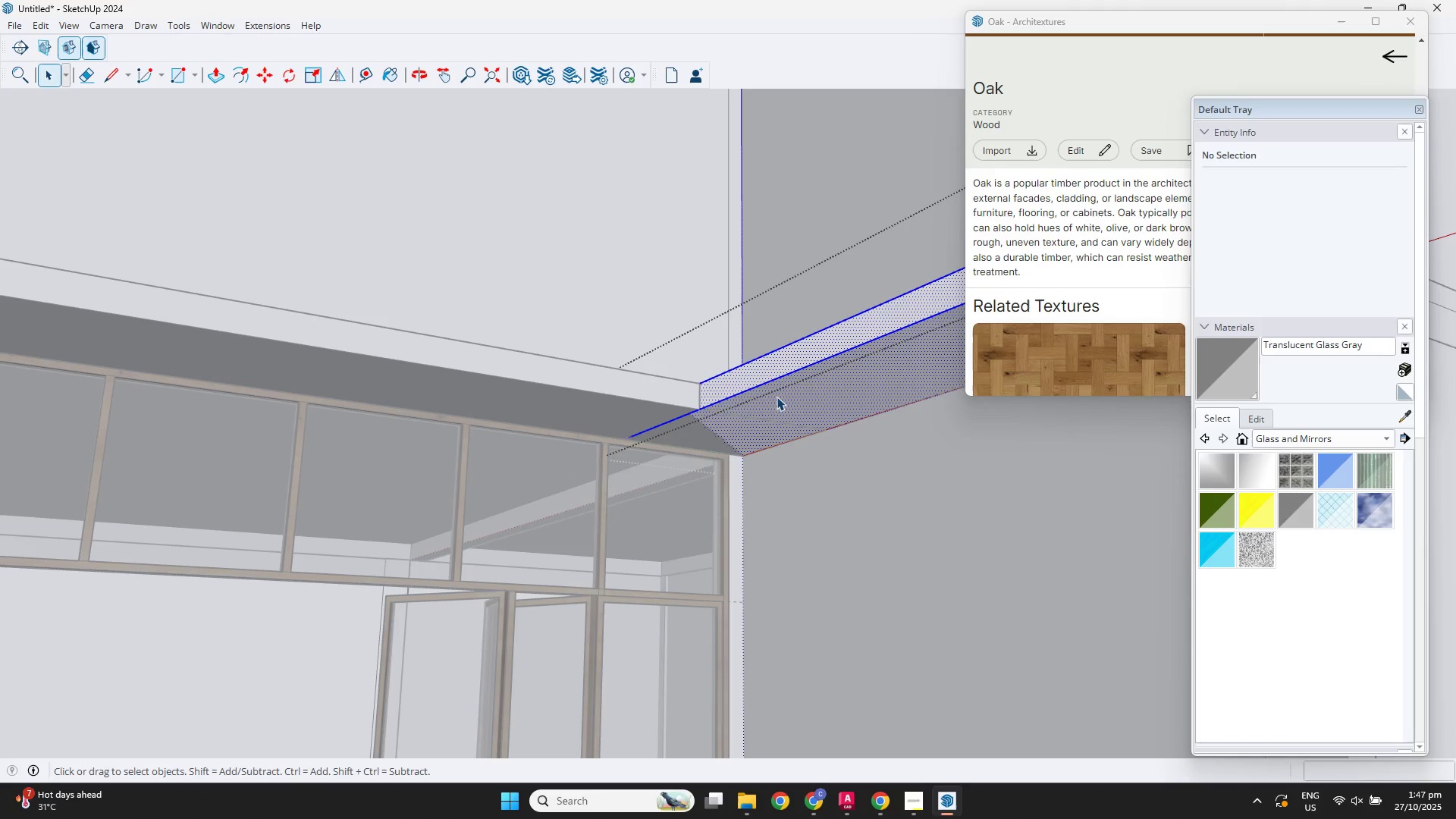 
triple_click([777, 397])
 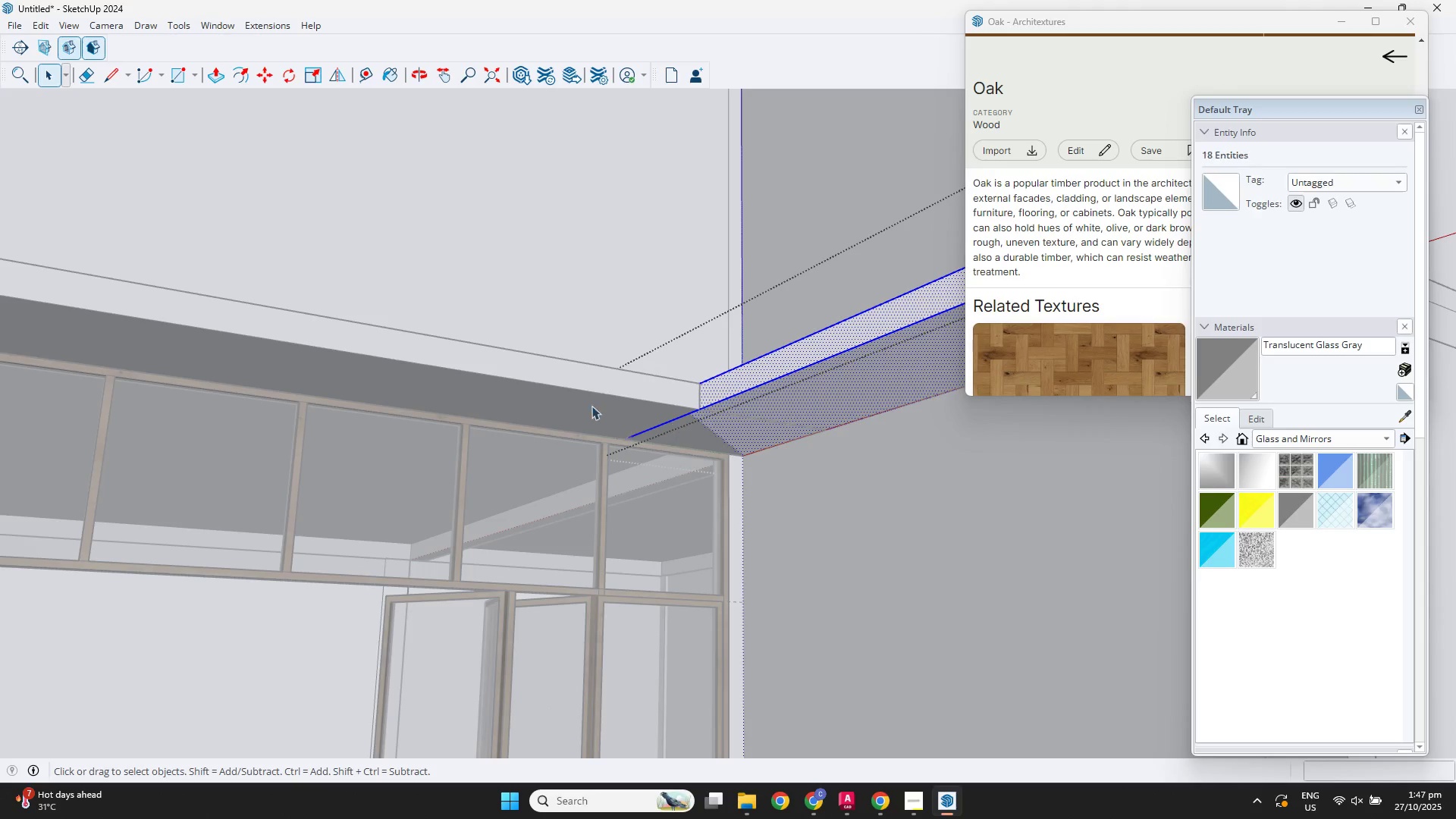 
left_click([589, 404])
 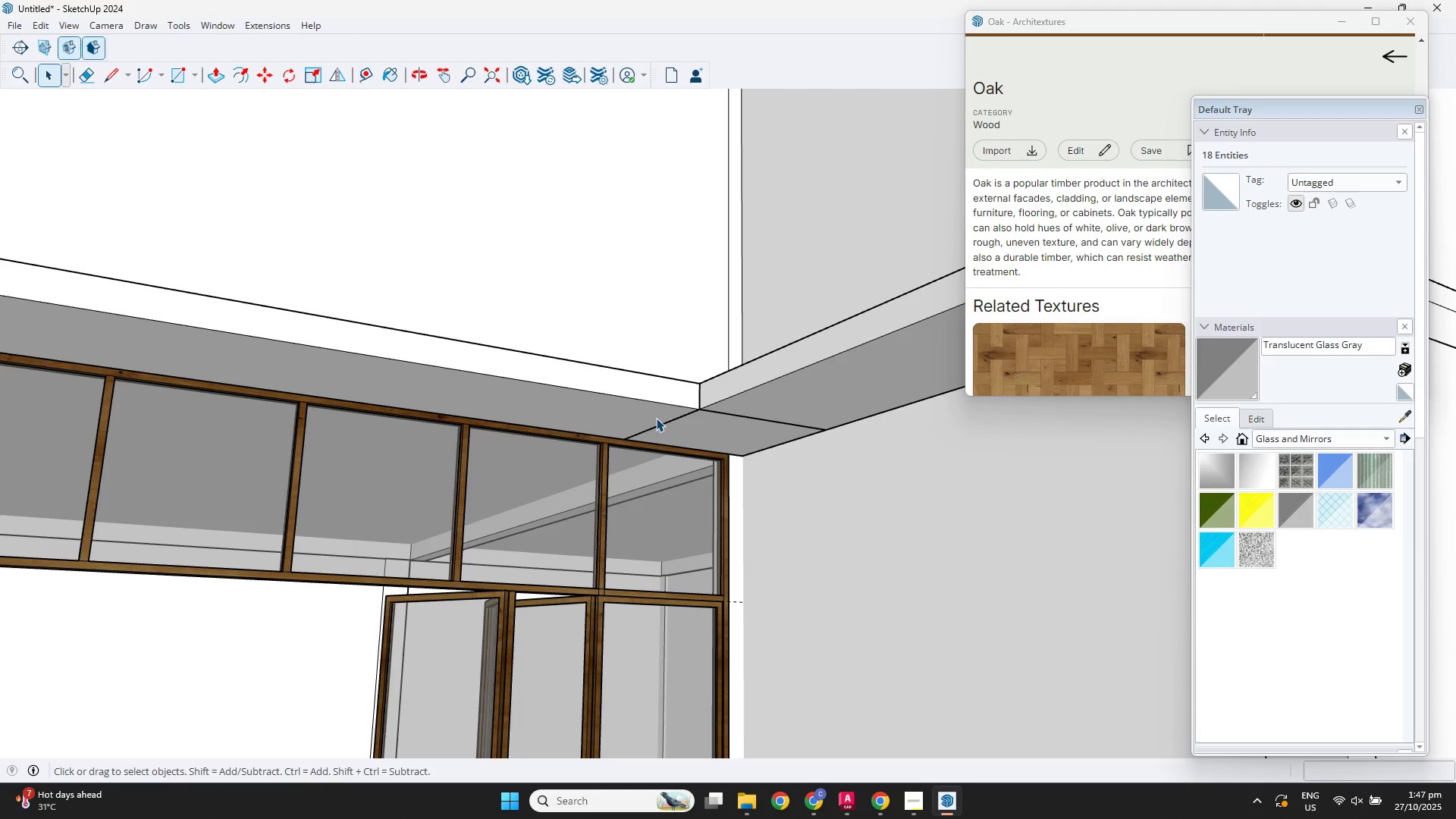 
double_click([656, 418])
 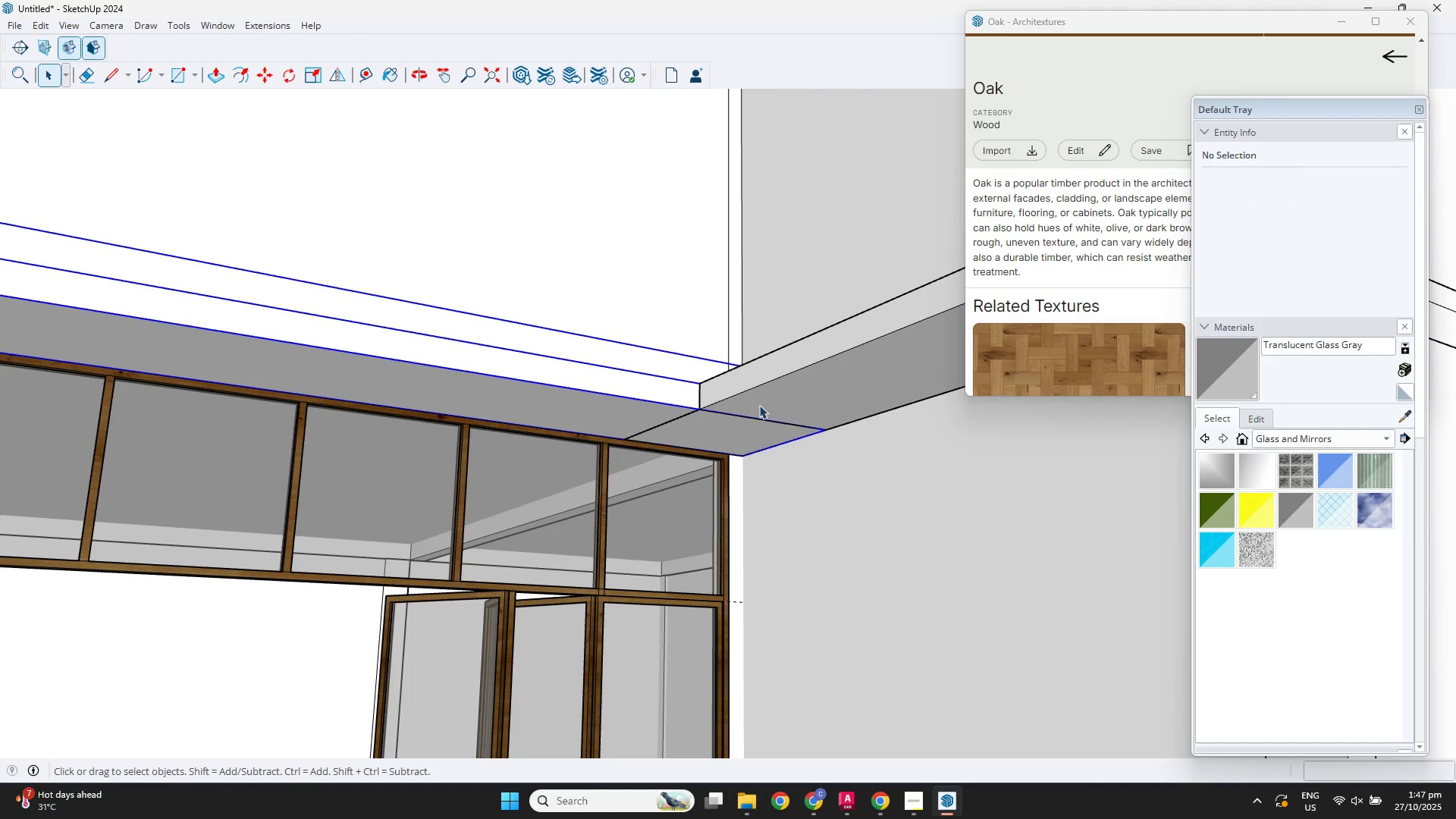 
hold_key(key=ShiftLeft, duration=0.38)
left_click([777, 397])
 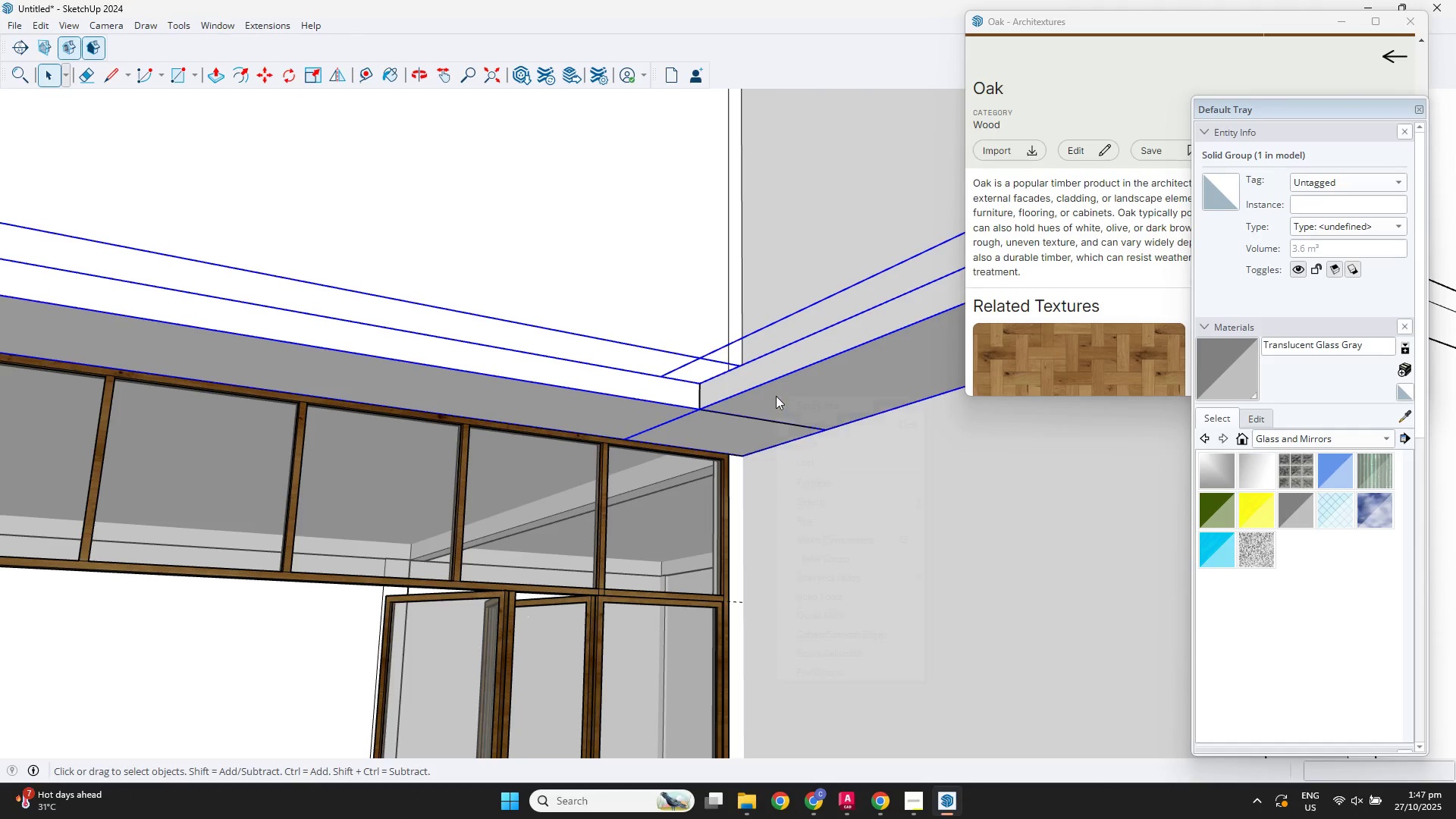 
right_click([776, 396])
 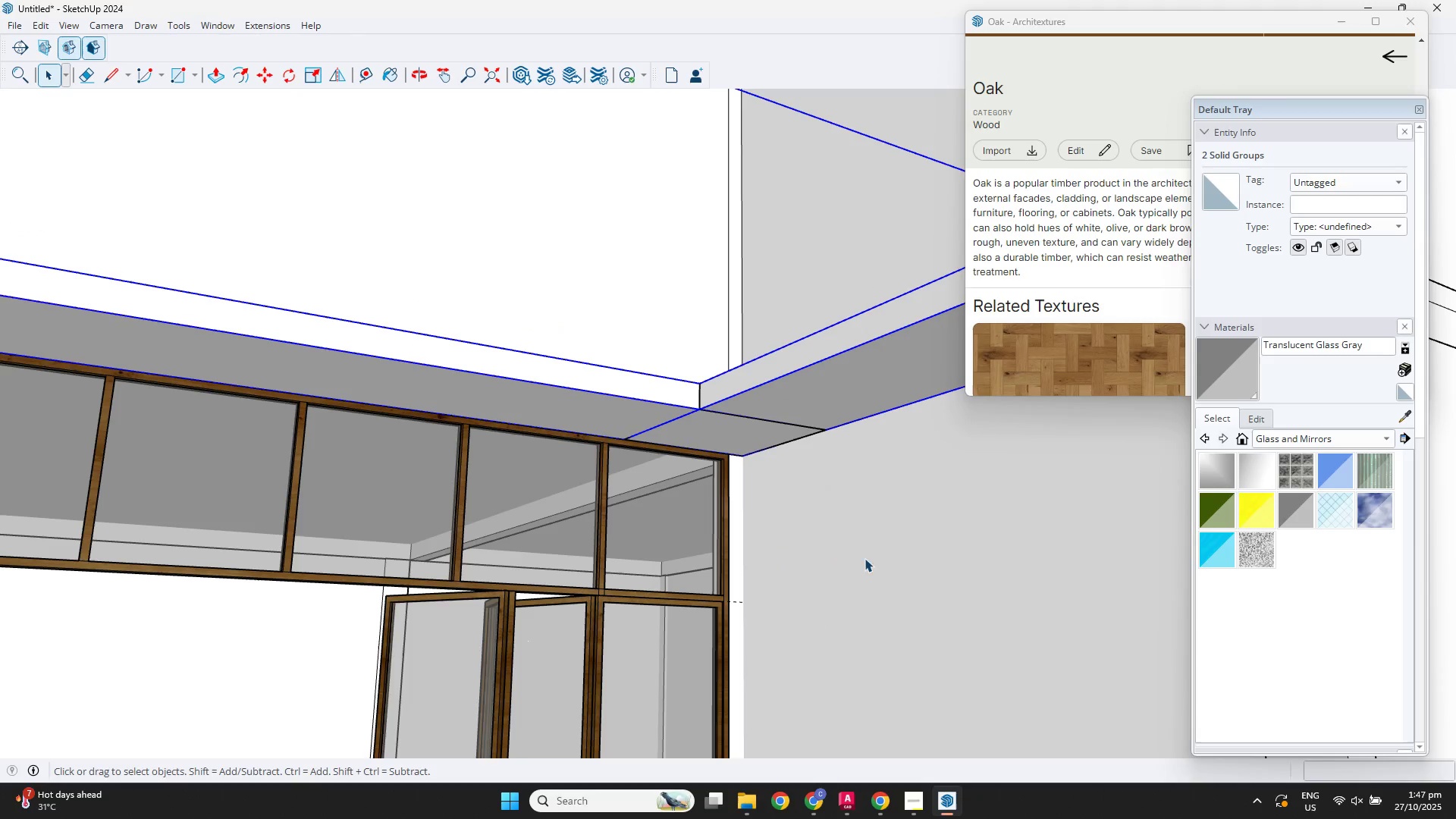 
double_click([810, 404])
 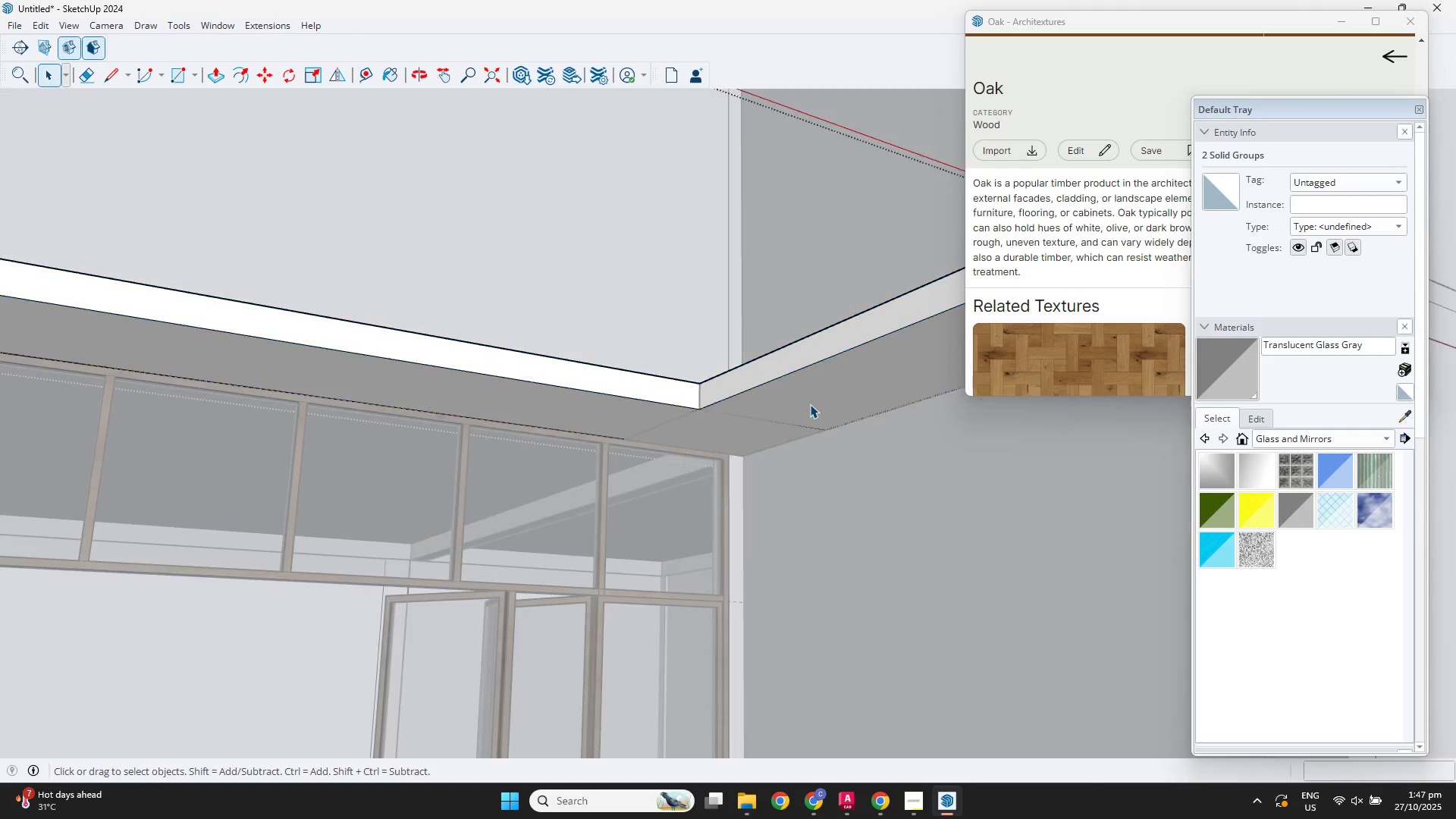 
triple_click([810, 404])
 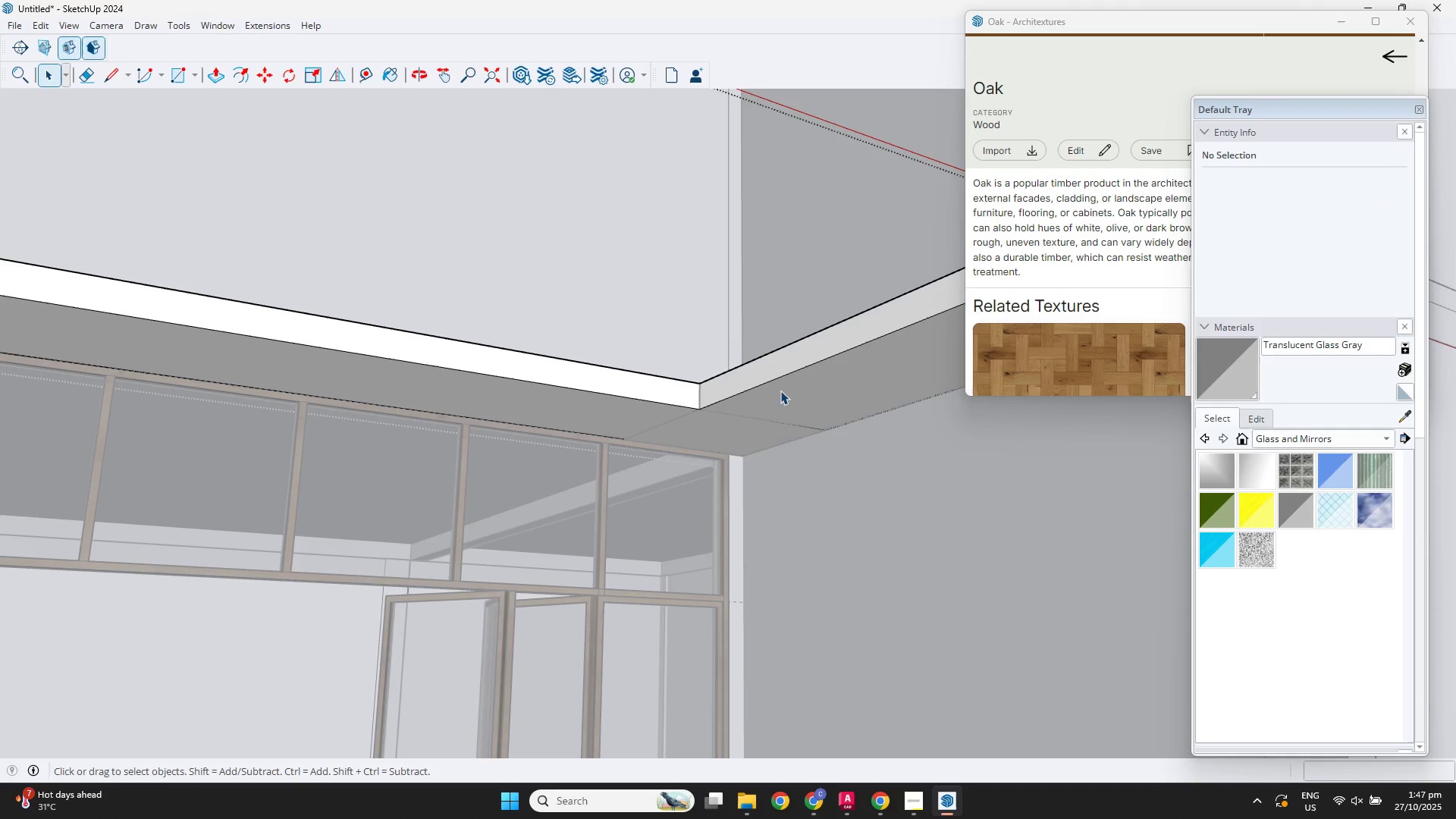 
left_click([787, 394])
 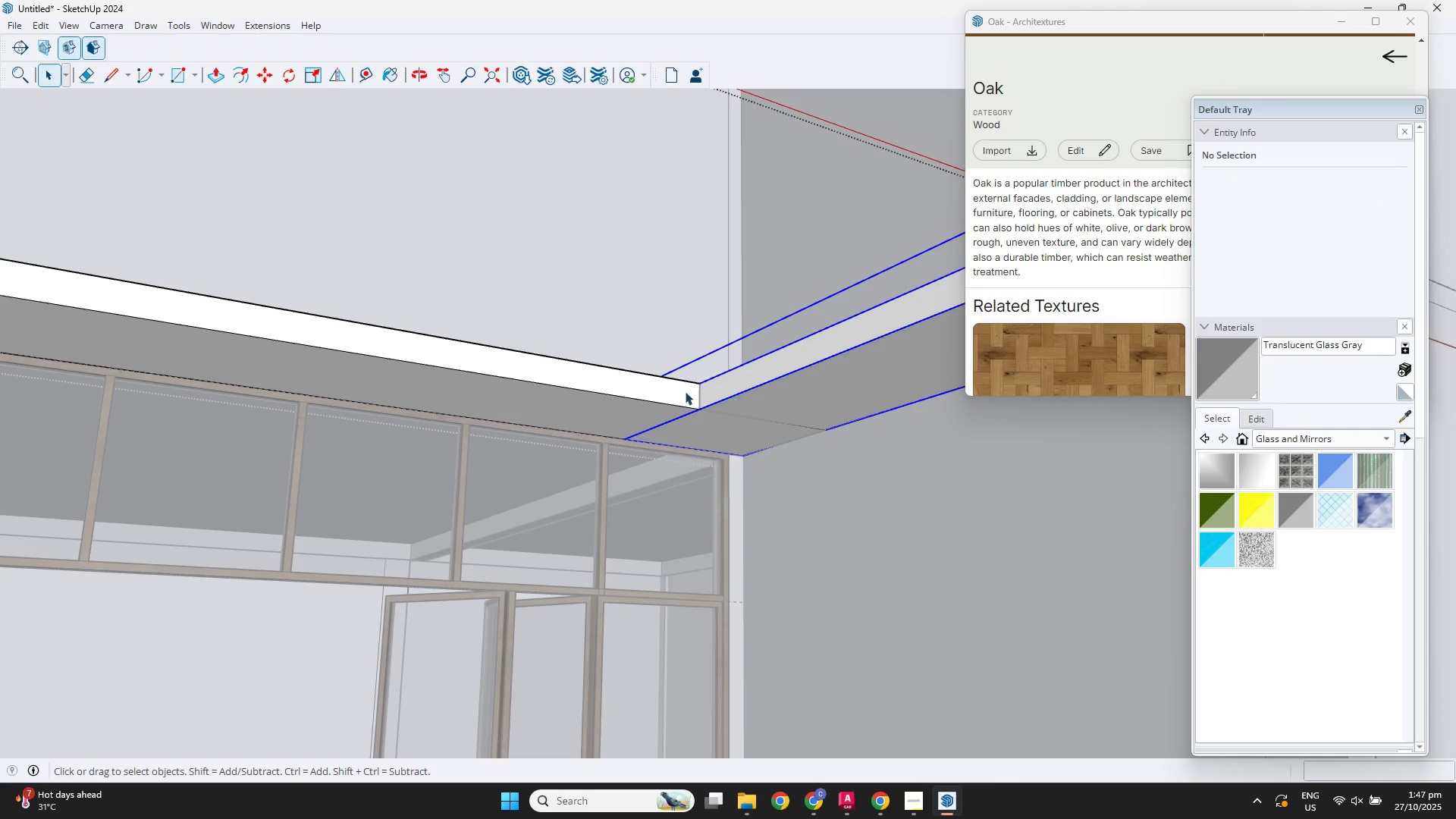 
hold_key(key=ShiftLeft, duration=0.64)
left_click([600, 406])
 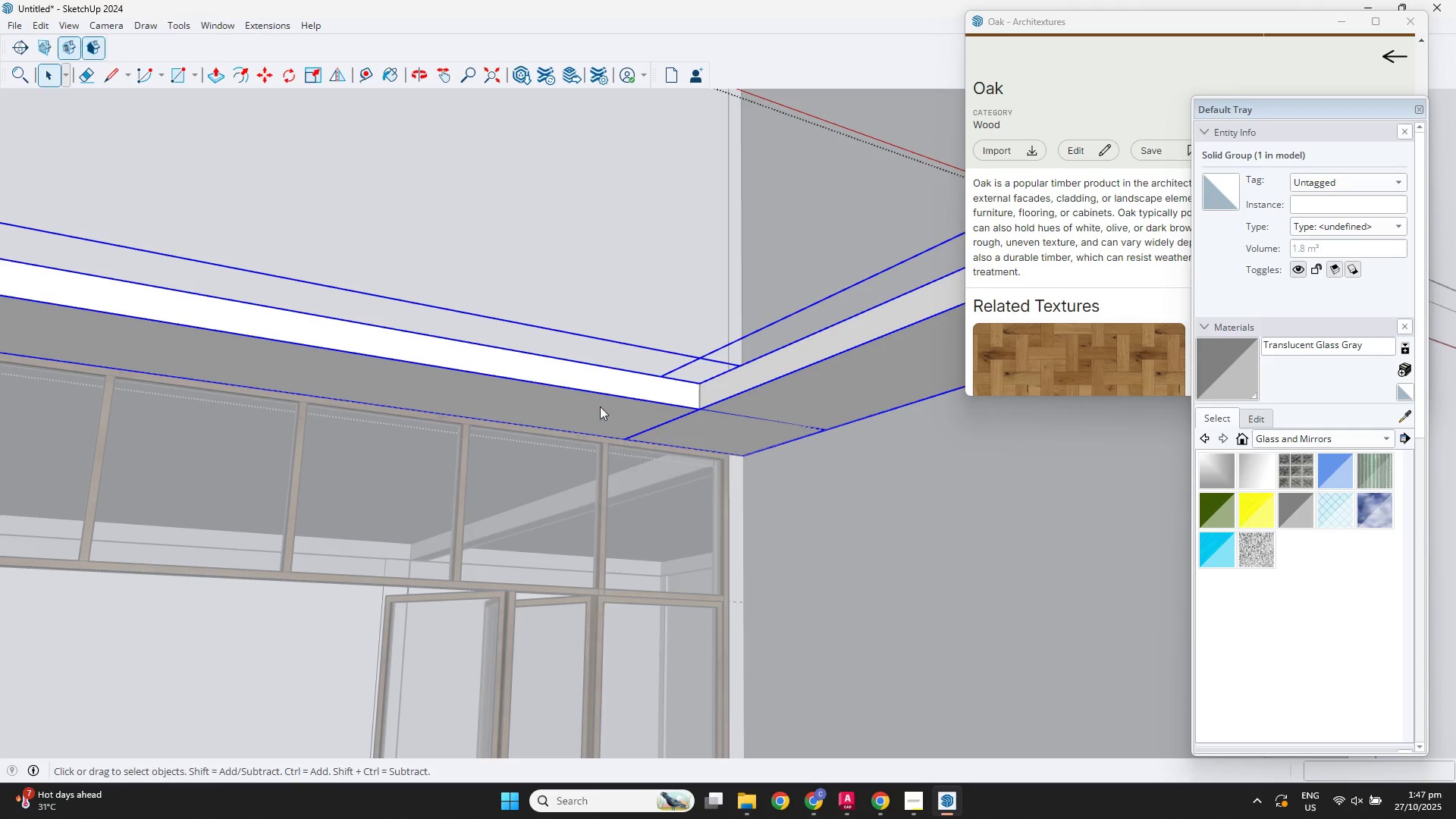 
right_click([600, 406])
 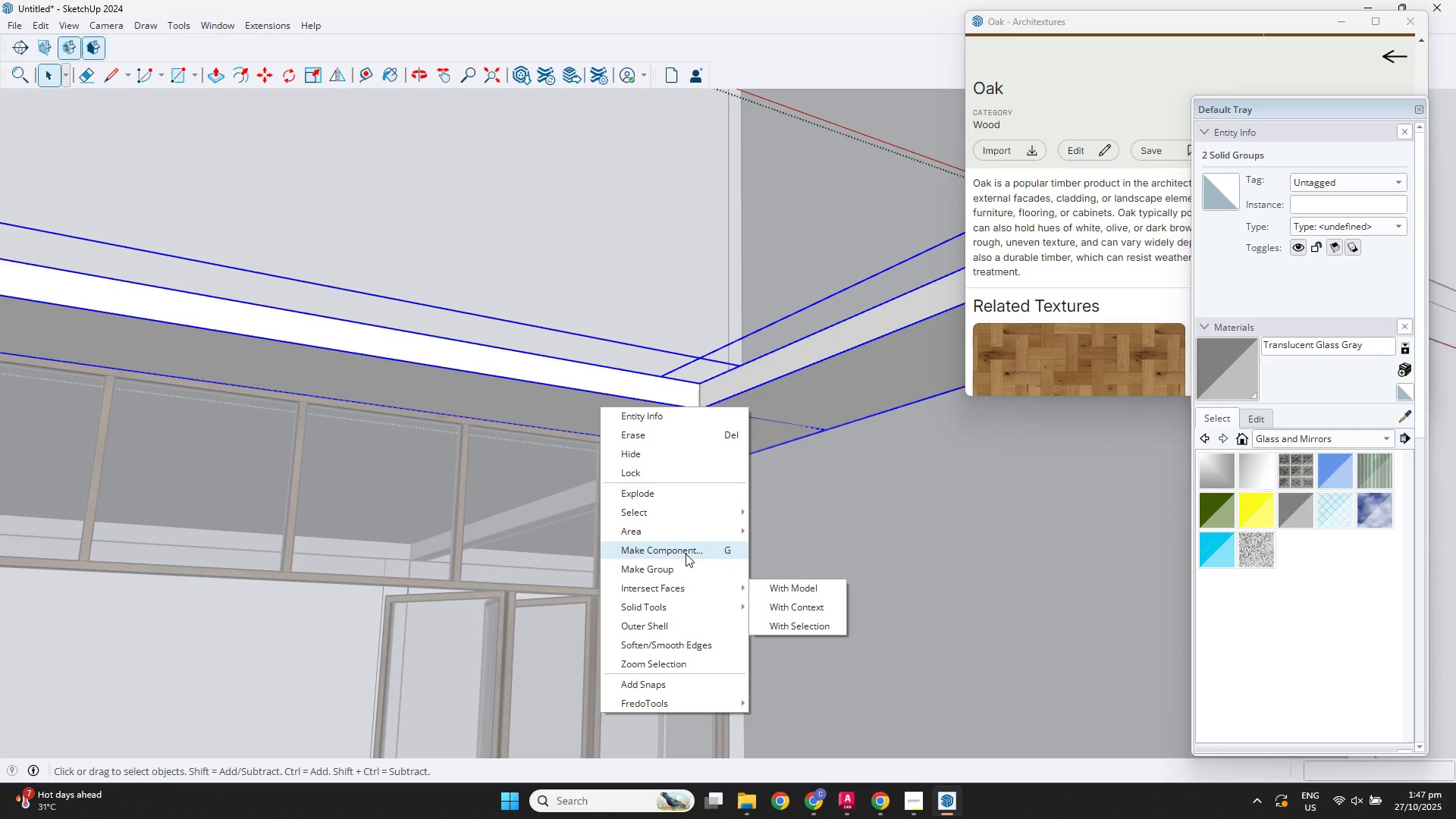 
left_click([691, 492])
 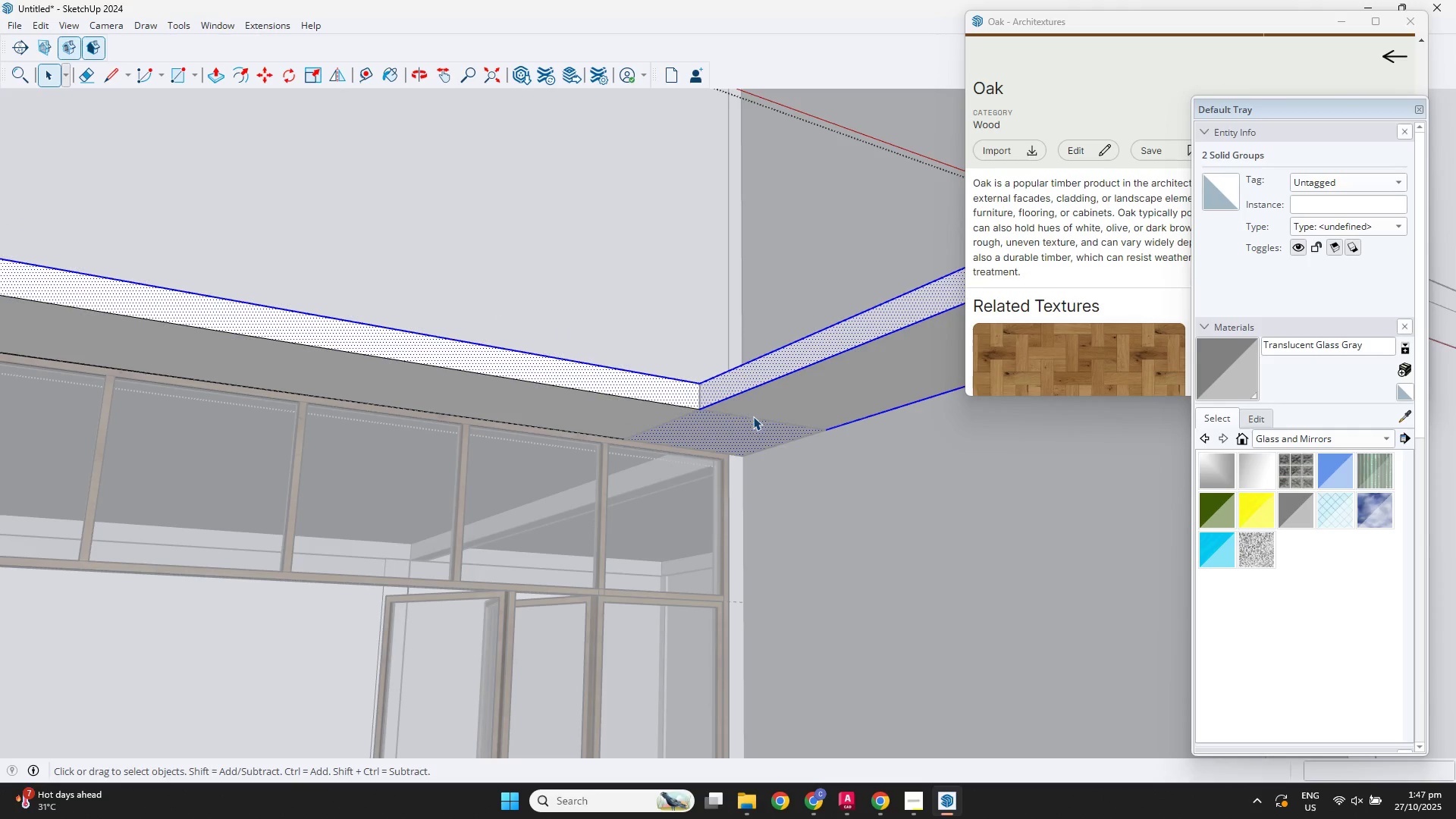 
scroll: coordinate [753, 416], scroll_direction: up, amount: 3.0
 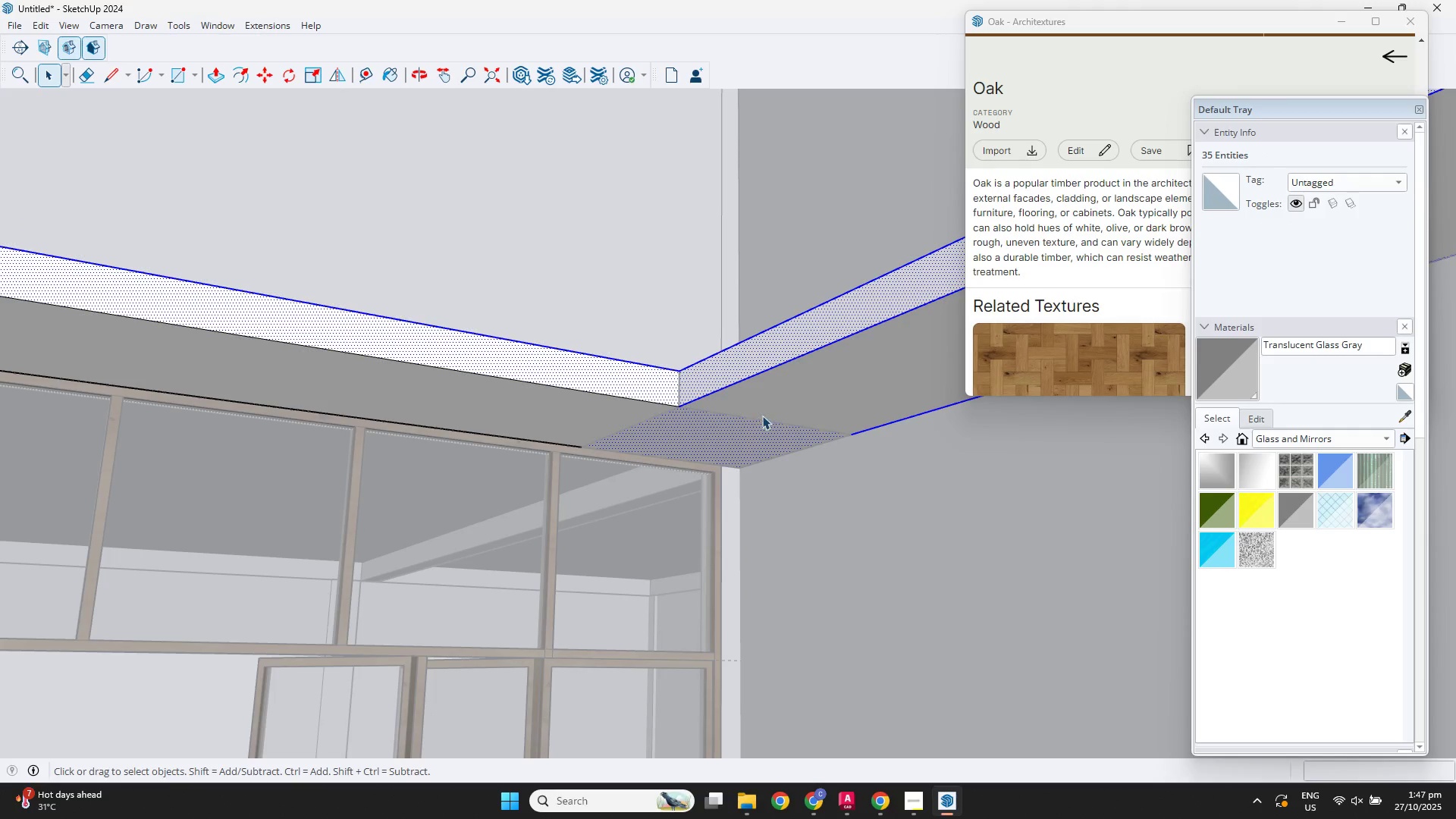 
key(E)
 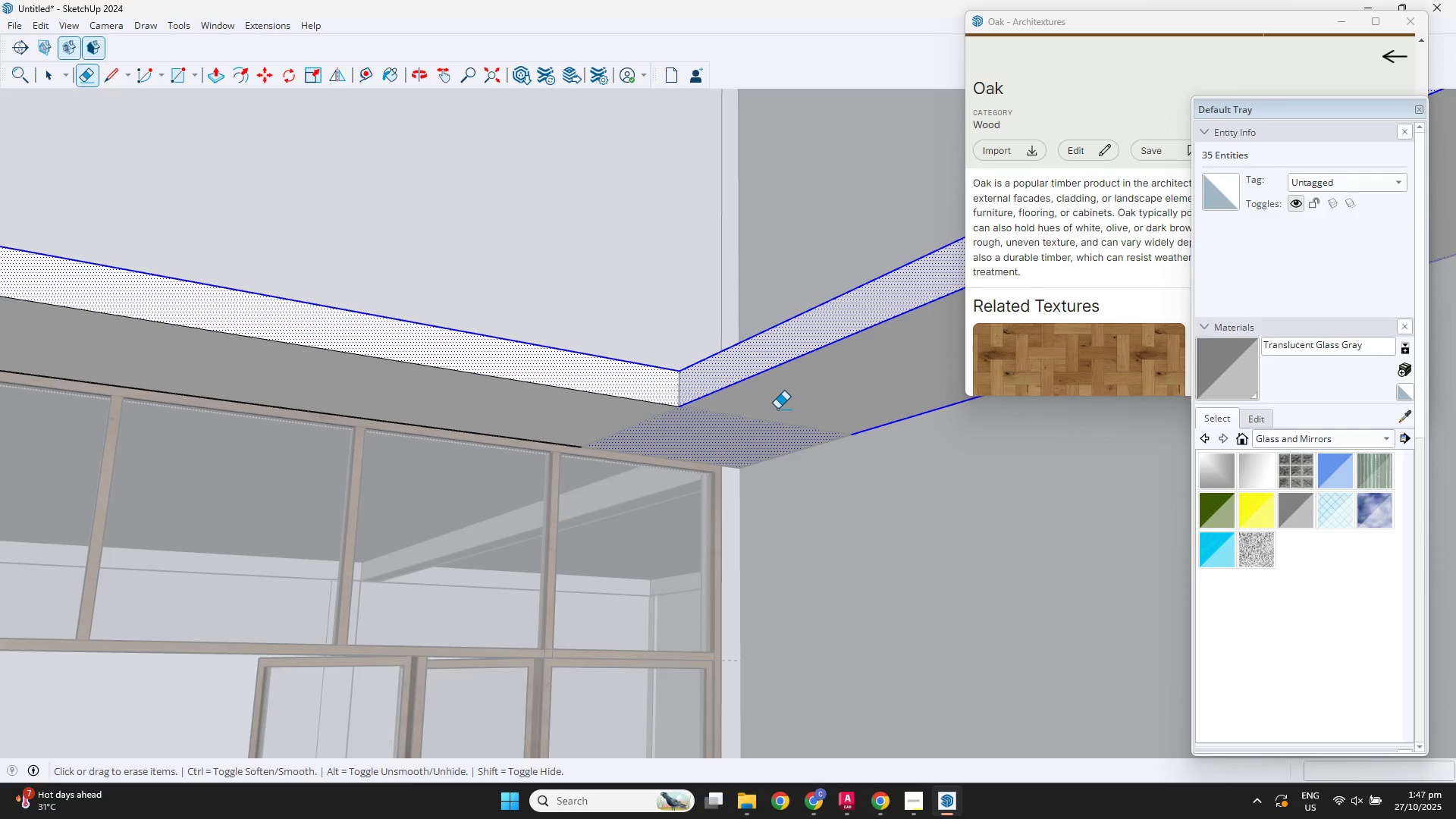 
left_click_drag(start_coordinate=[777, 409], to_coordinate=[725, 443])
 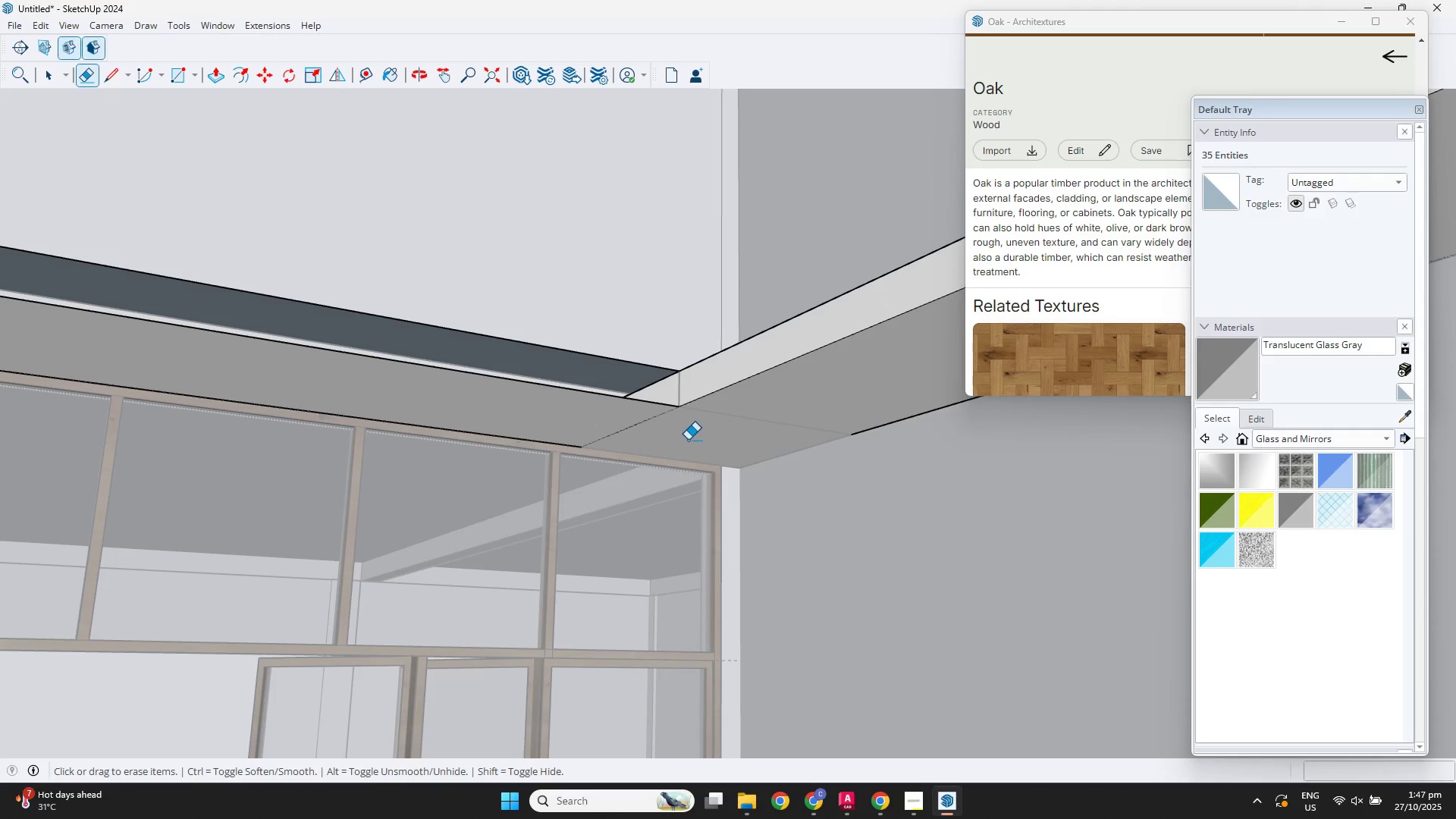 
left_click_drag(start_coordinate=[686, 438], to_coordinate=[598, 423])
 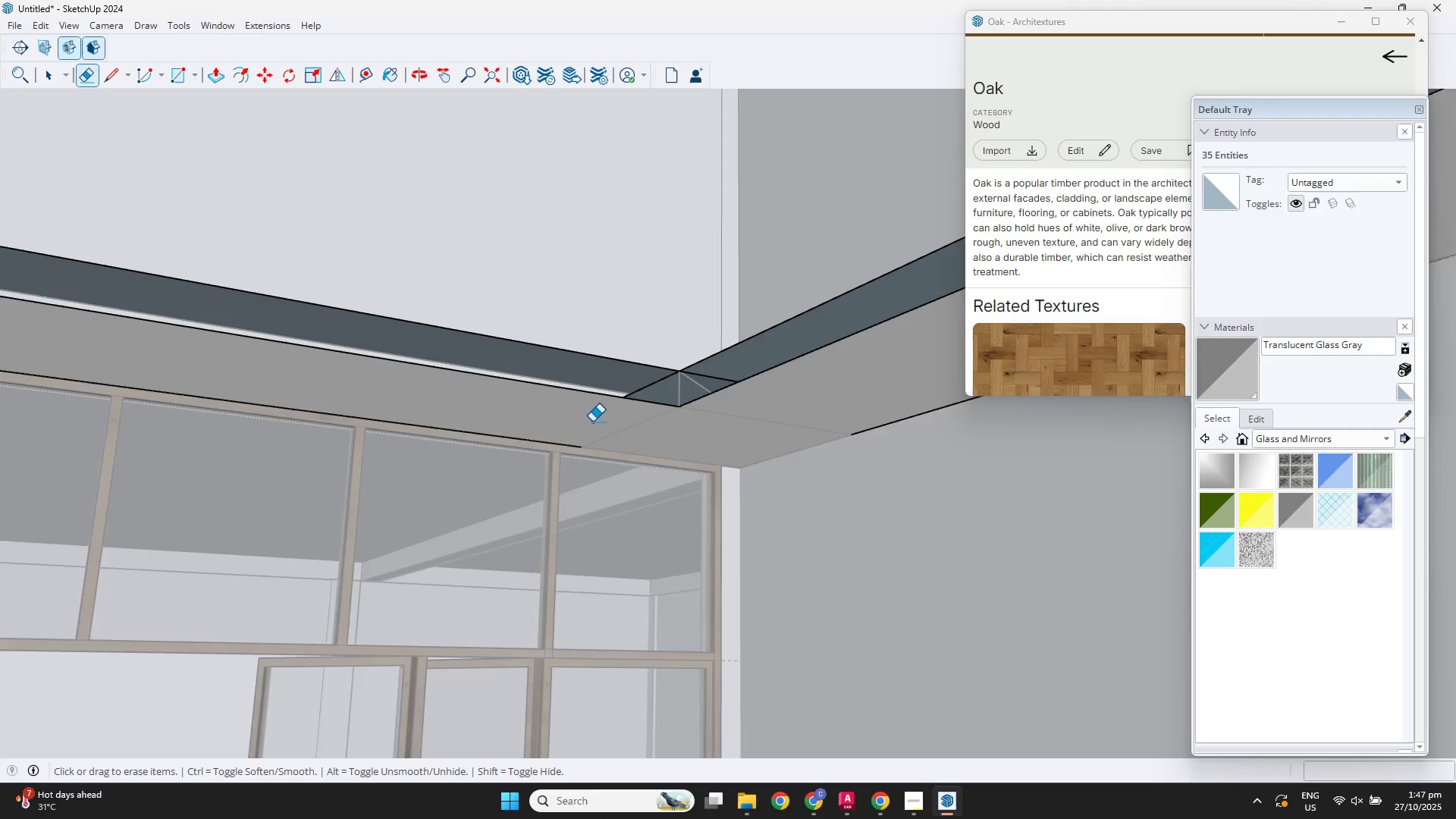 
scroll: coordinate [592, 420], scroll_direction: down, amount: 2.0
 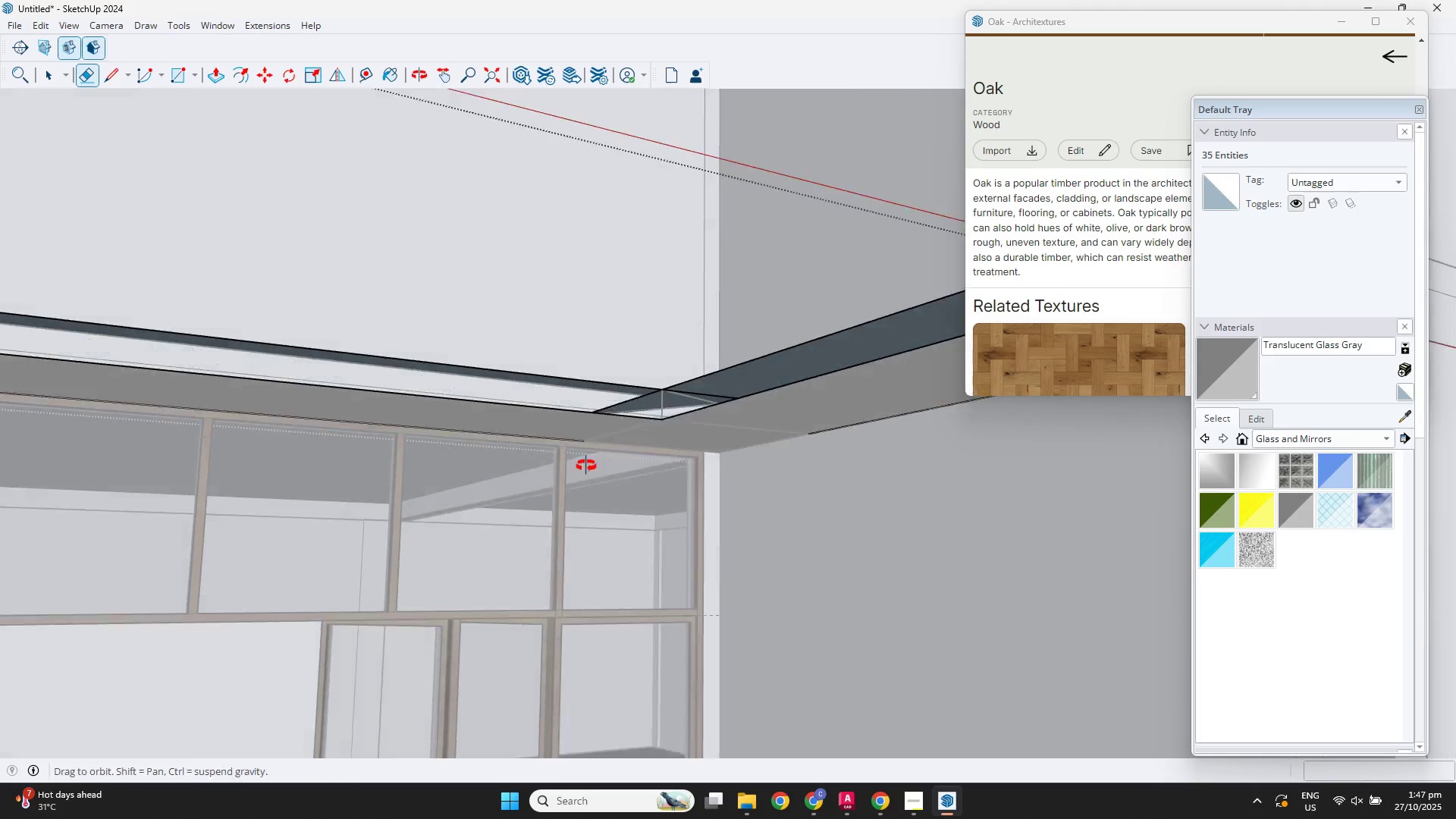 
key(Control+Z)
 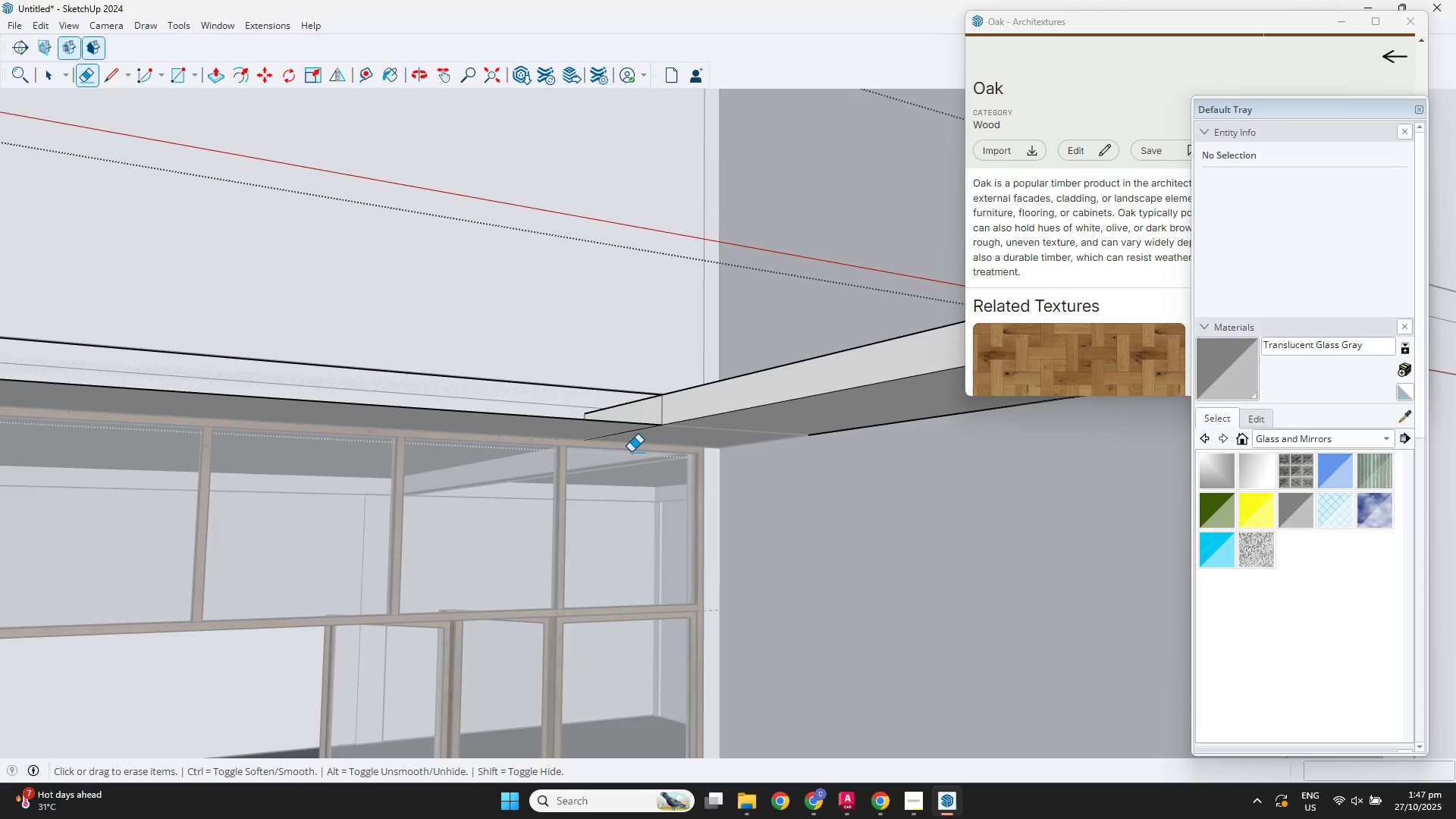 
key(Control+Z)
 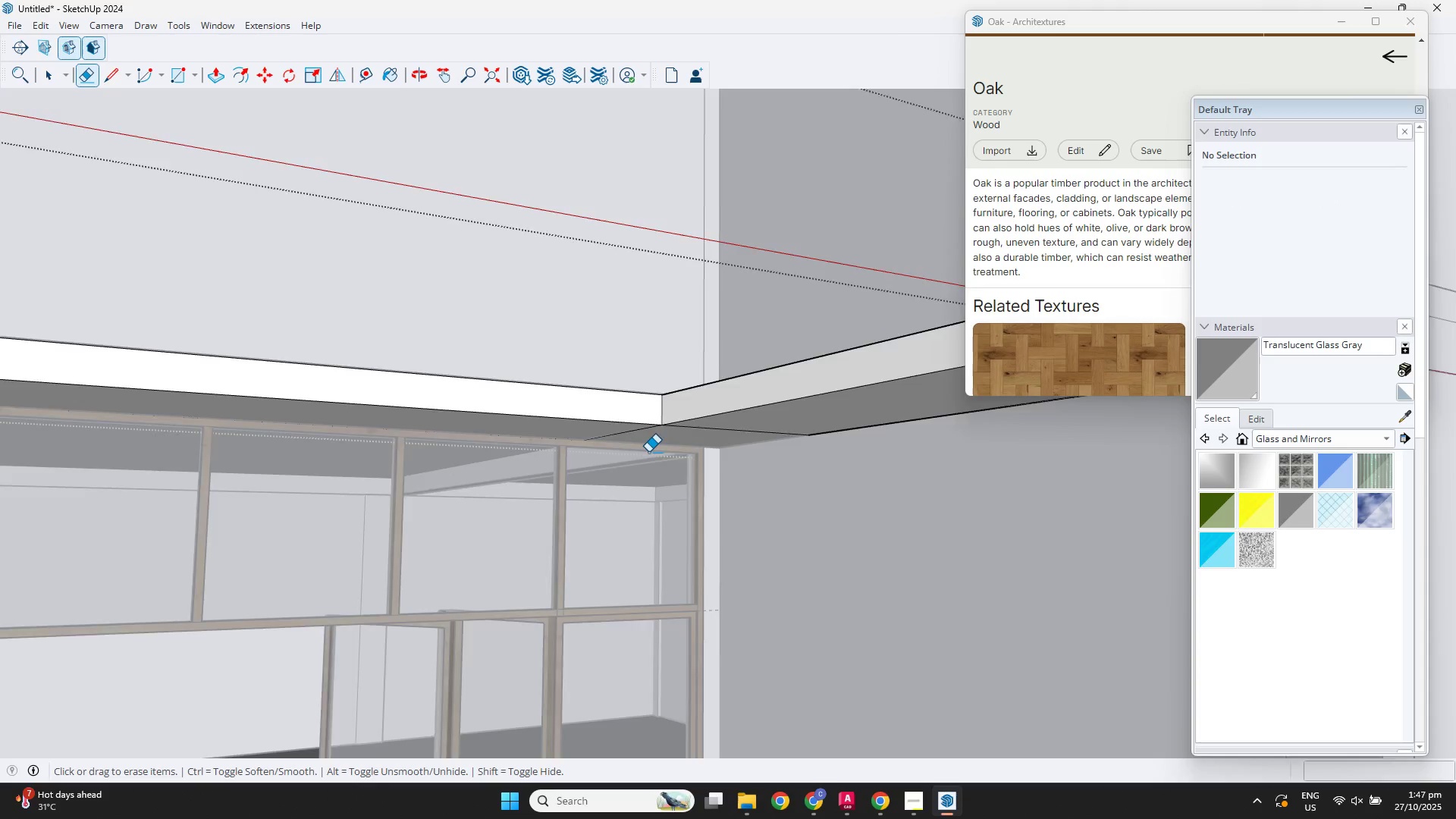 
scroll: coordinate [654, 452], scroll_direction: down, amount: 2.0
 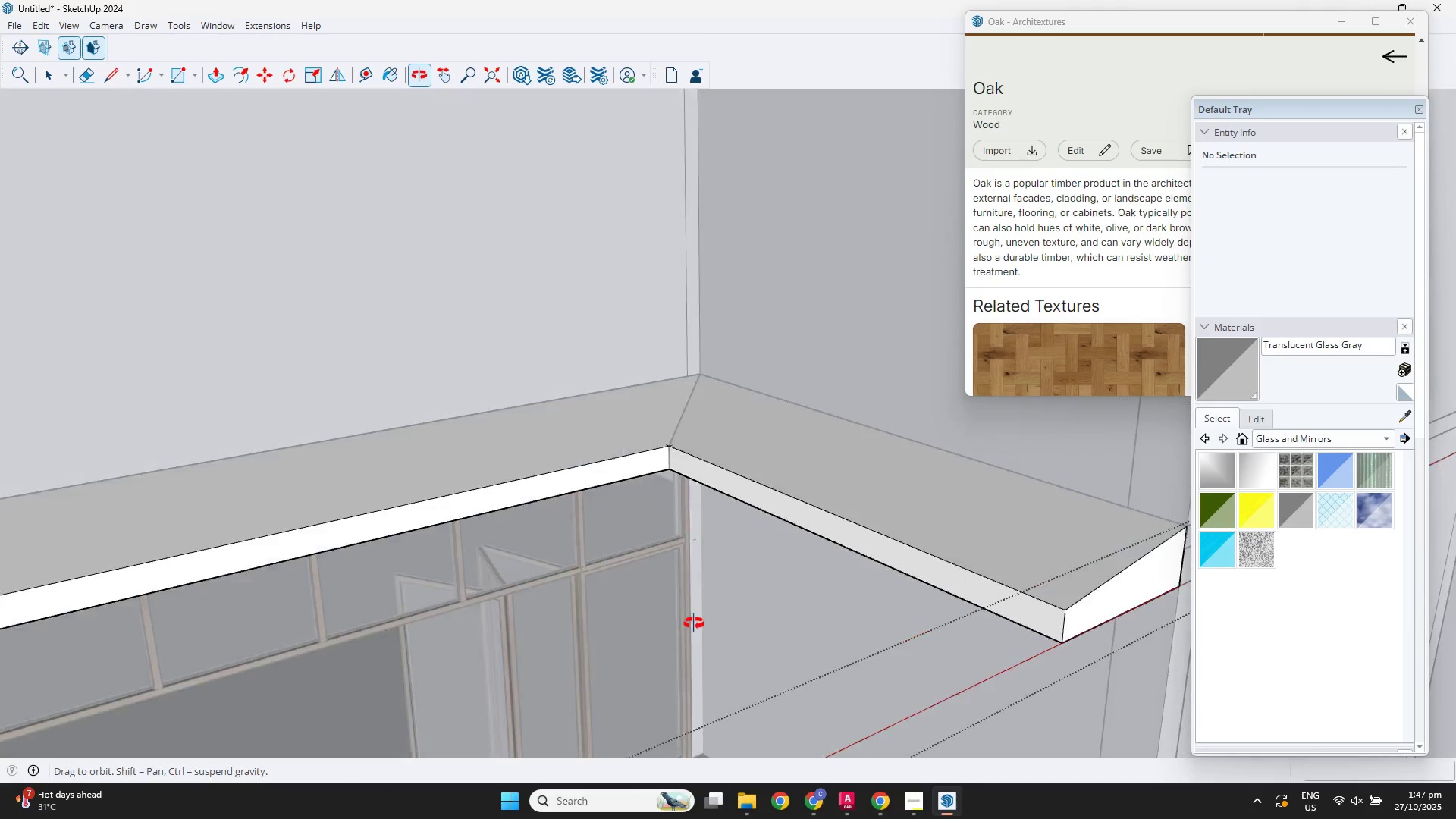 
key(Space)
 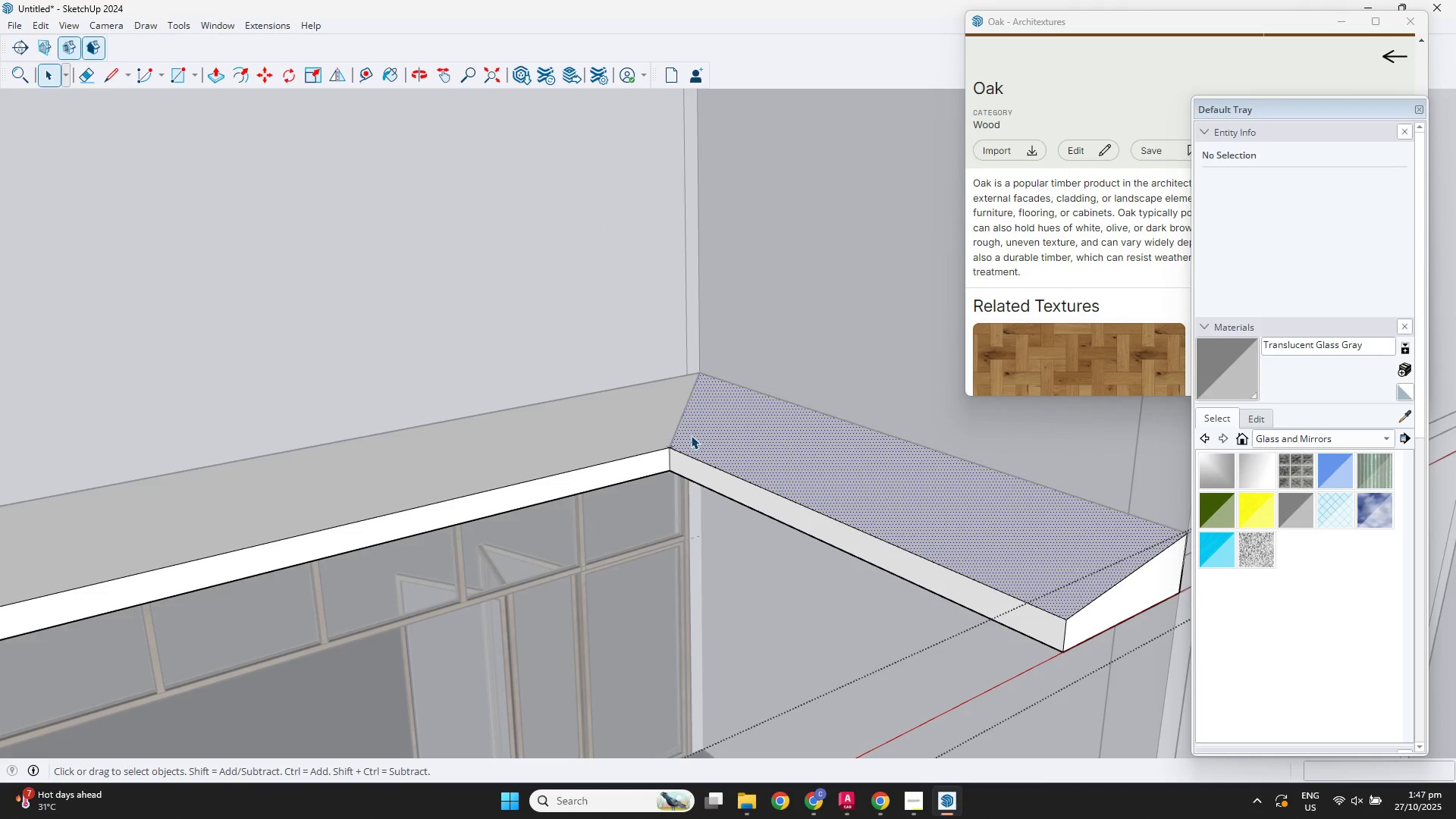 
hold_key(key=ShiftLeft, duration=0.42)
left_click([630, 425])
 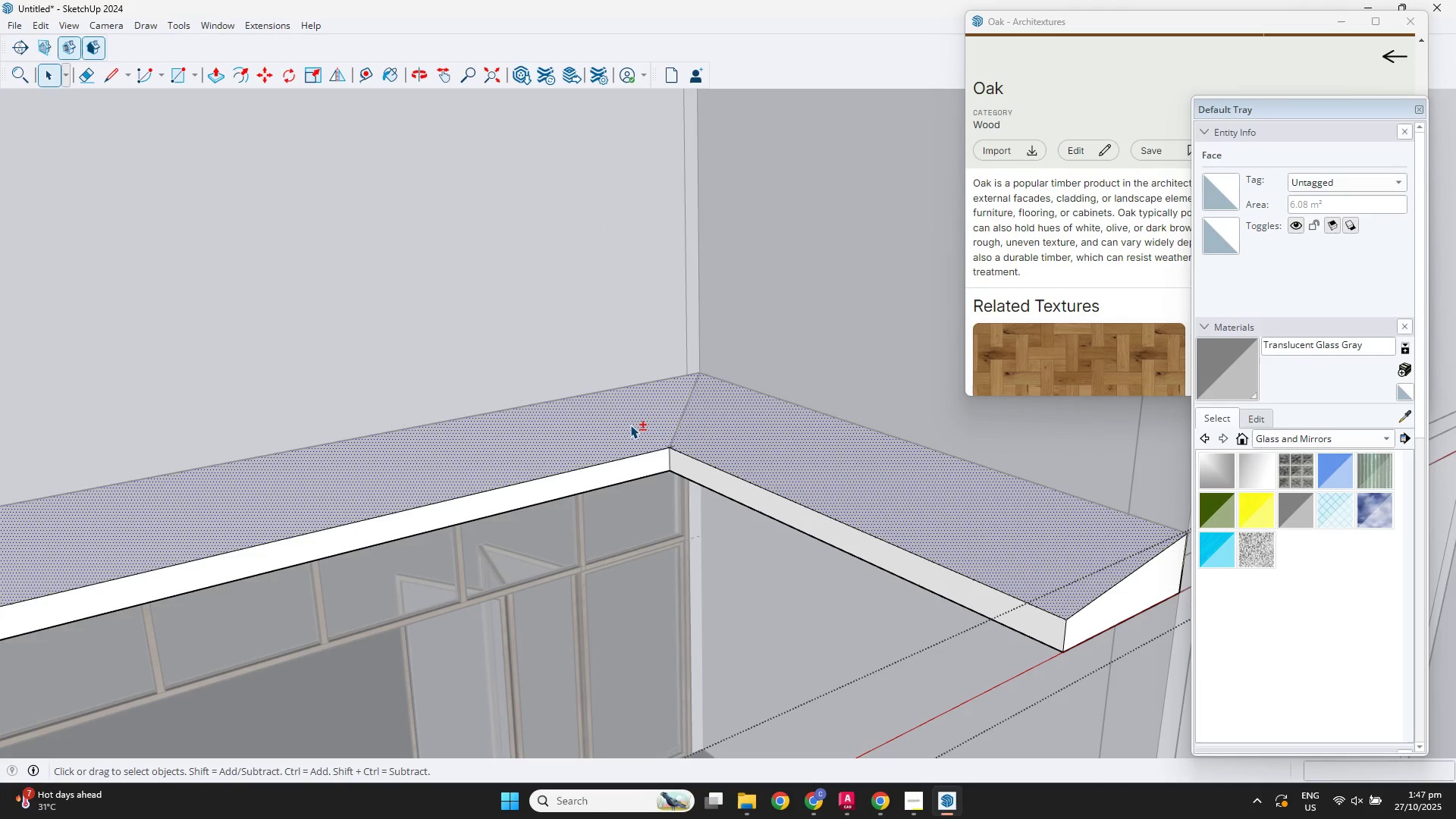 
double_click([630, 425])
 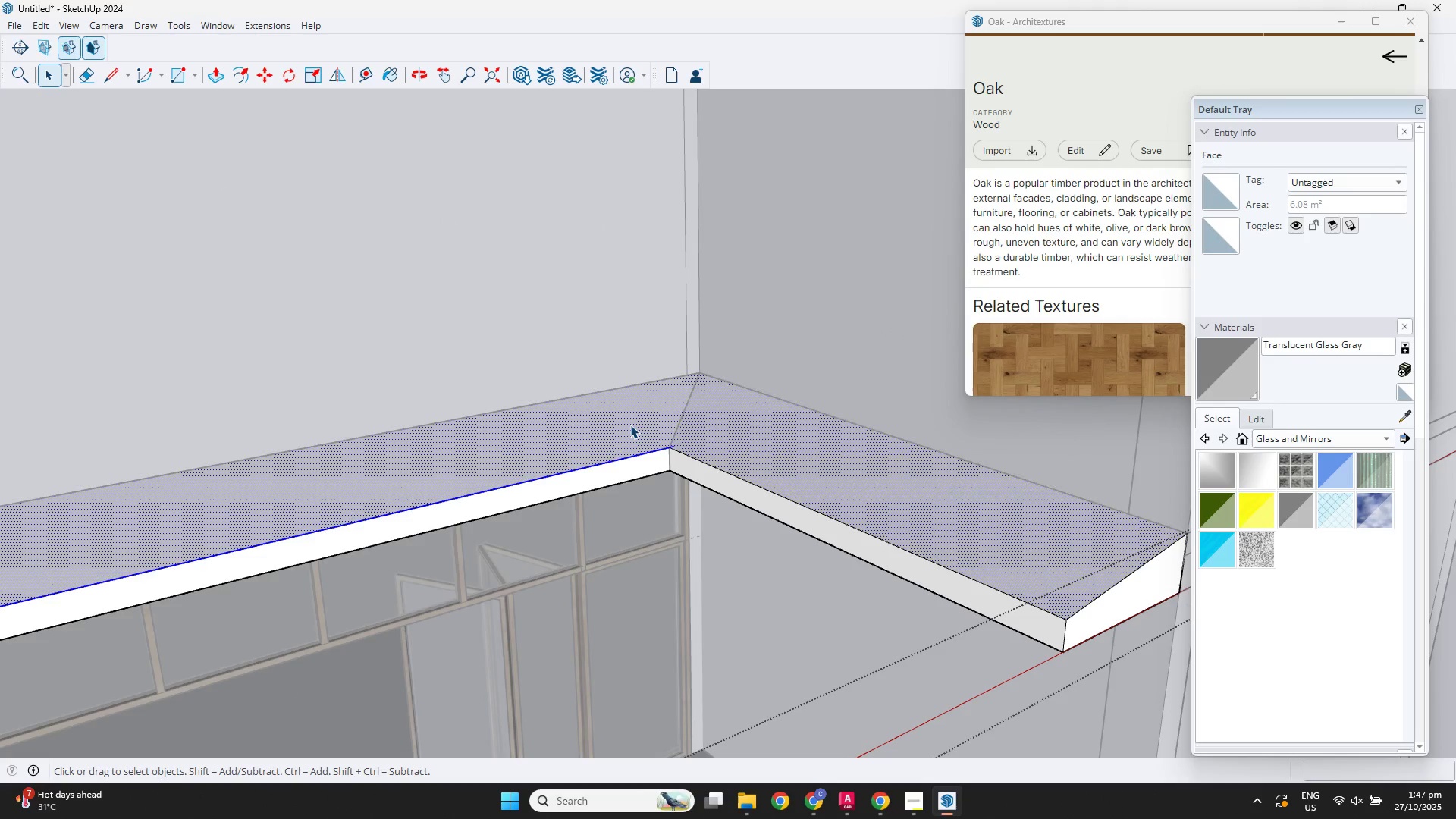 
triple_click([630, 425])
 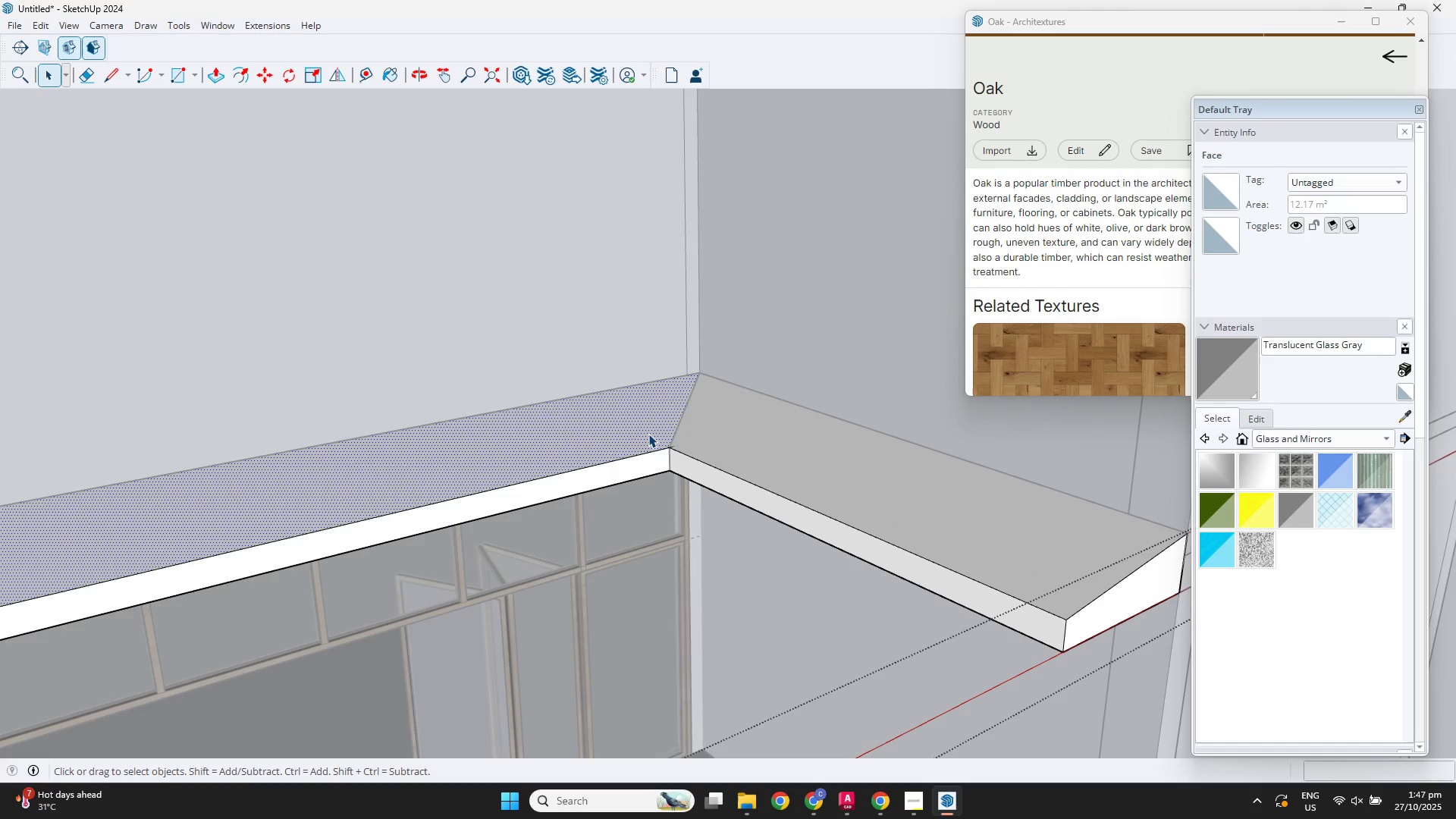 
double_click([648, 434])
 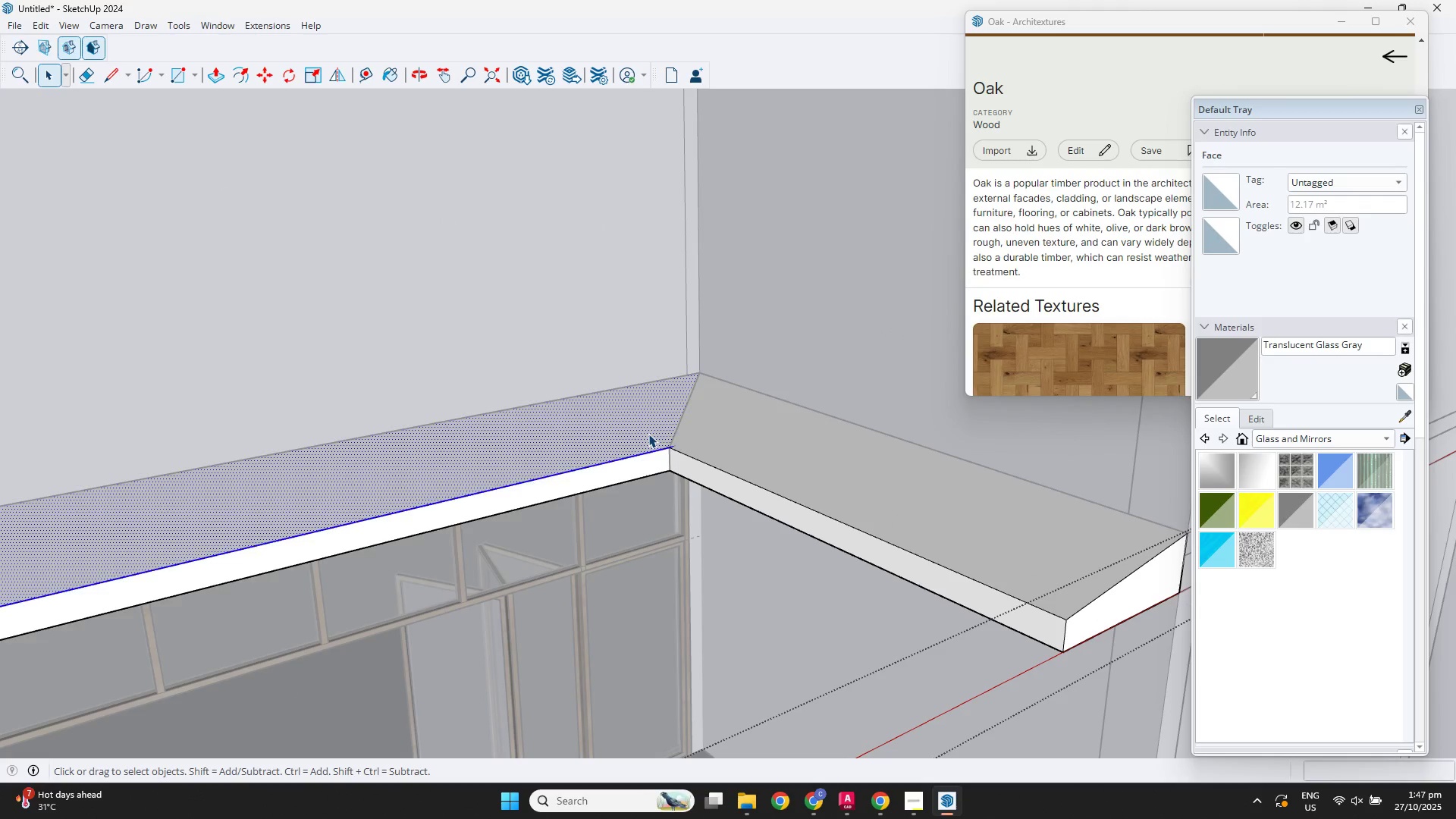 
triple_click([648, 434])
 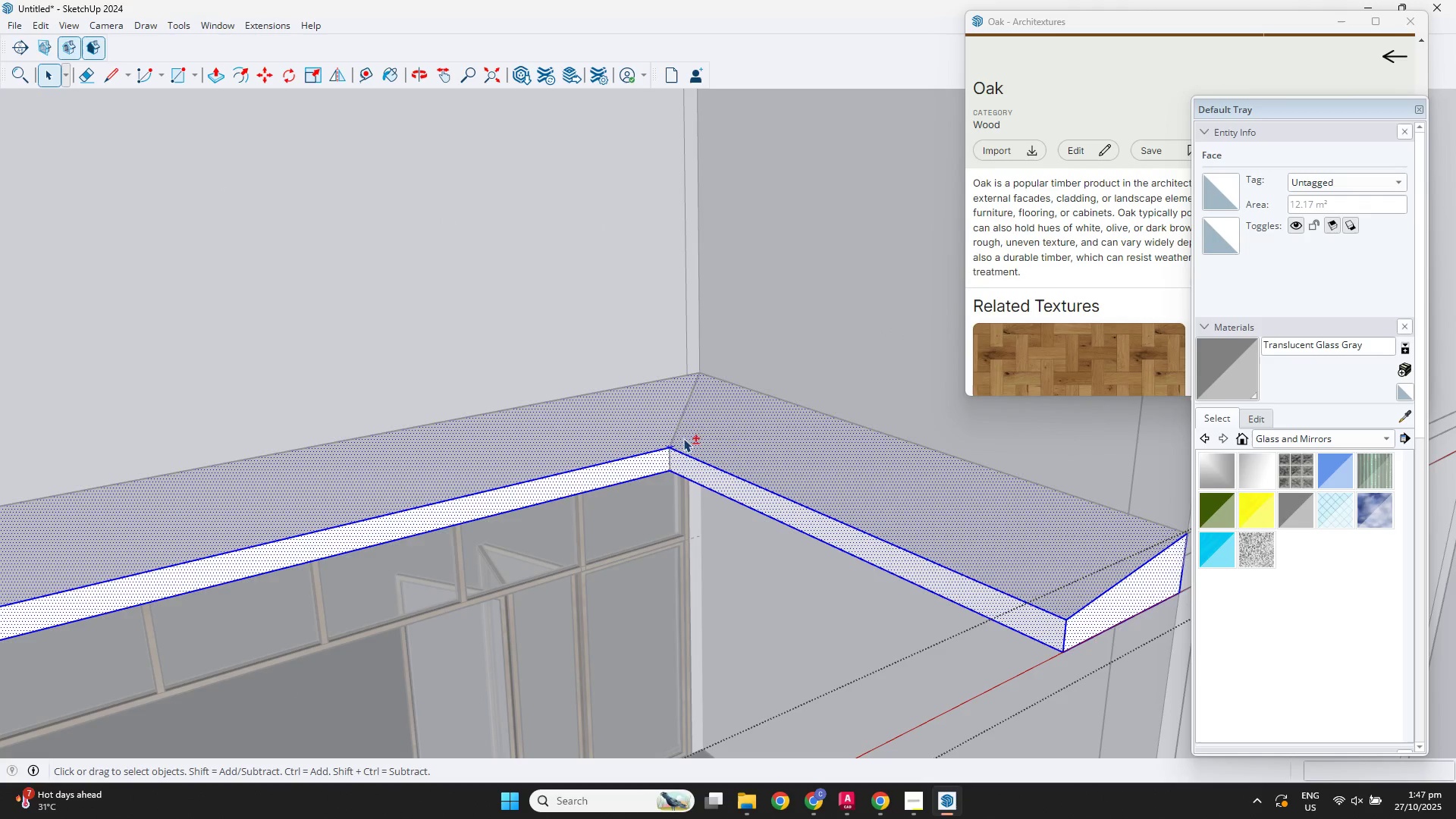 
hold_key(key=ShiftLeft, duration=0.53)
 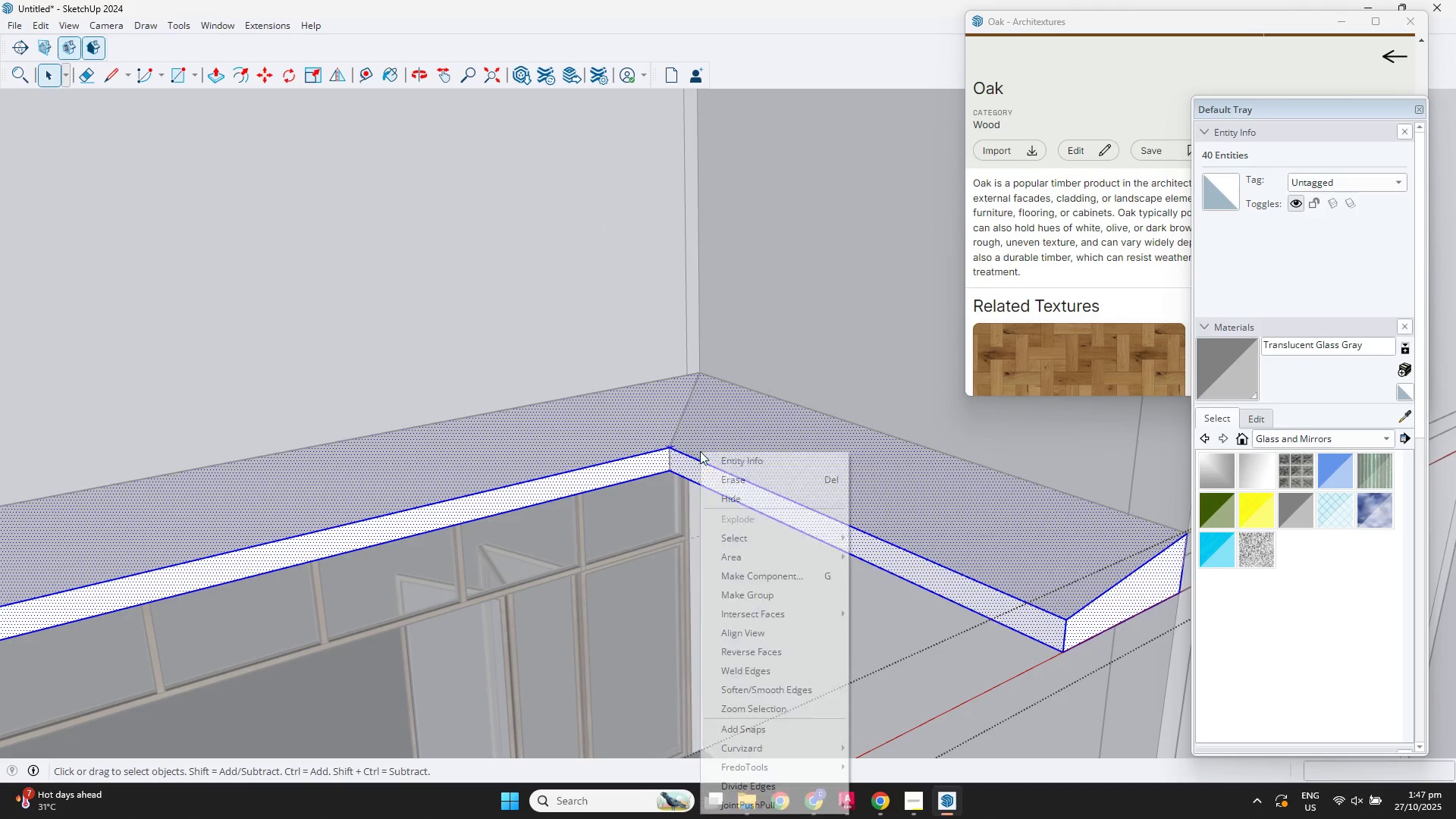 
right_click([700, 451])
 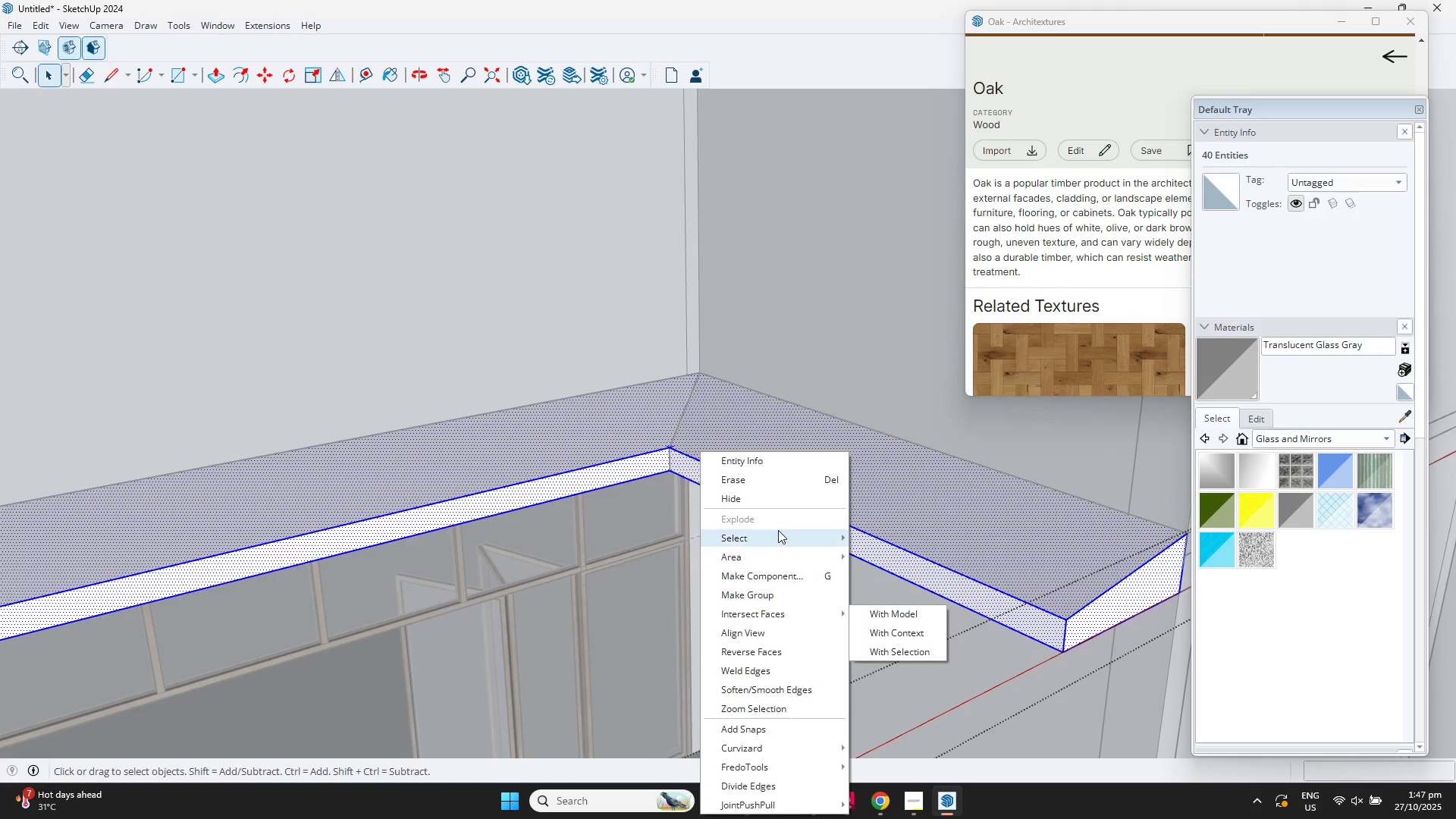 
key(Space)
 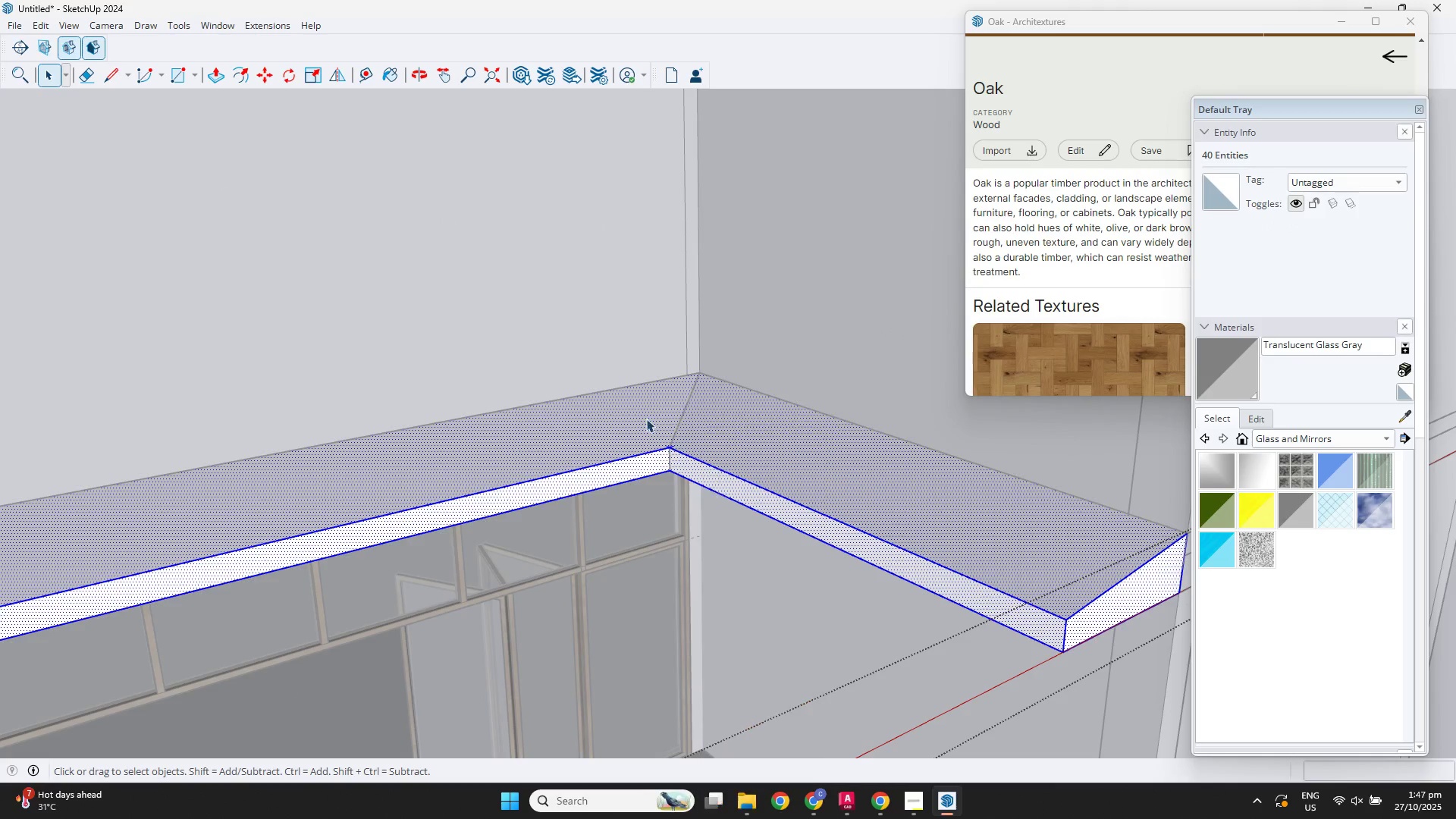 
left_click([646, 419])
 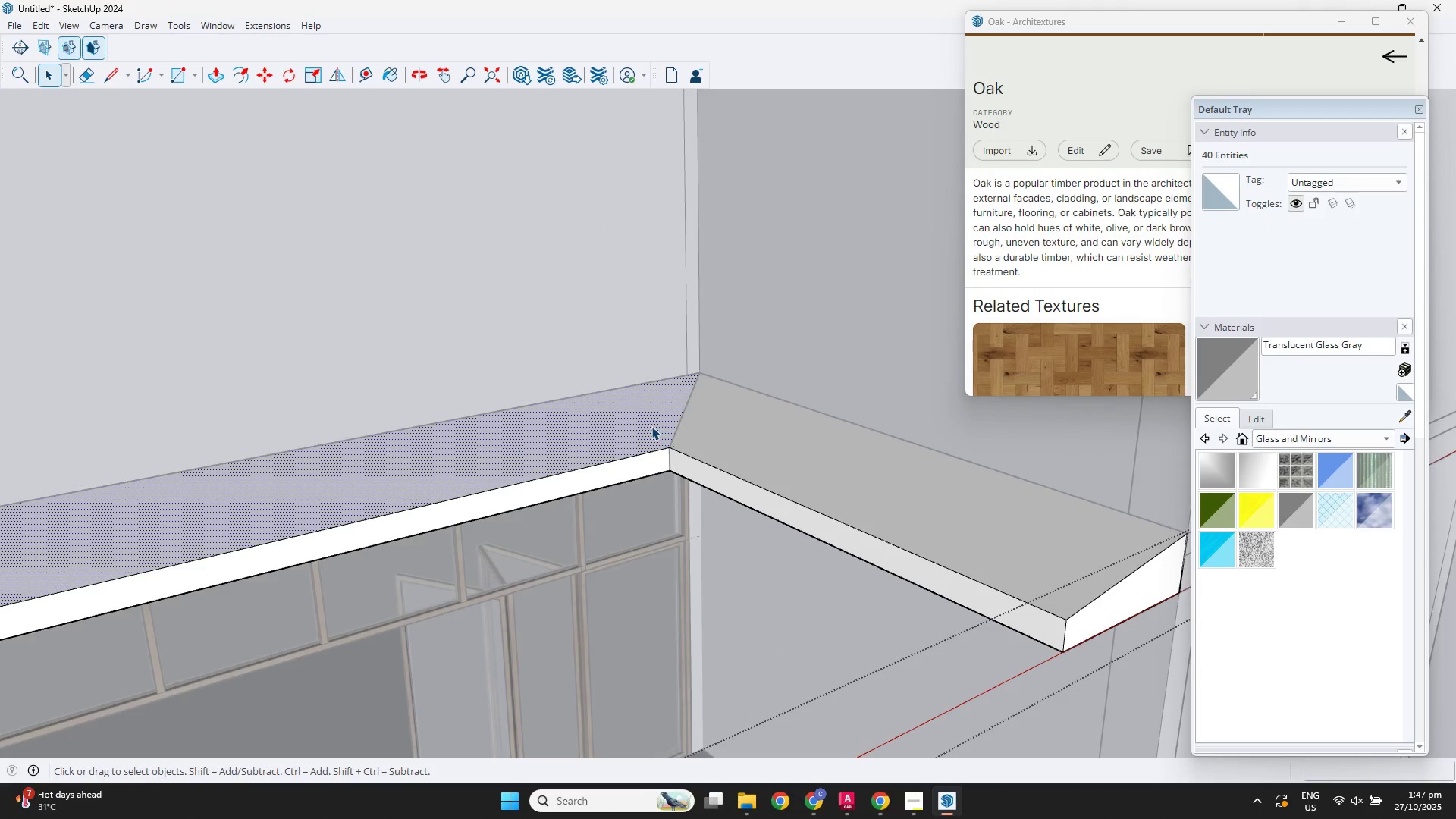 
scroll: coordinate [699, 464], scroll_direction: up, amount: 10.0
 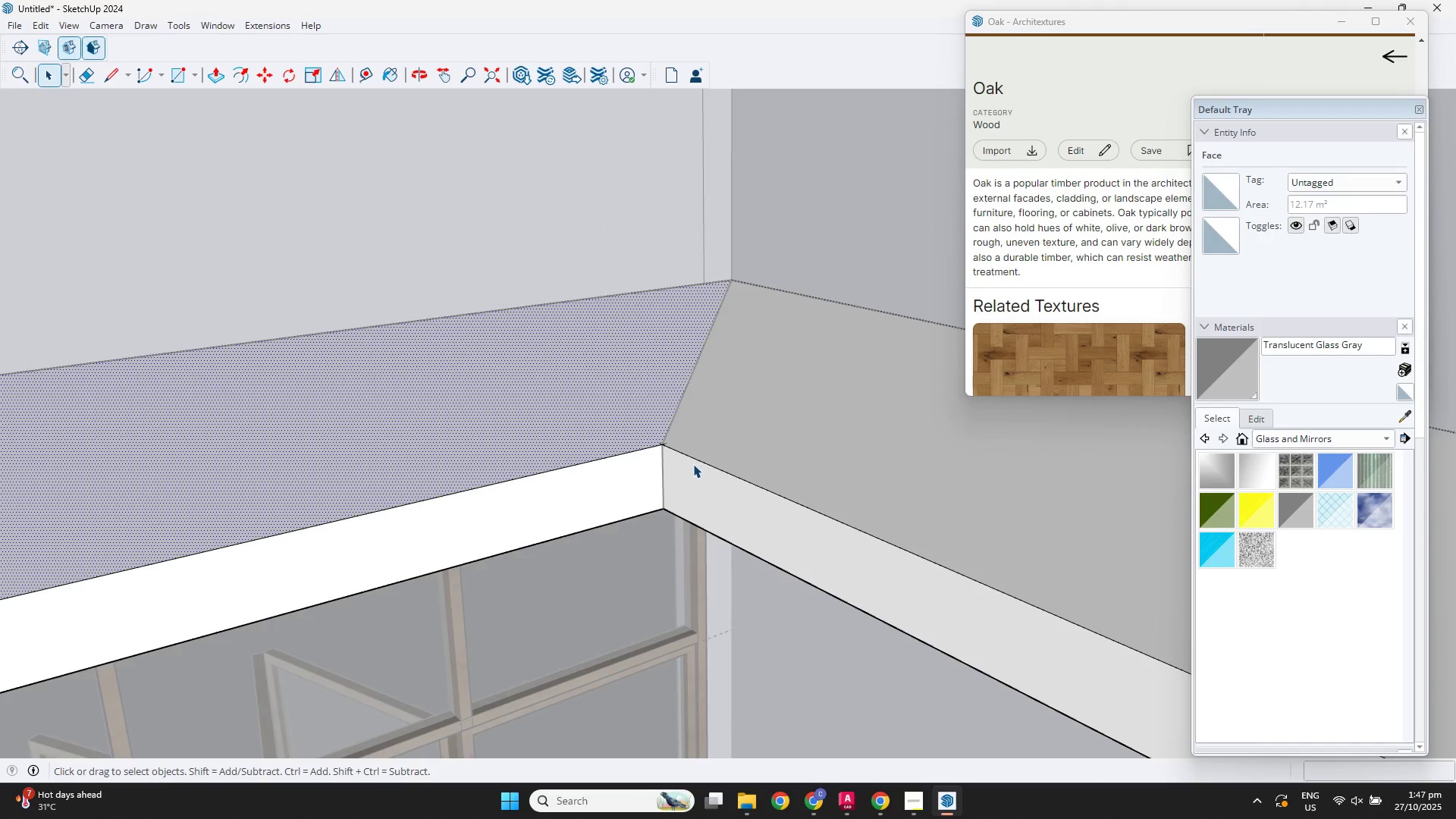 
left_click([693, 464])
 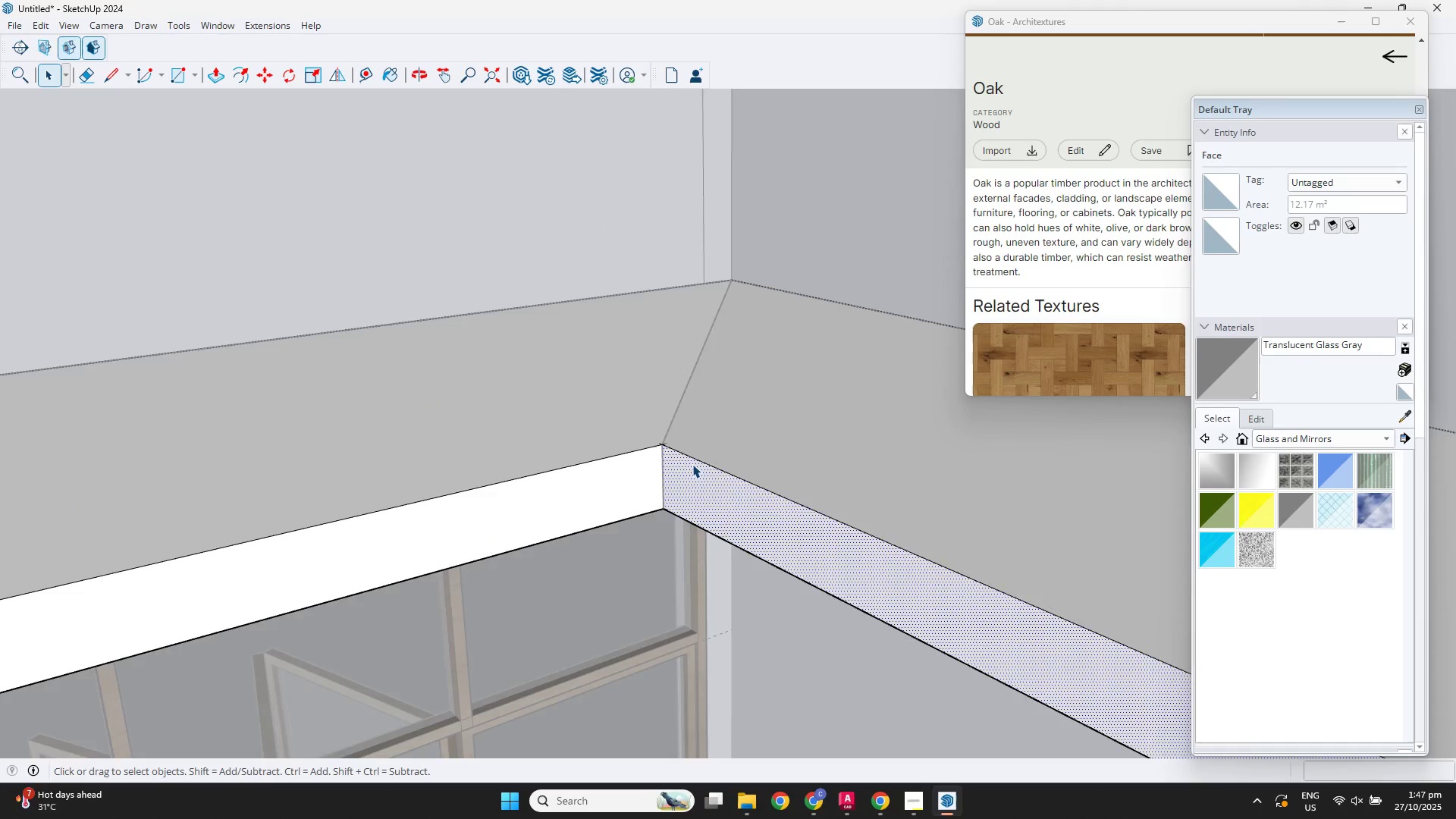 
key(Backquote)
 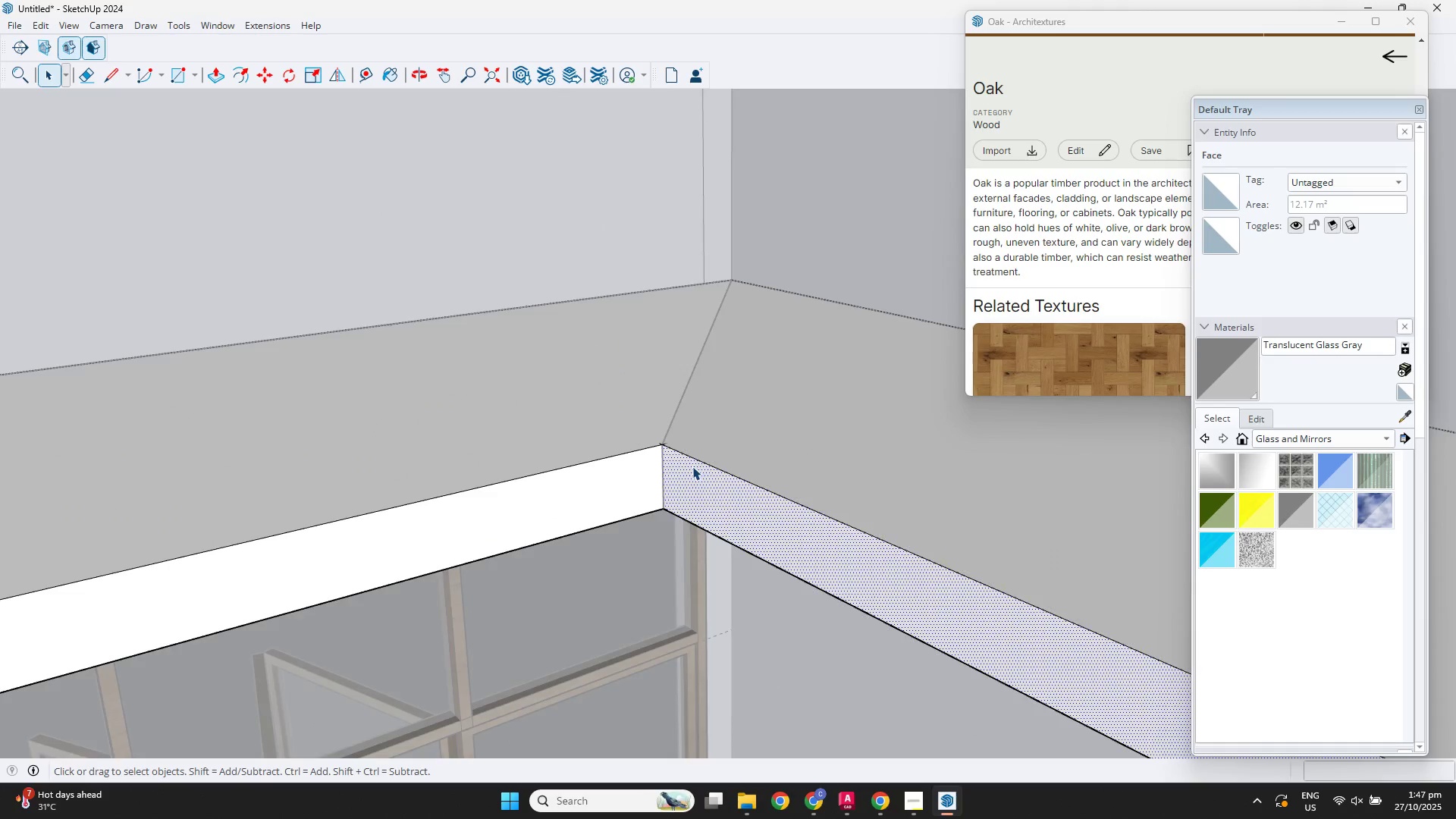 
key(Escape)
 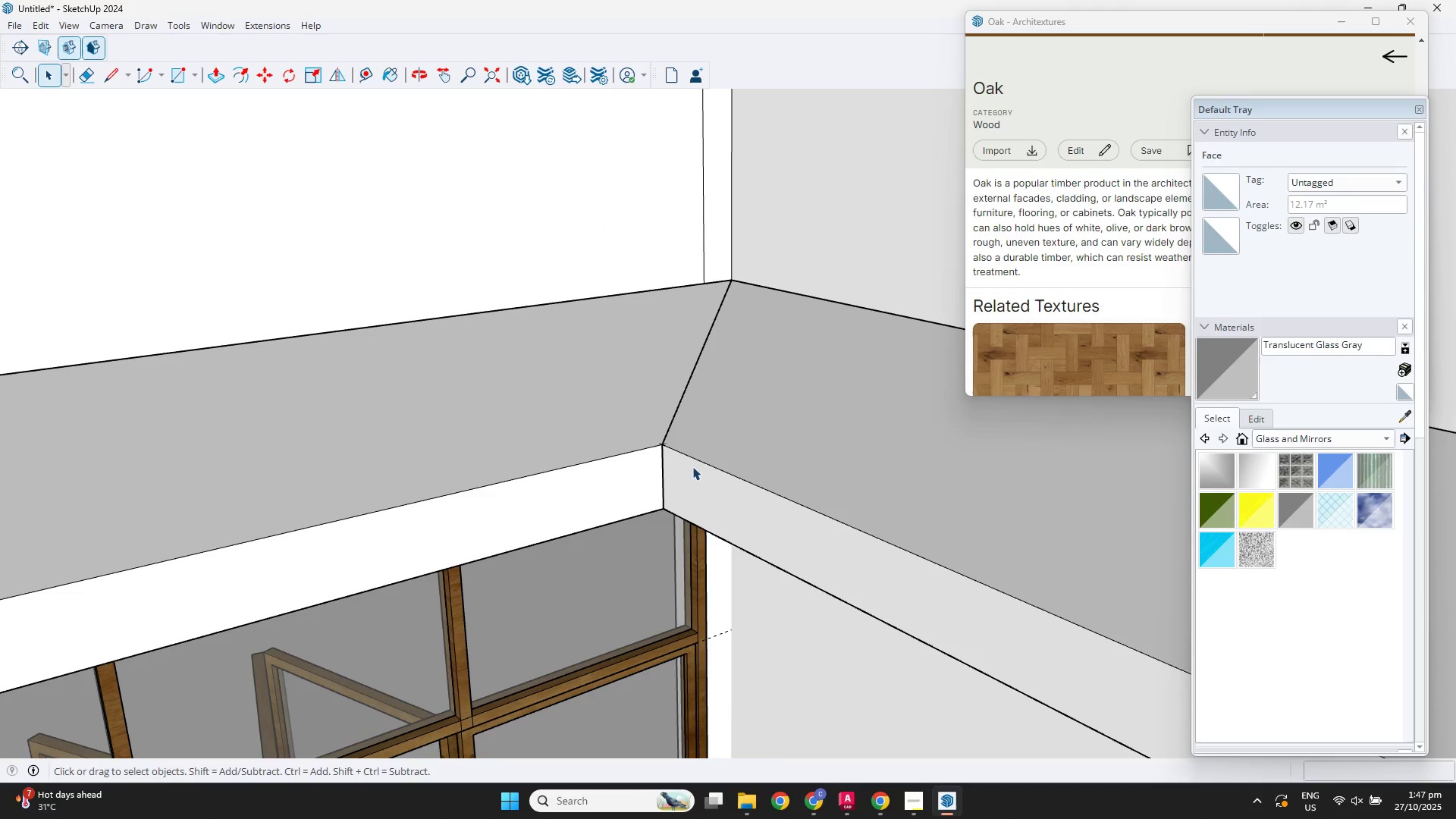 
key(Escape)
 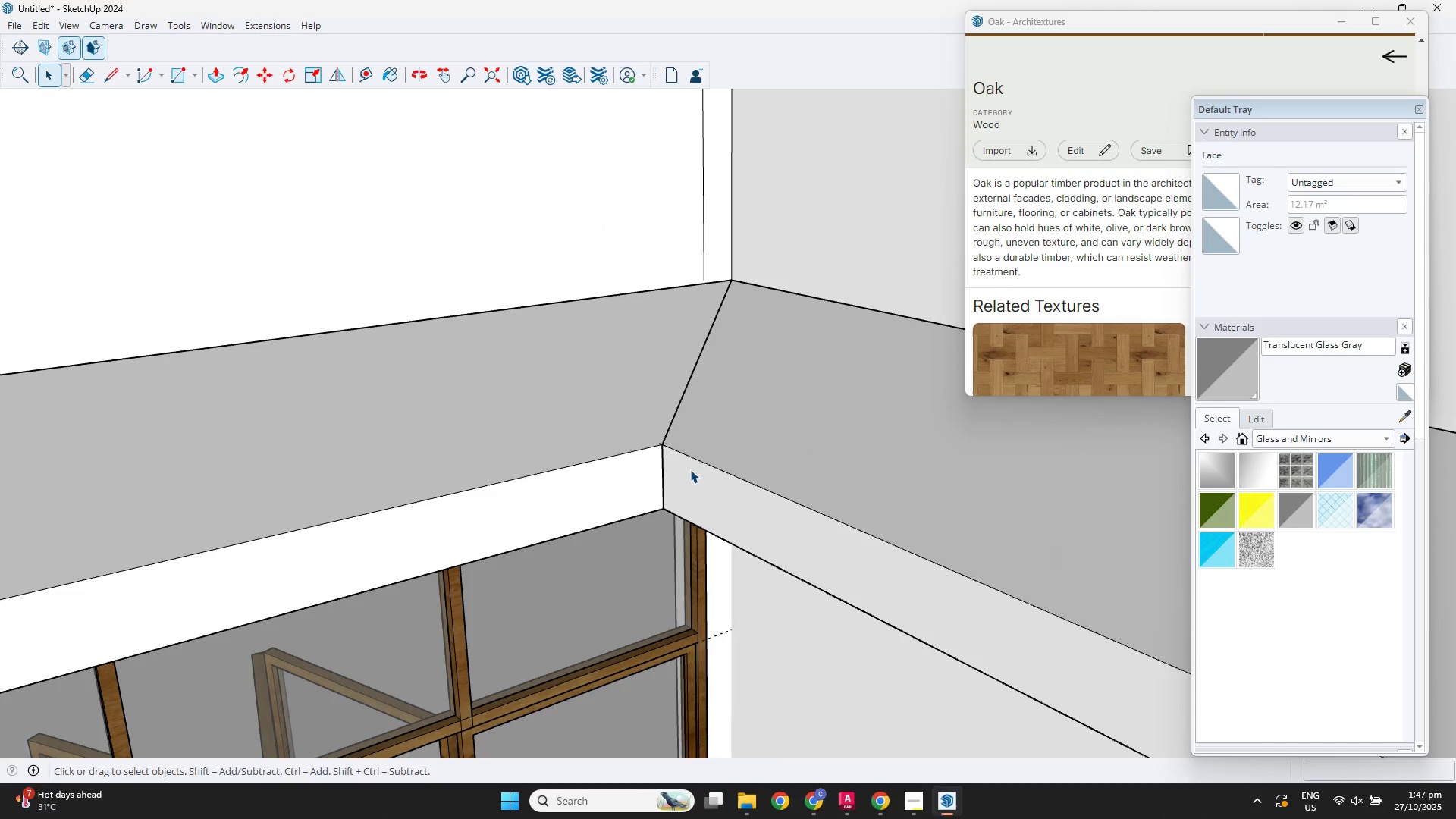 
key(Escape)
 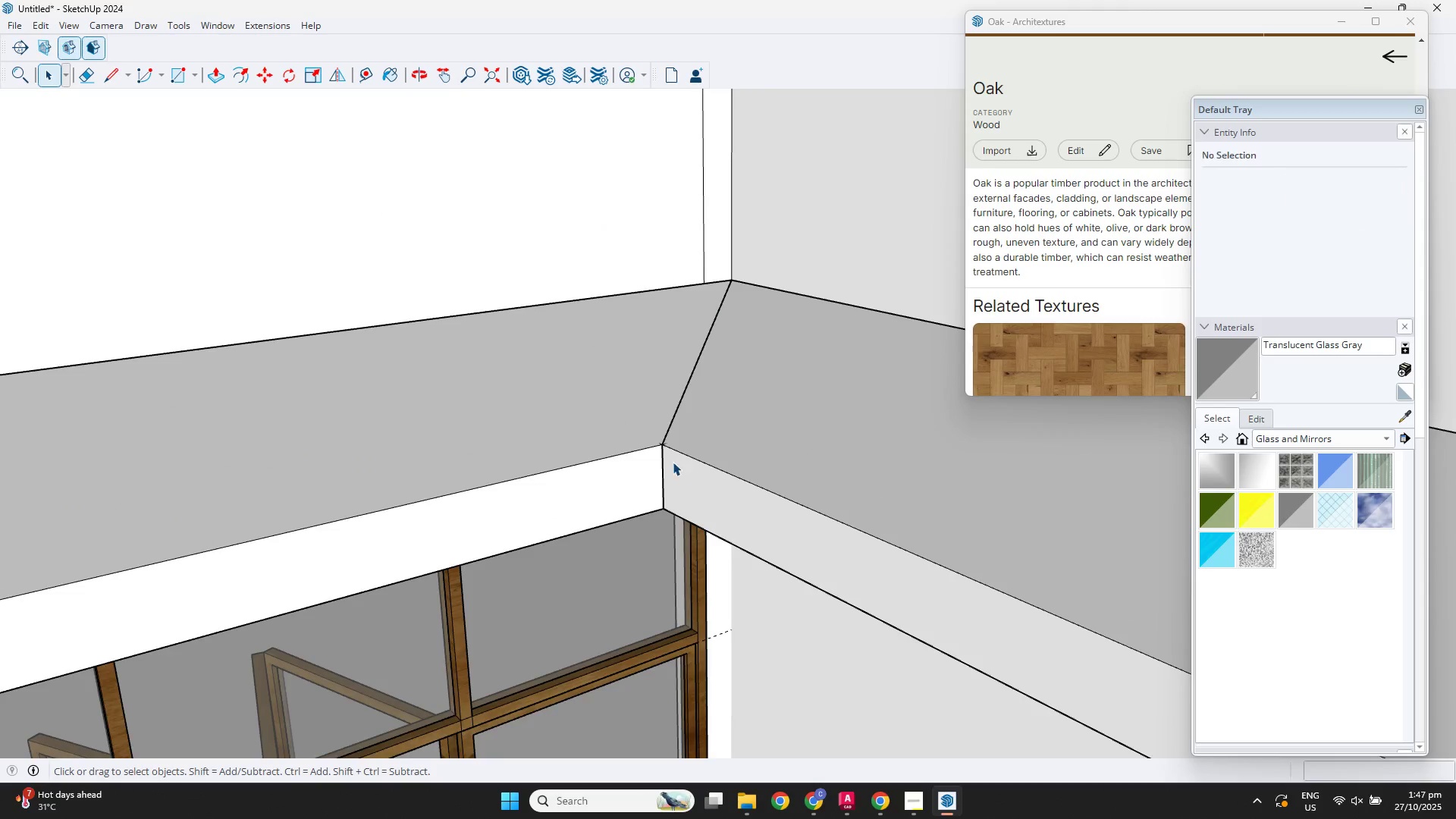 
scroll: coordinate [638, 422], scroll_direction: up, amount: 12.0
 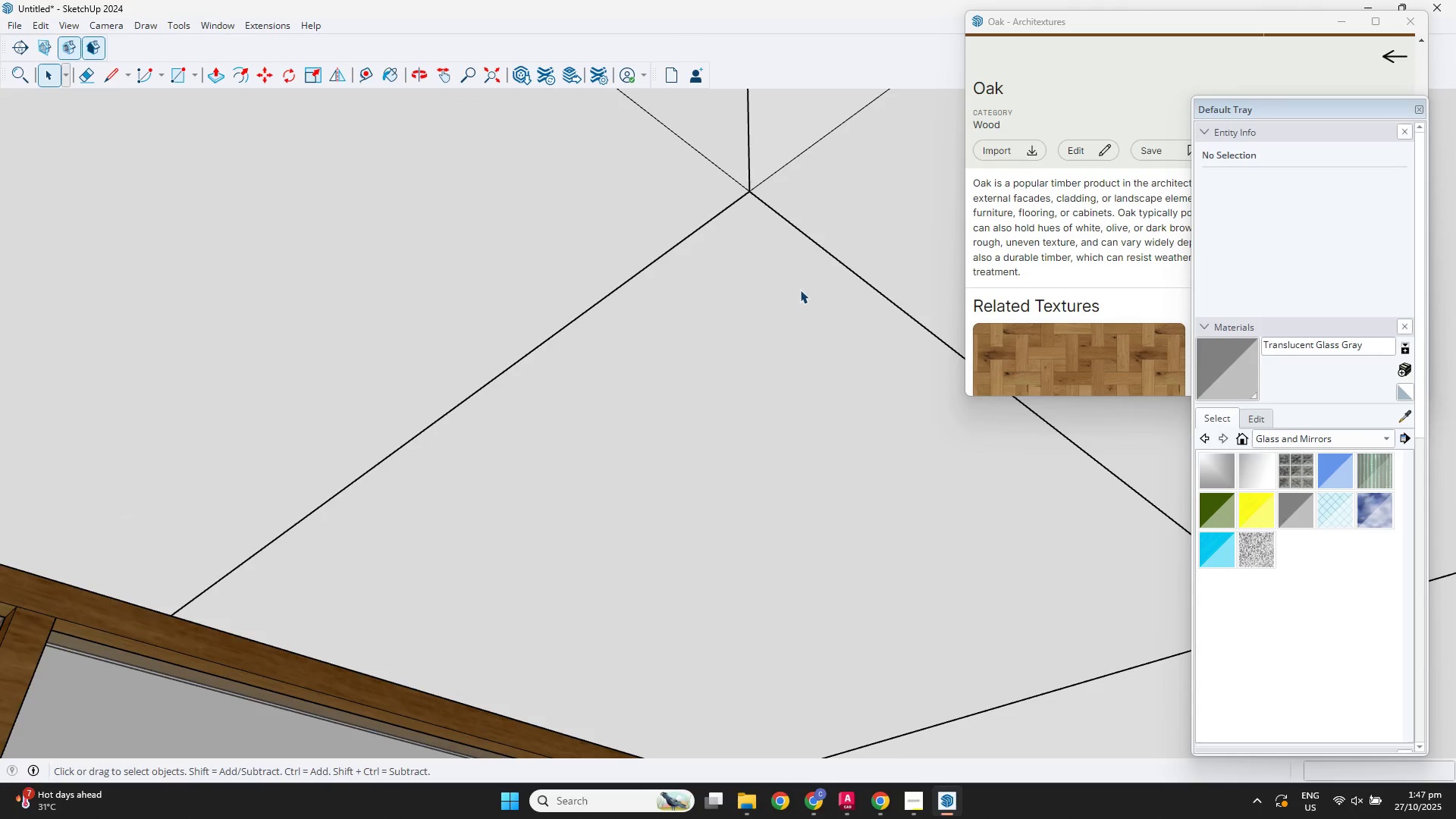 
double_click([807, 228])
 